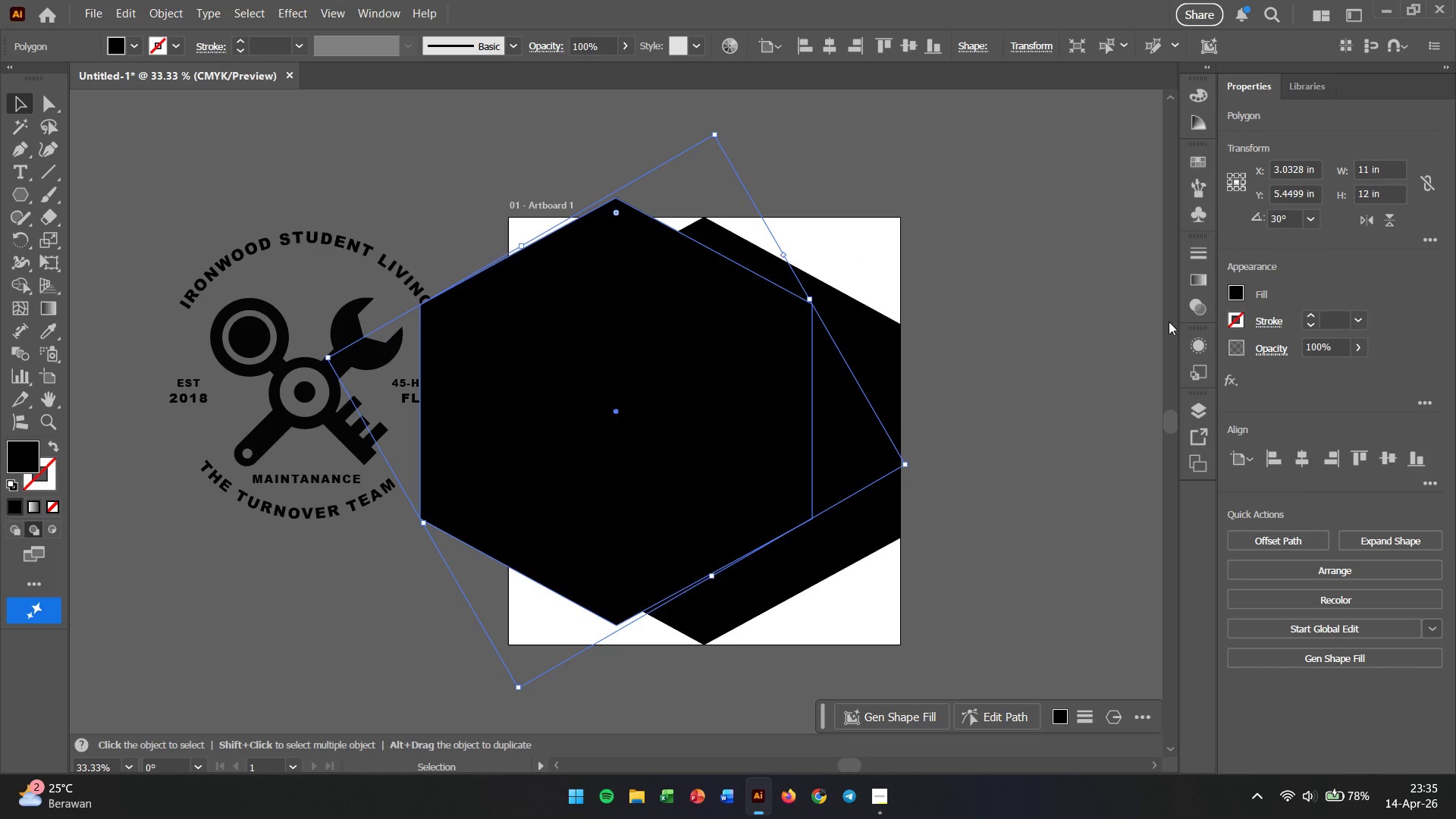 
left_click([1236, 294])
 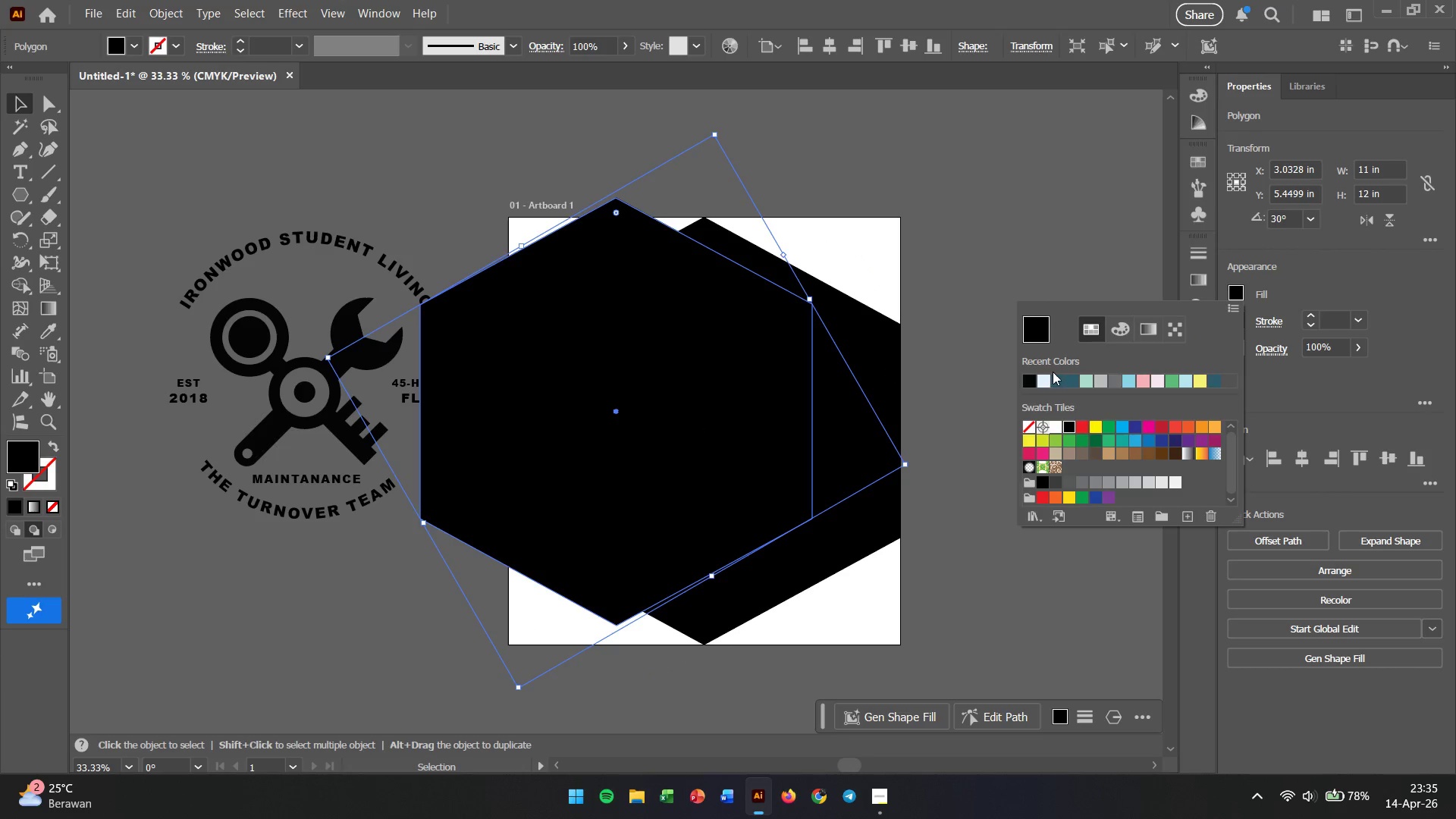 
left_click([1043, 383])
 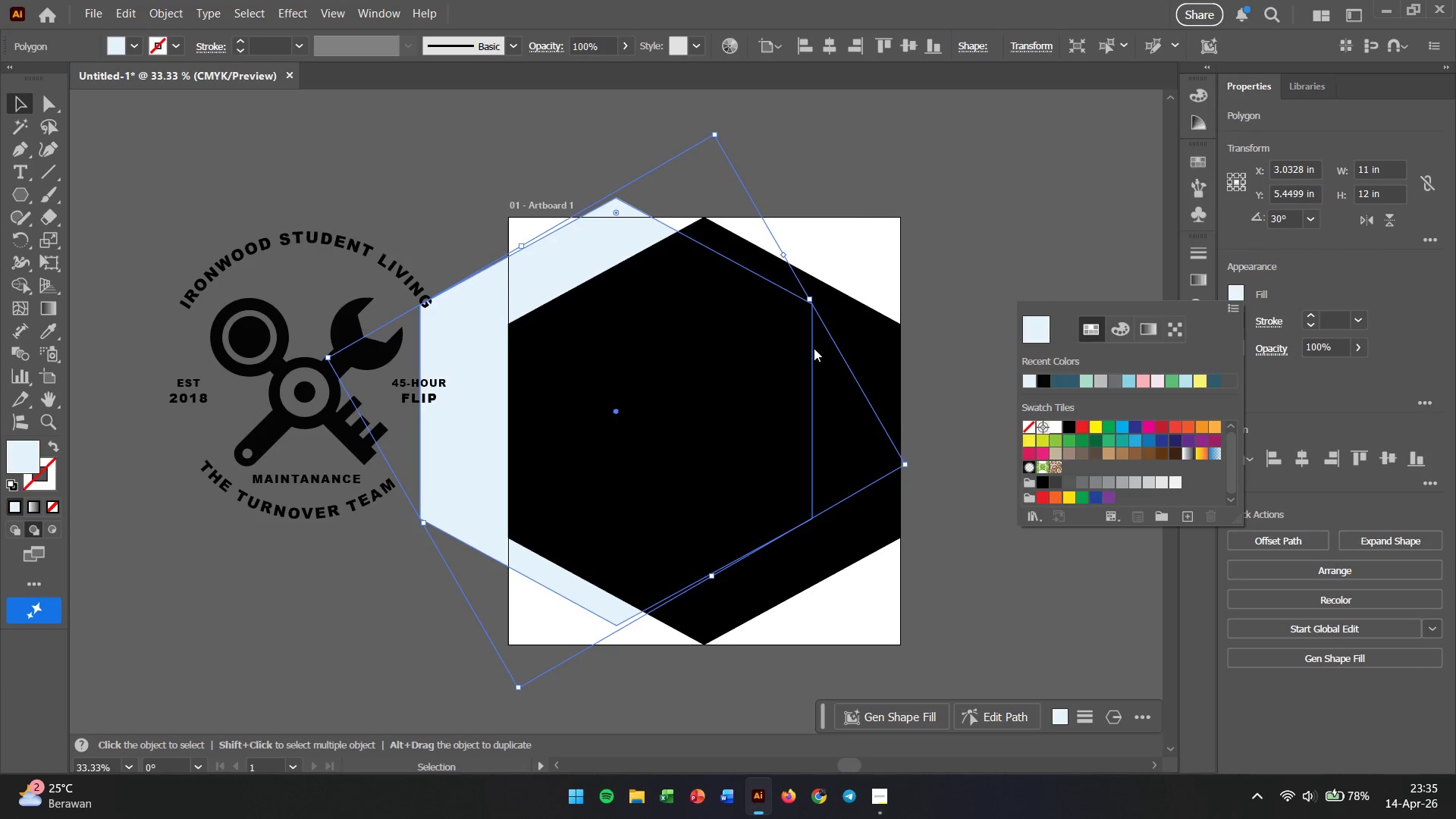 
right_click([593, 243])
 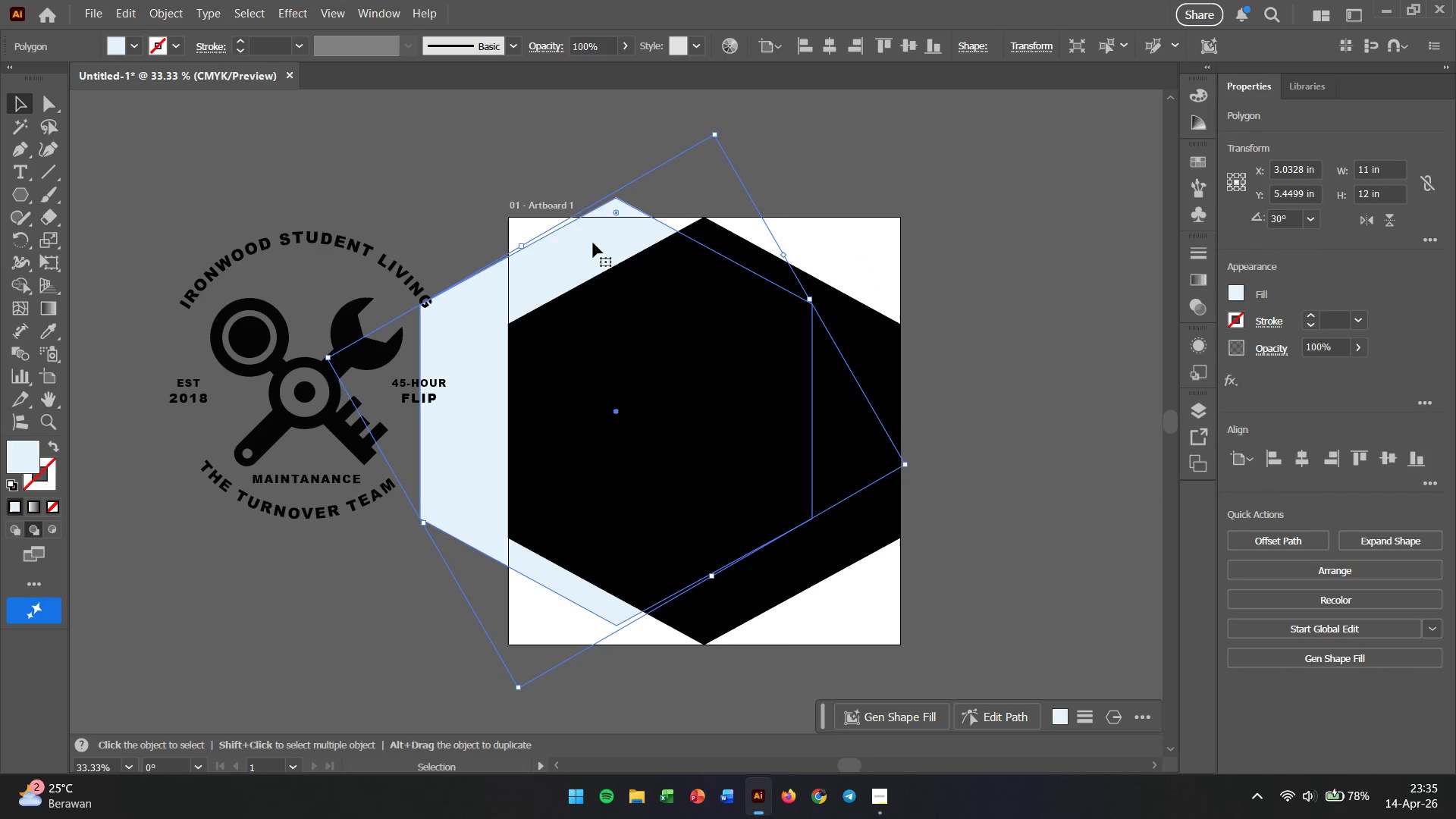 
right_click([593, 243])
 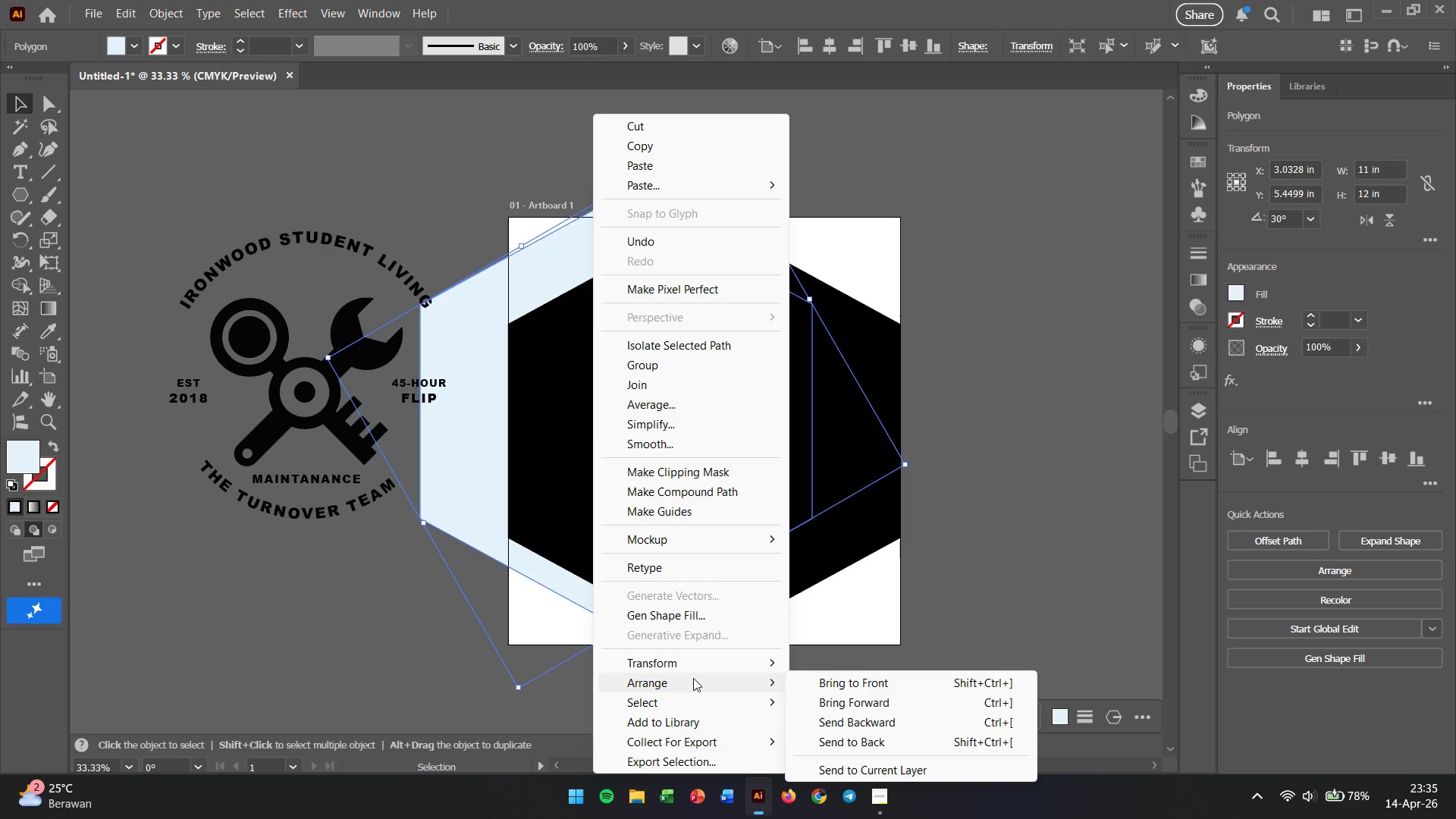 
left_click([838, 684])
 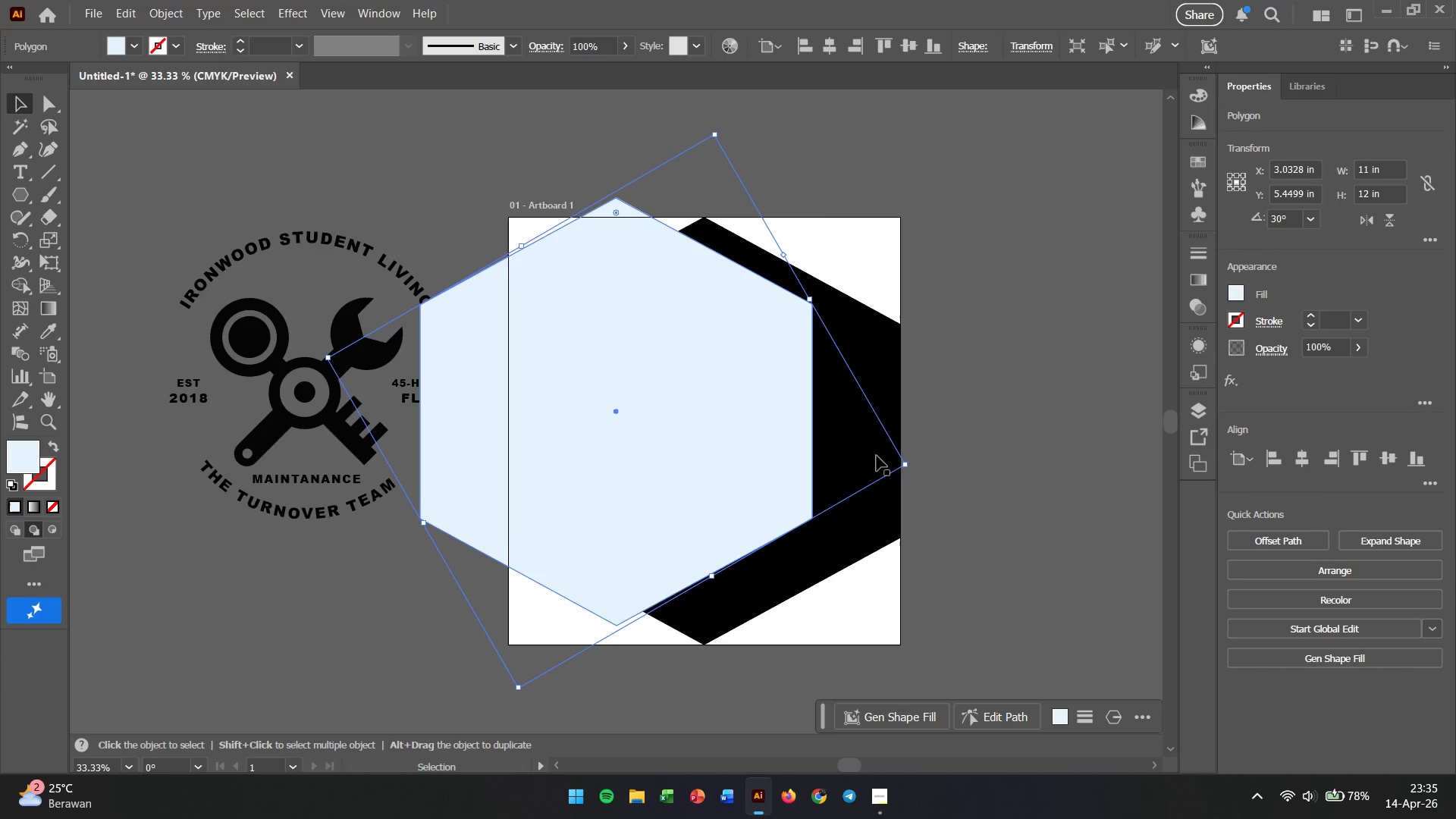 
hold_key(key=ShiftLeft, duration=1.74)
left_click([870, 373])
 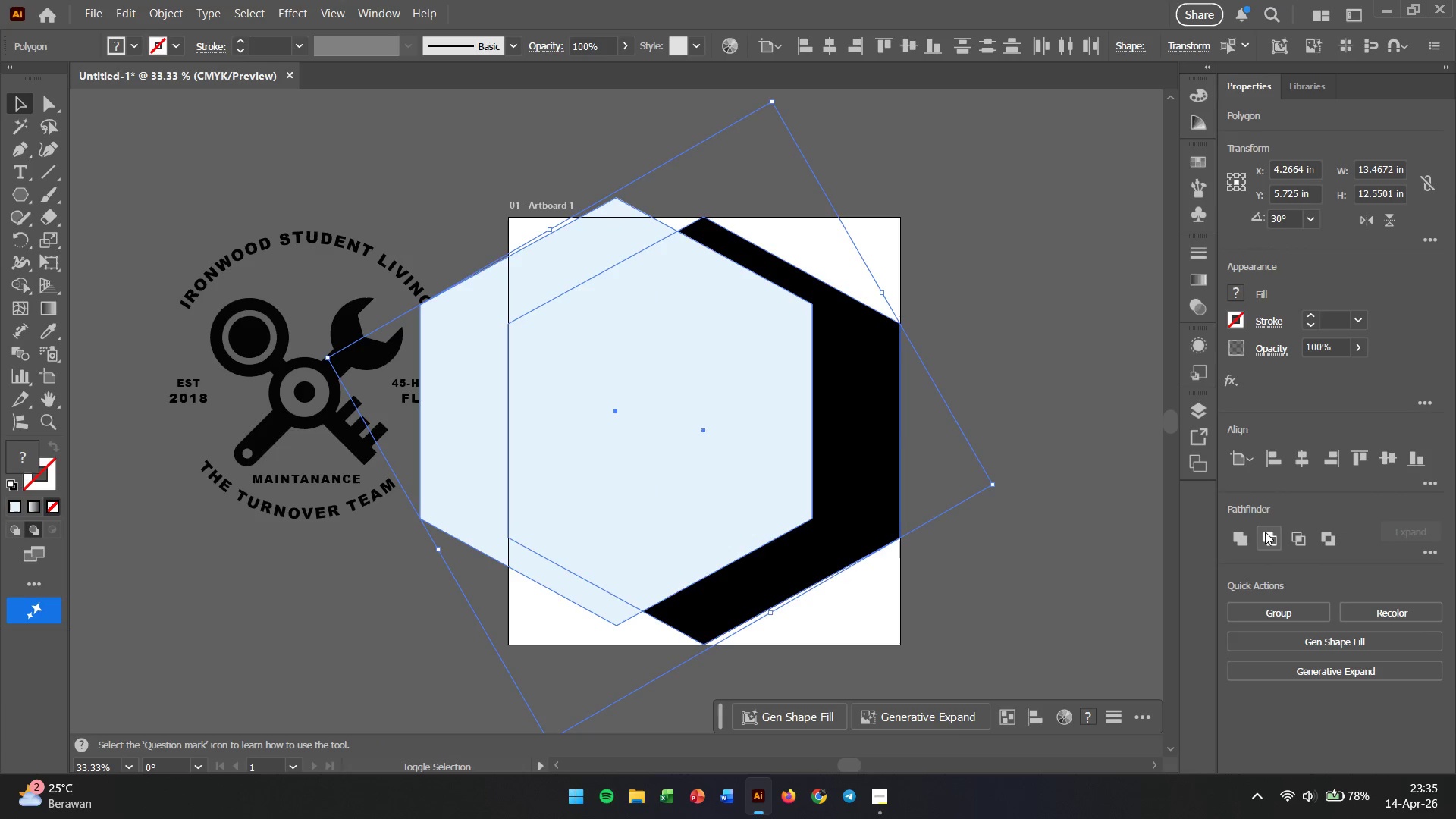 
left_click([1241, 466])
 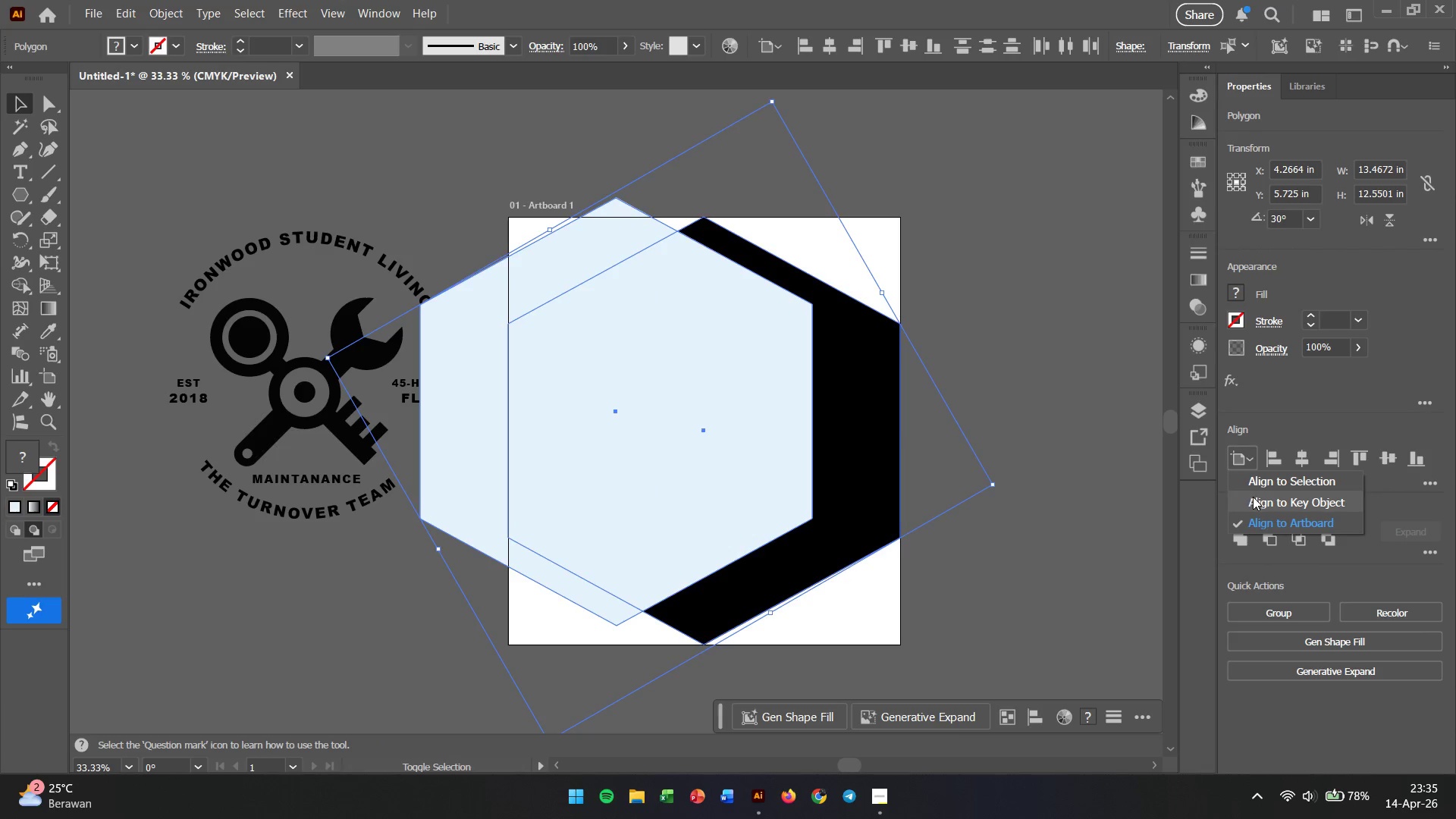 
left_click([1254, 502])
 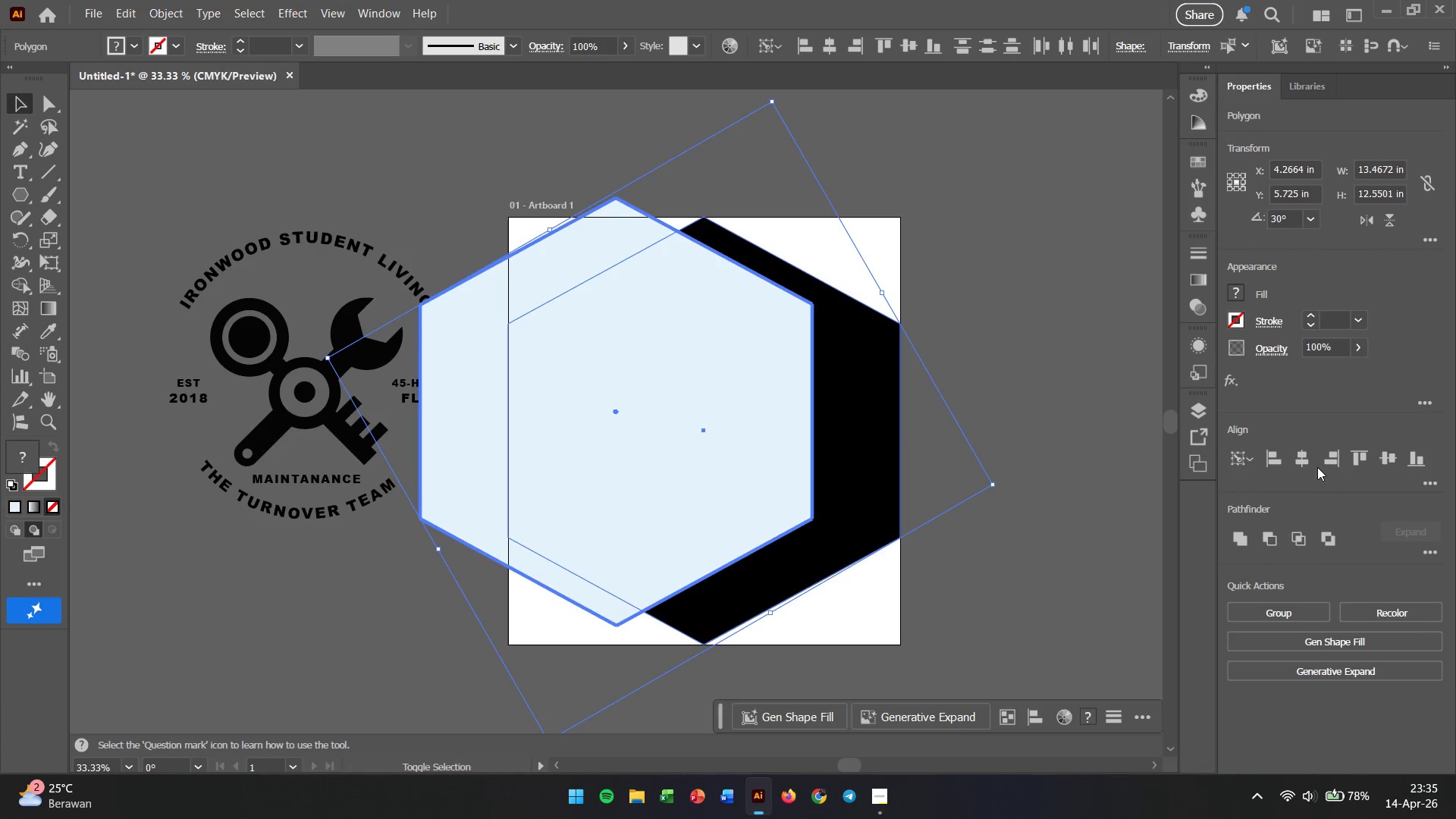 
left_click([1307, 461])
 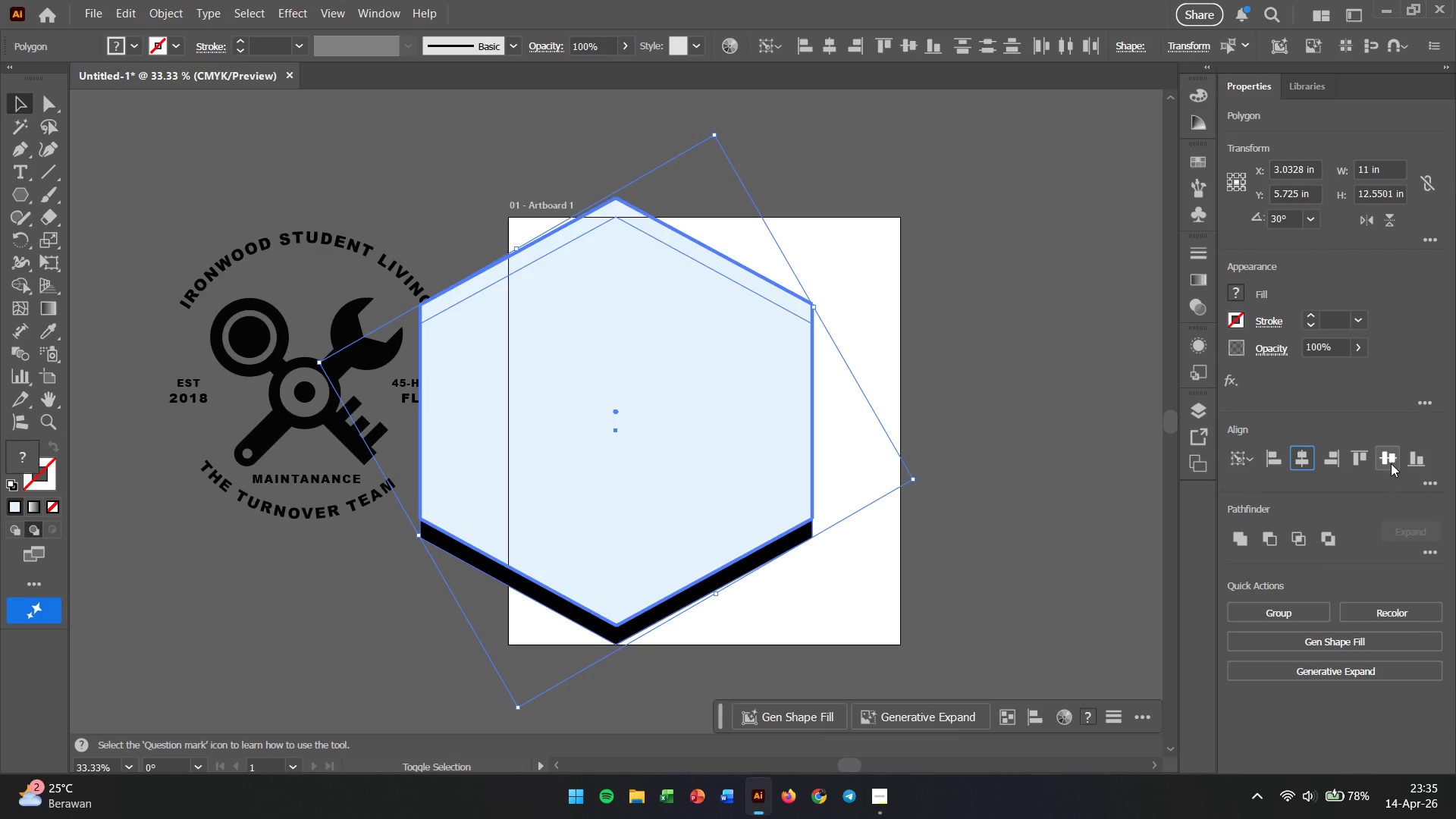 
key(Control+Z)
 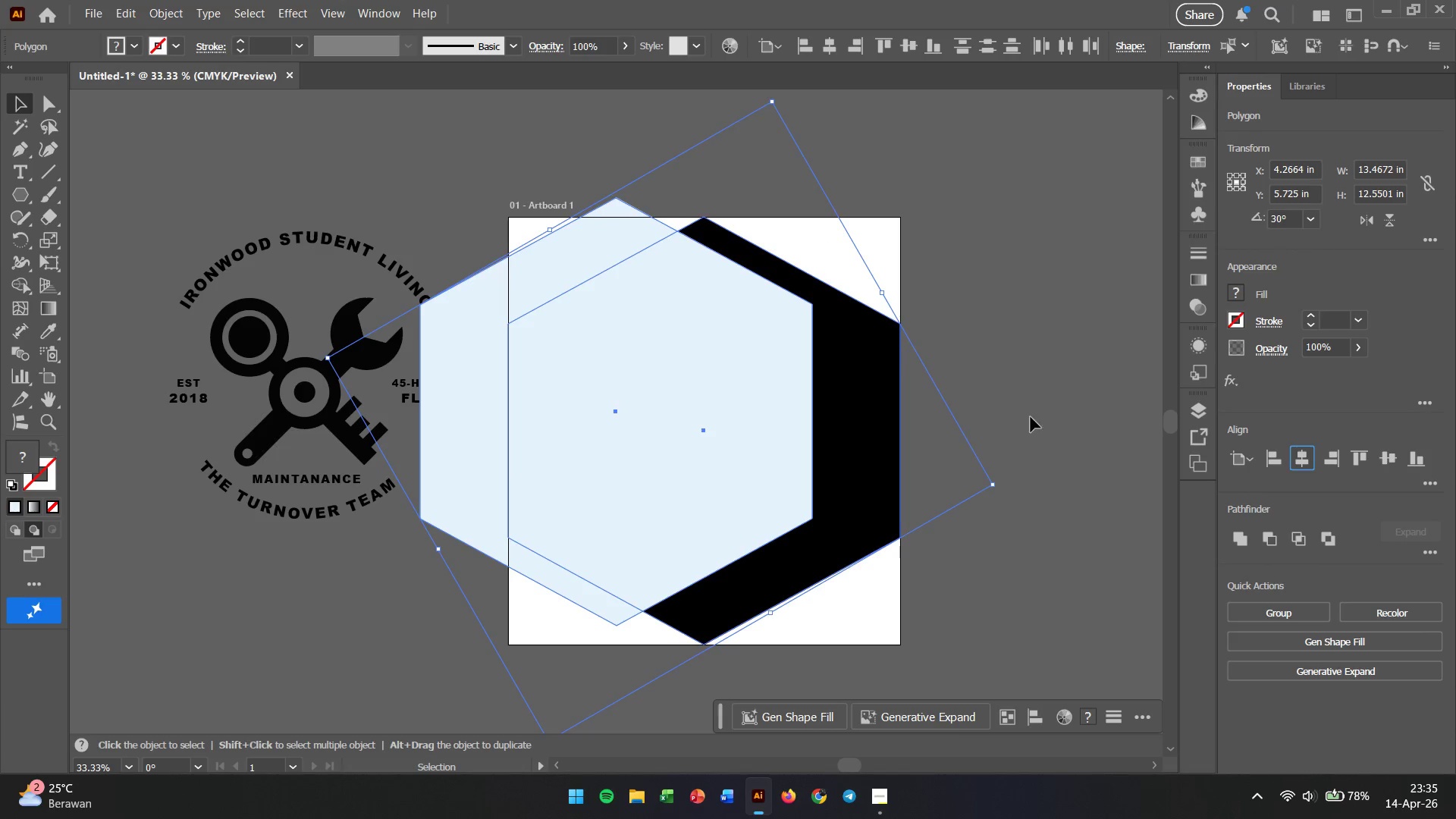 
left_click([1012, 394])
 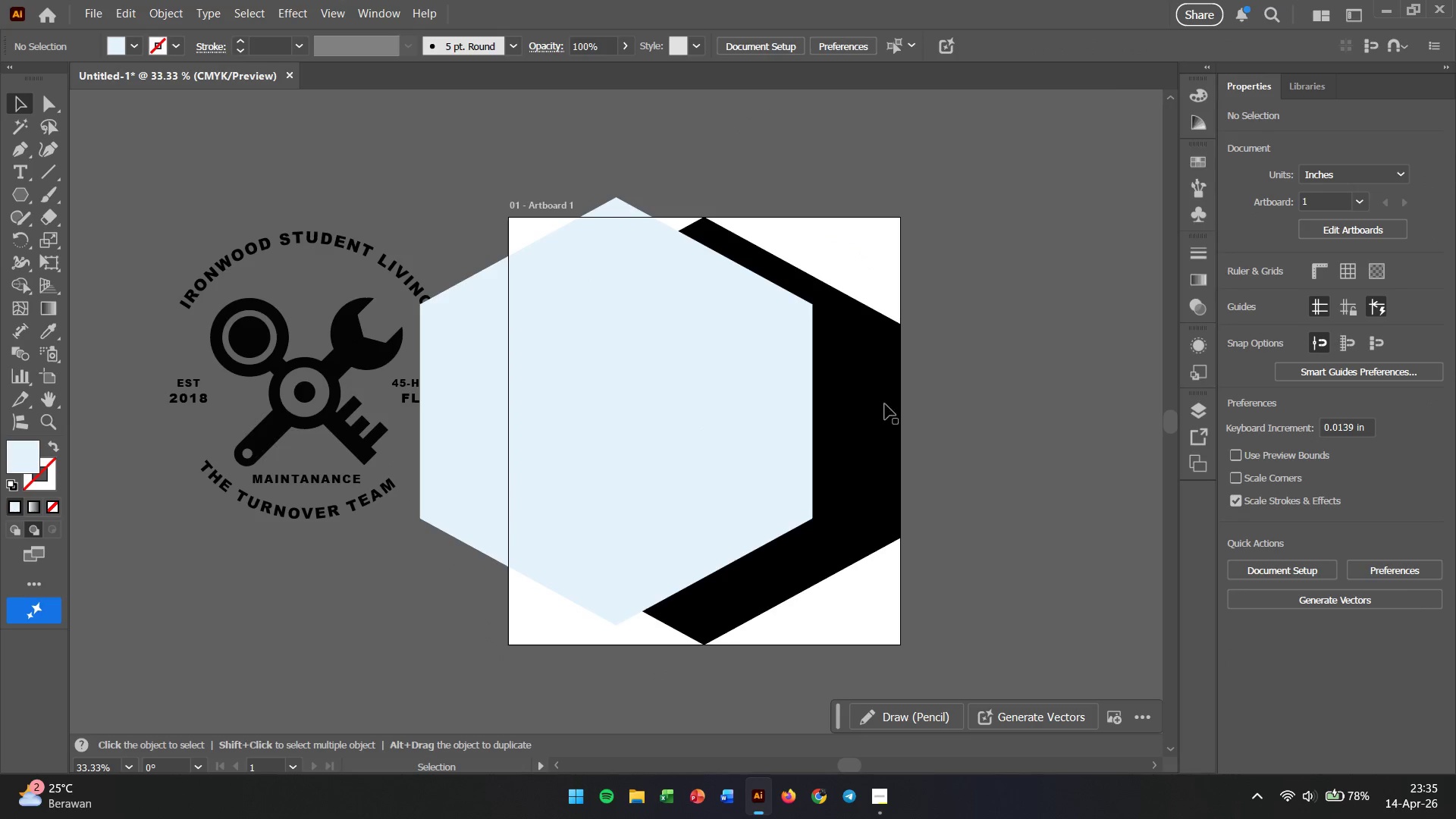 
left_click([855, 414])
 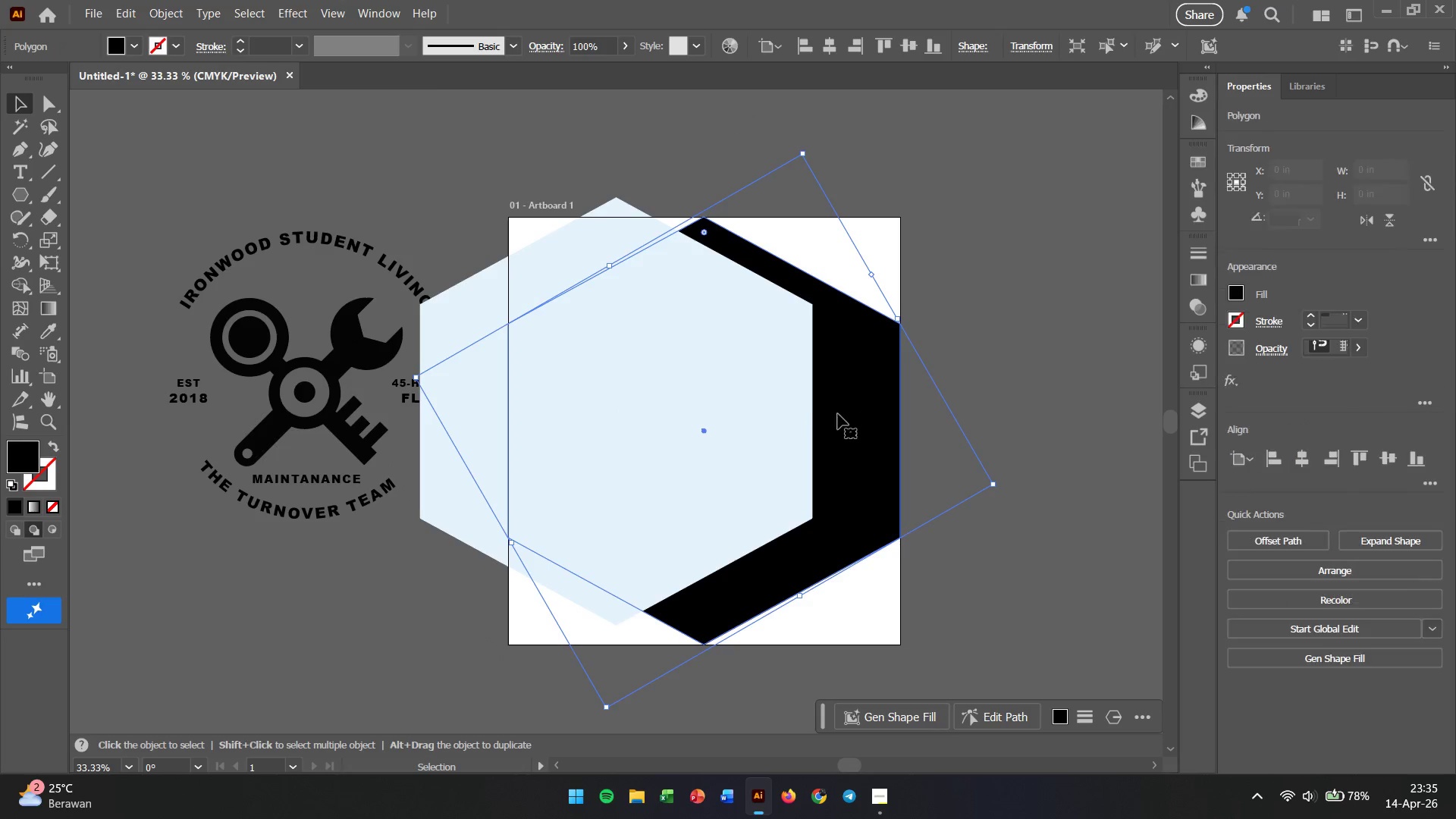 
hold_key(key=ShiftLeft, duration=0.88)
left_click([737, 422])
 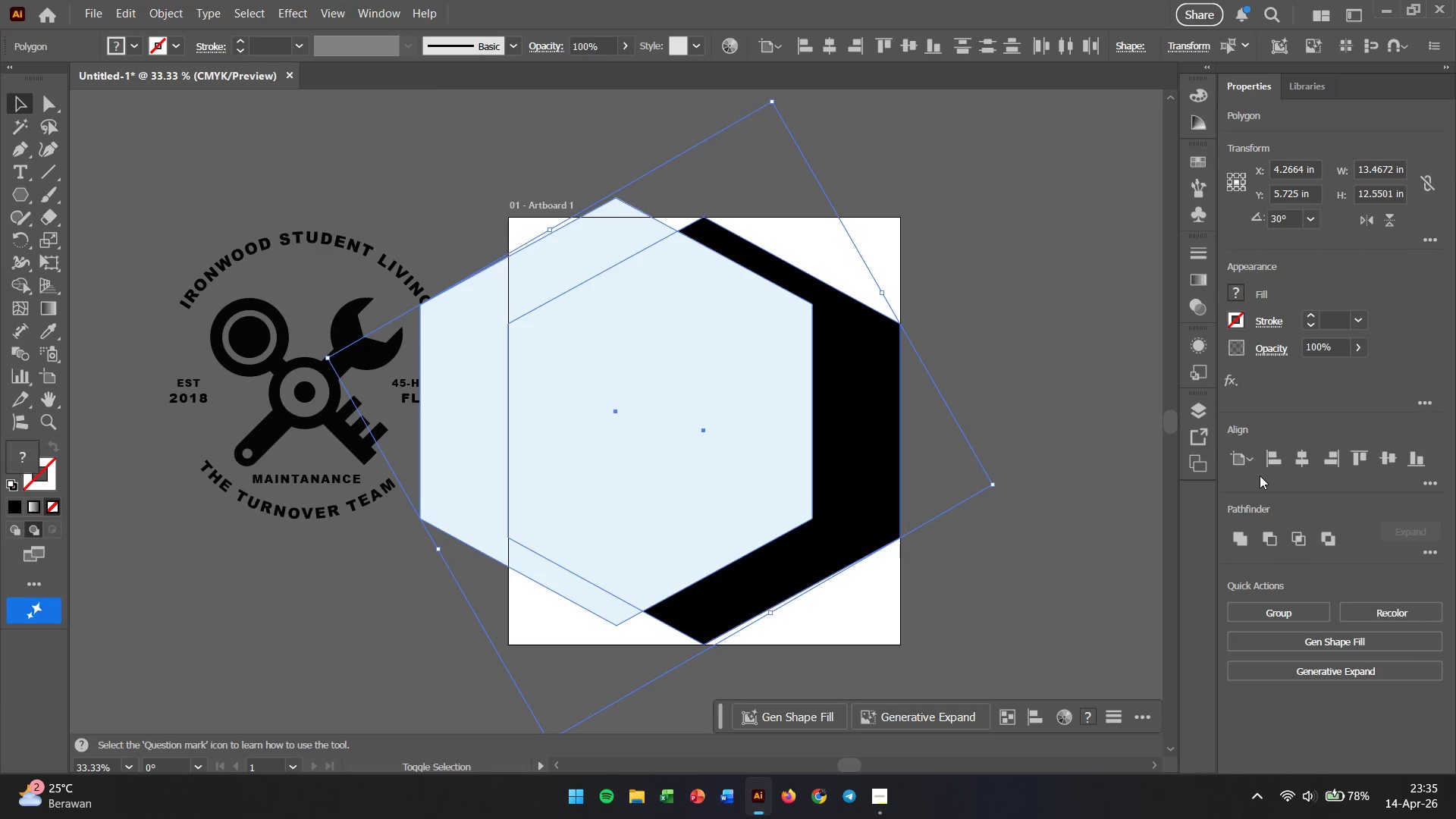 
left_click([1245, 460])
 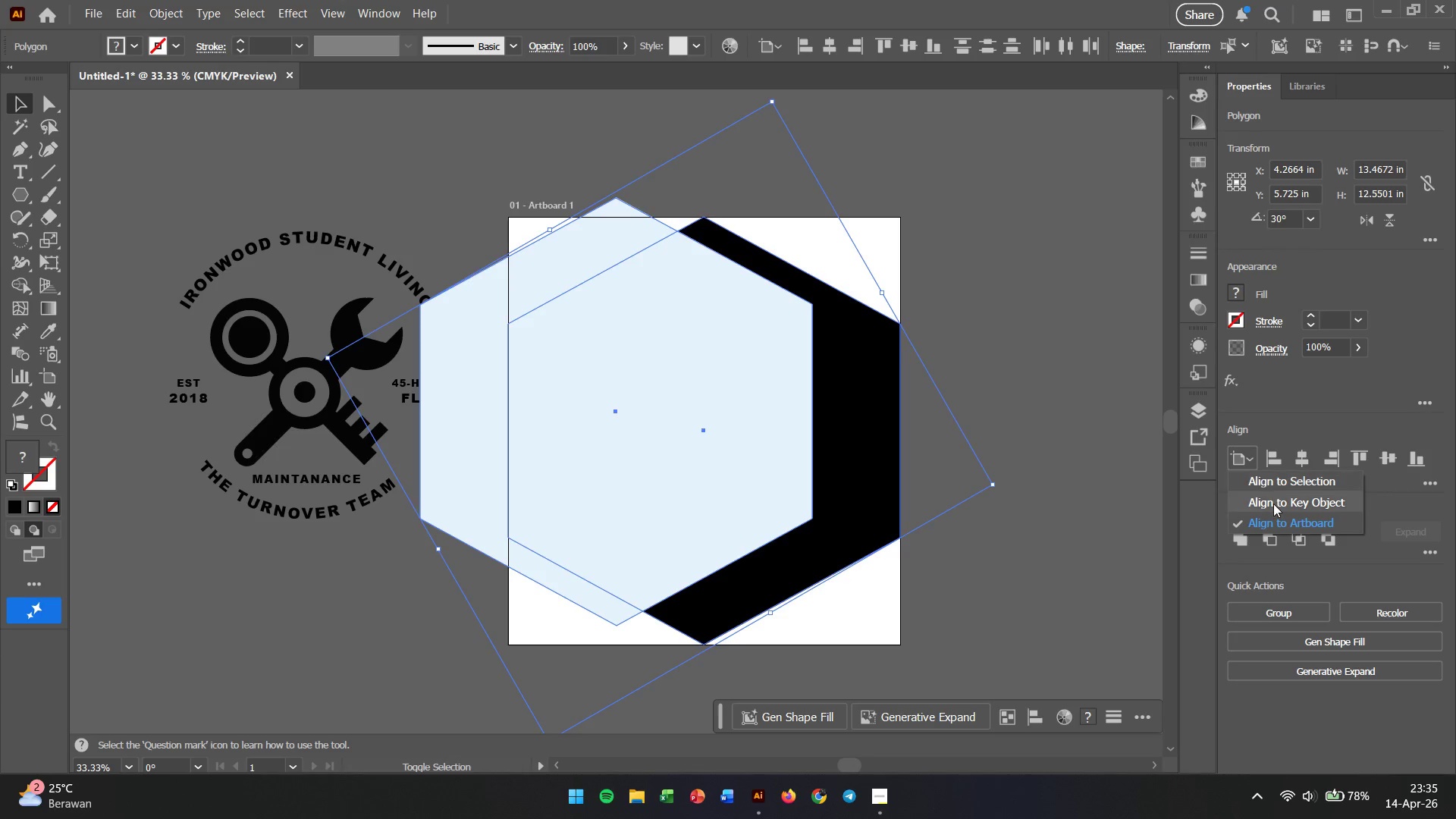 
left_click([1273, 506])
 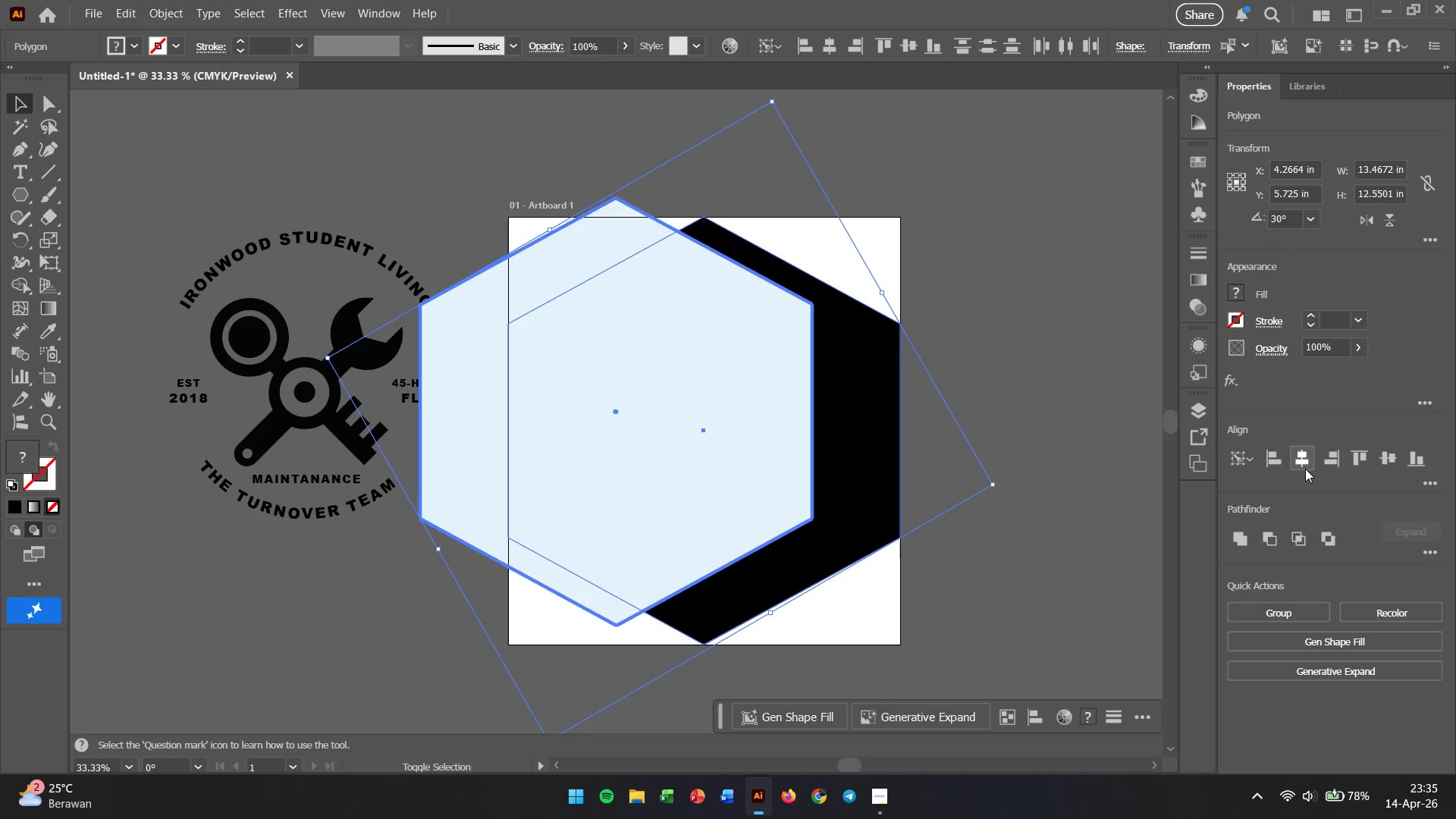 
left_click([1304, 463])
 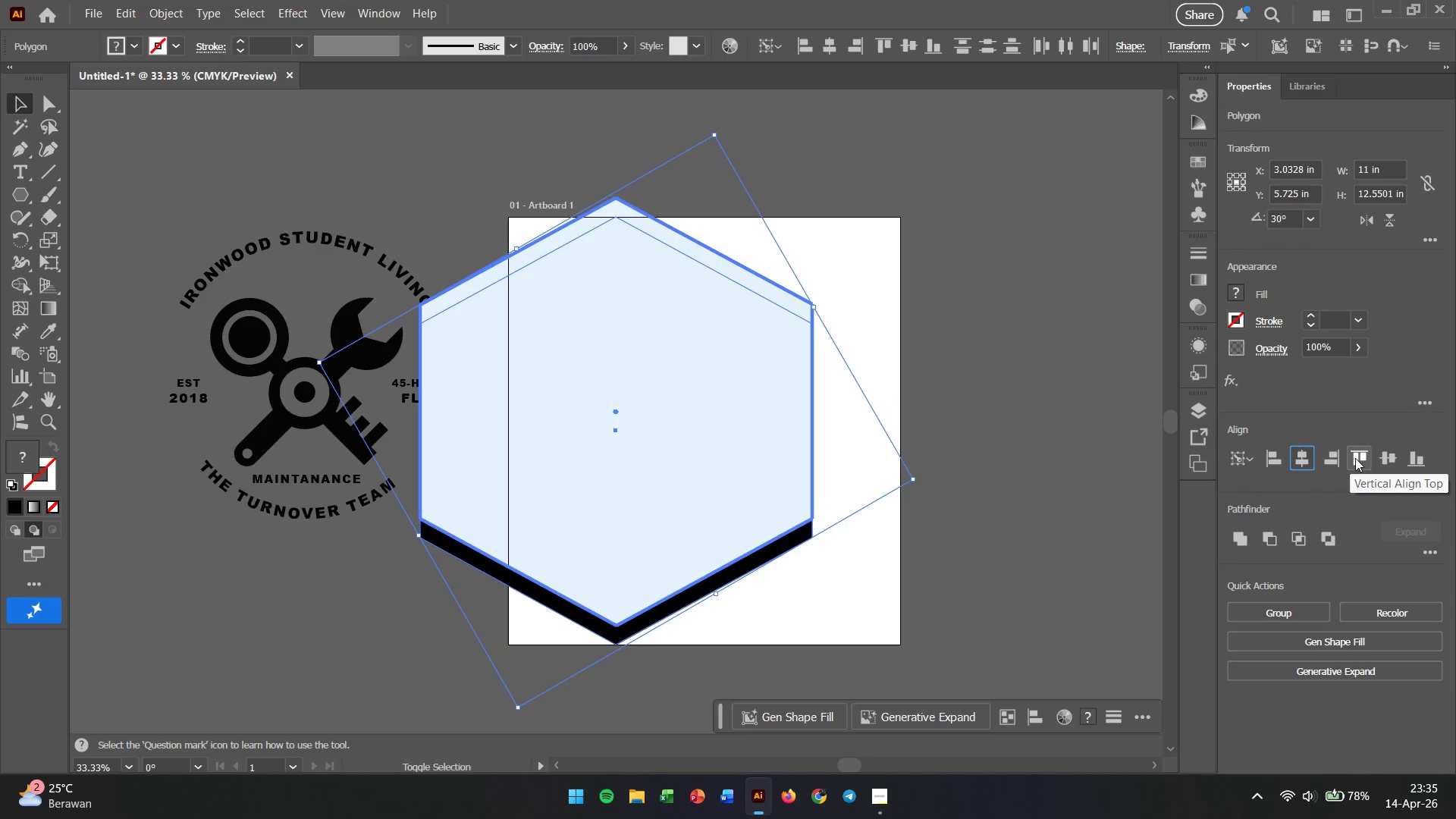 
left_click([1388, 458])
 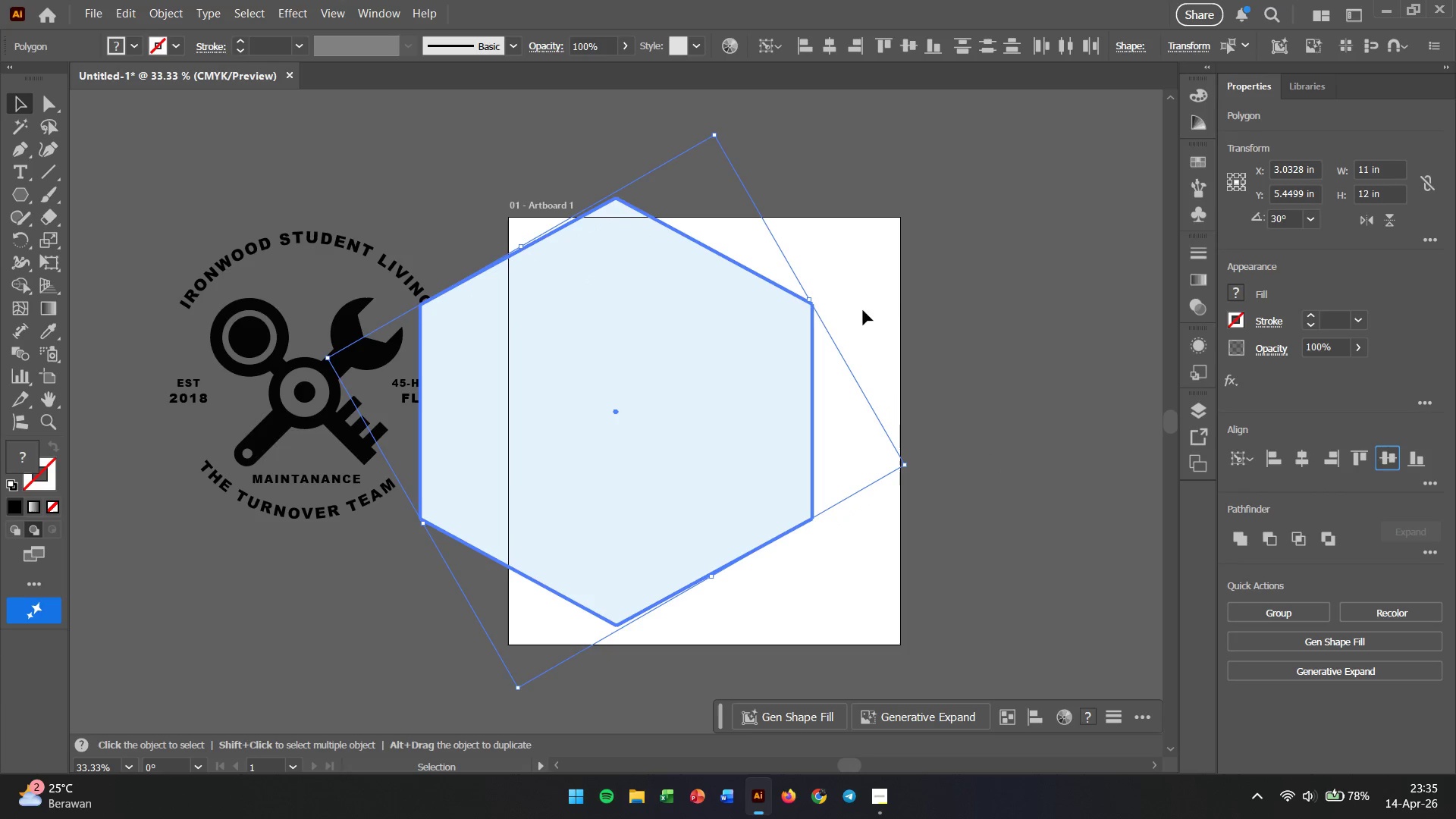 
left_click_drag(start_coordinate=[977, 309], to_coordinate=[657, 454])
 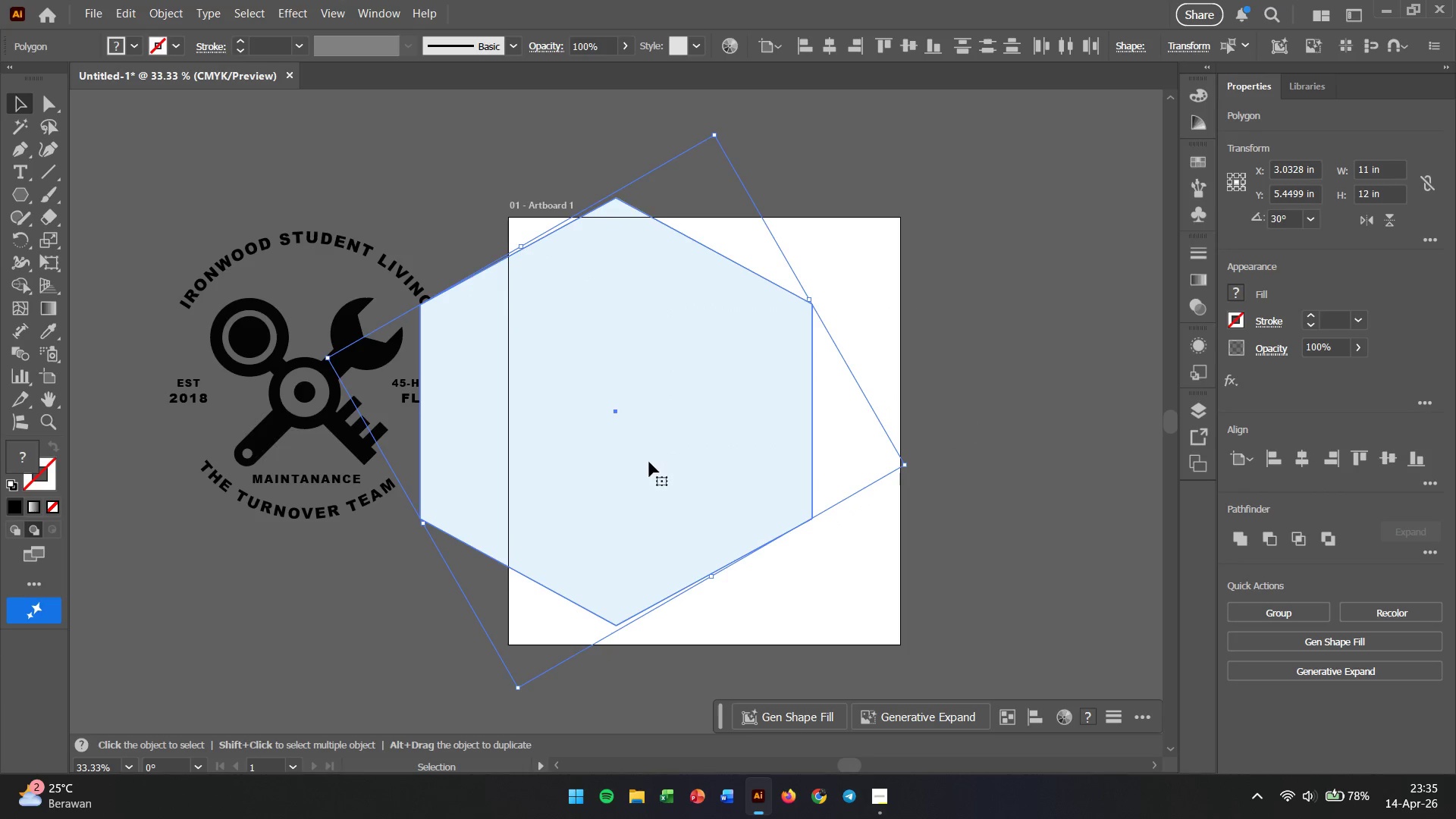 
left_click_drag(start_coordinate=[646, 464], to_coordinate=[733, 469])
 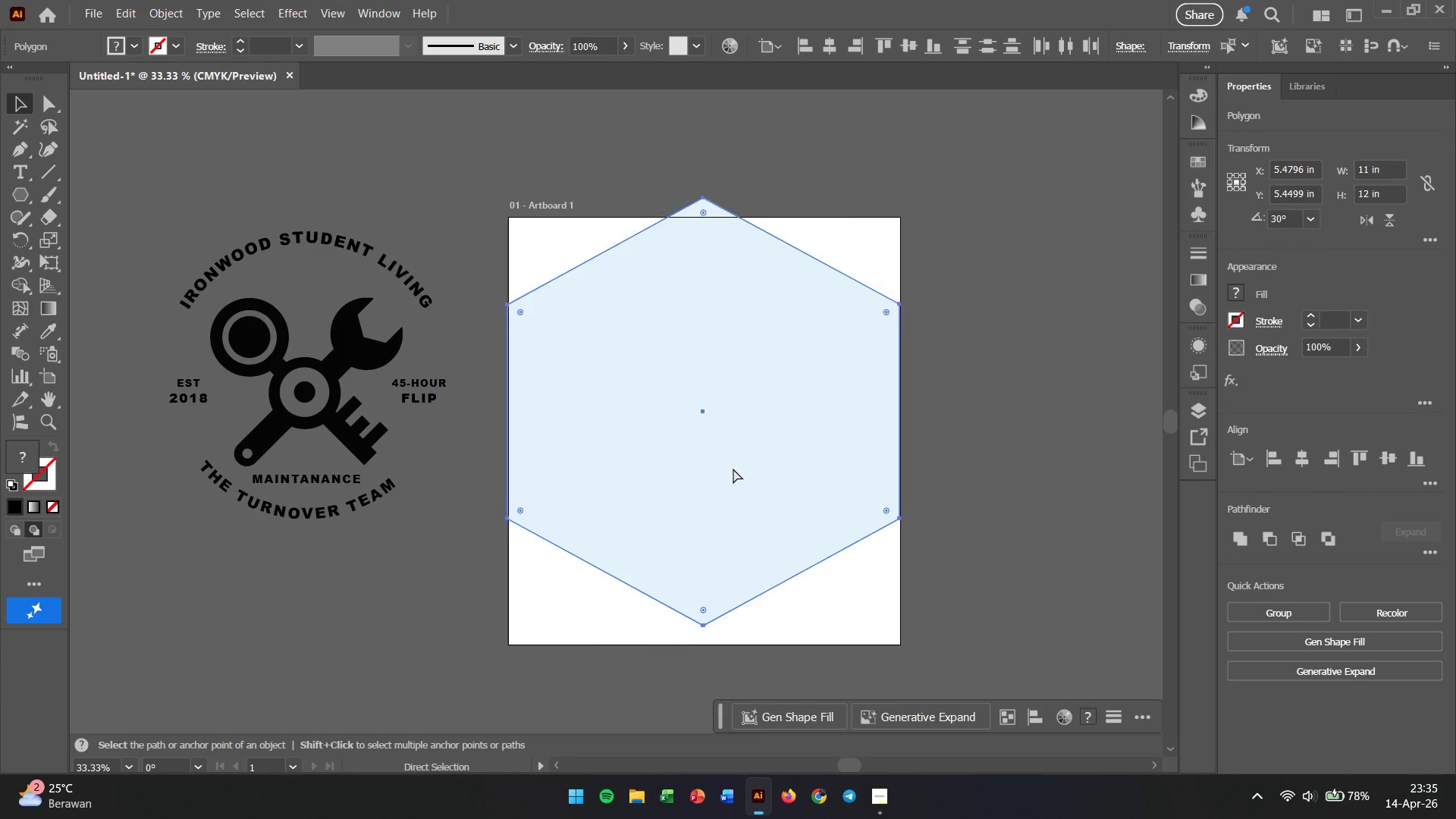 
hold_key(key=ShiftLeft, duration=1.27)
 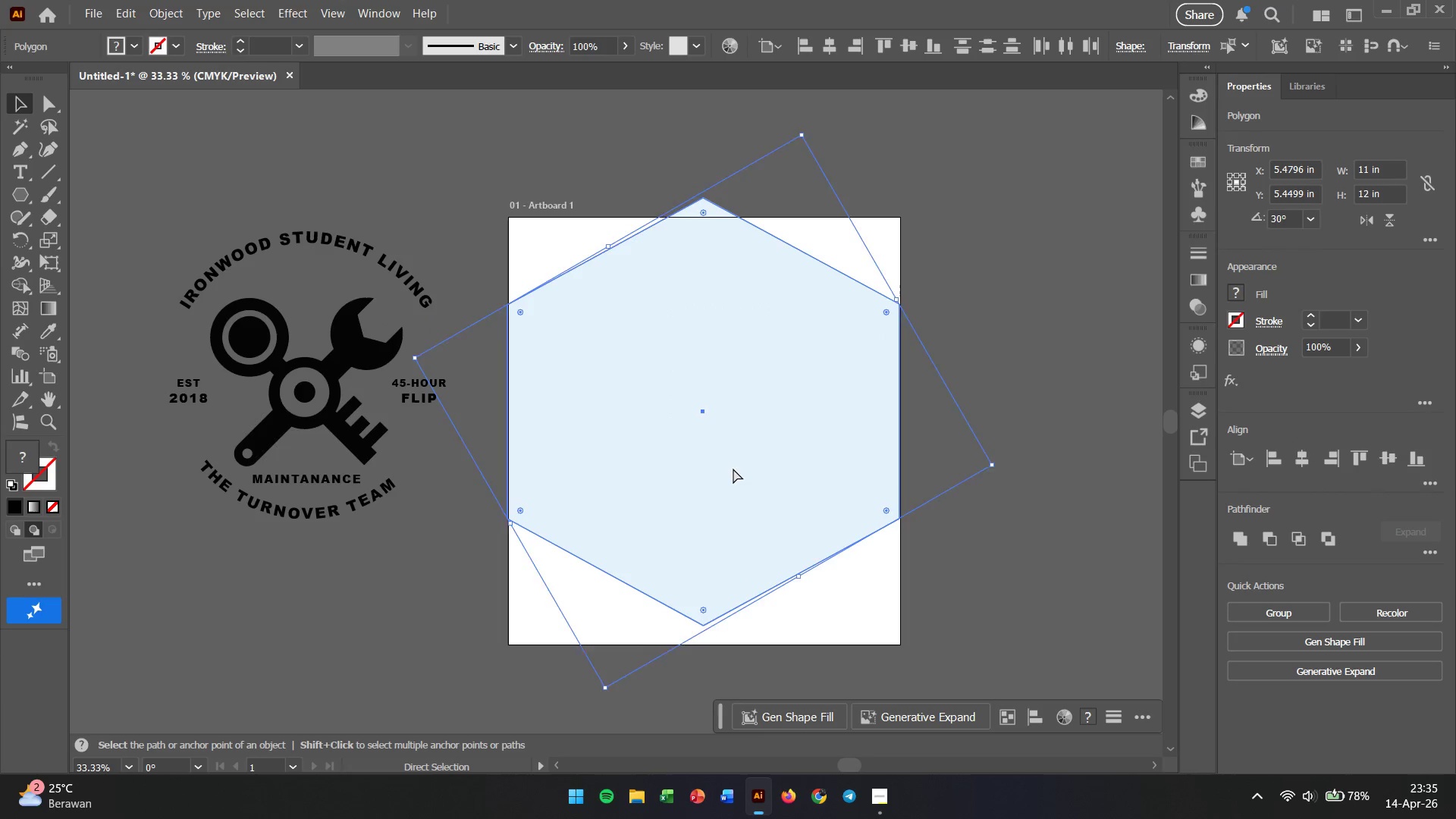 
key(Control+Z)
 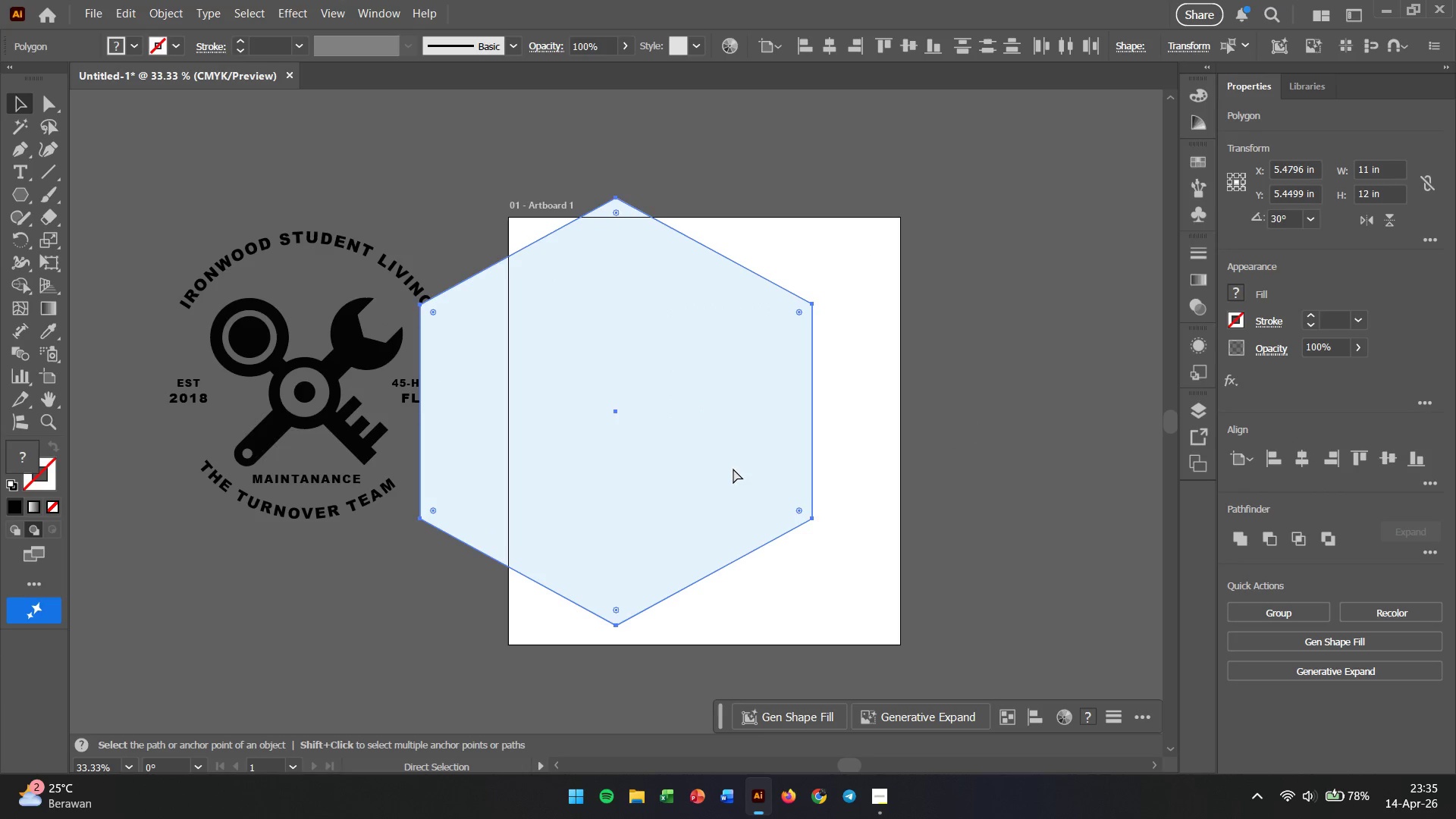 
key(Control+Z)
 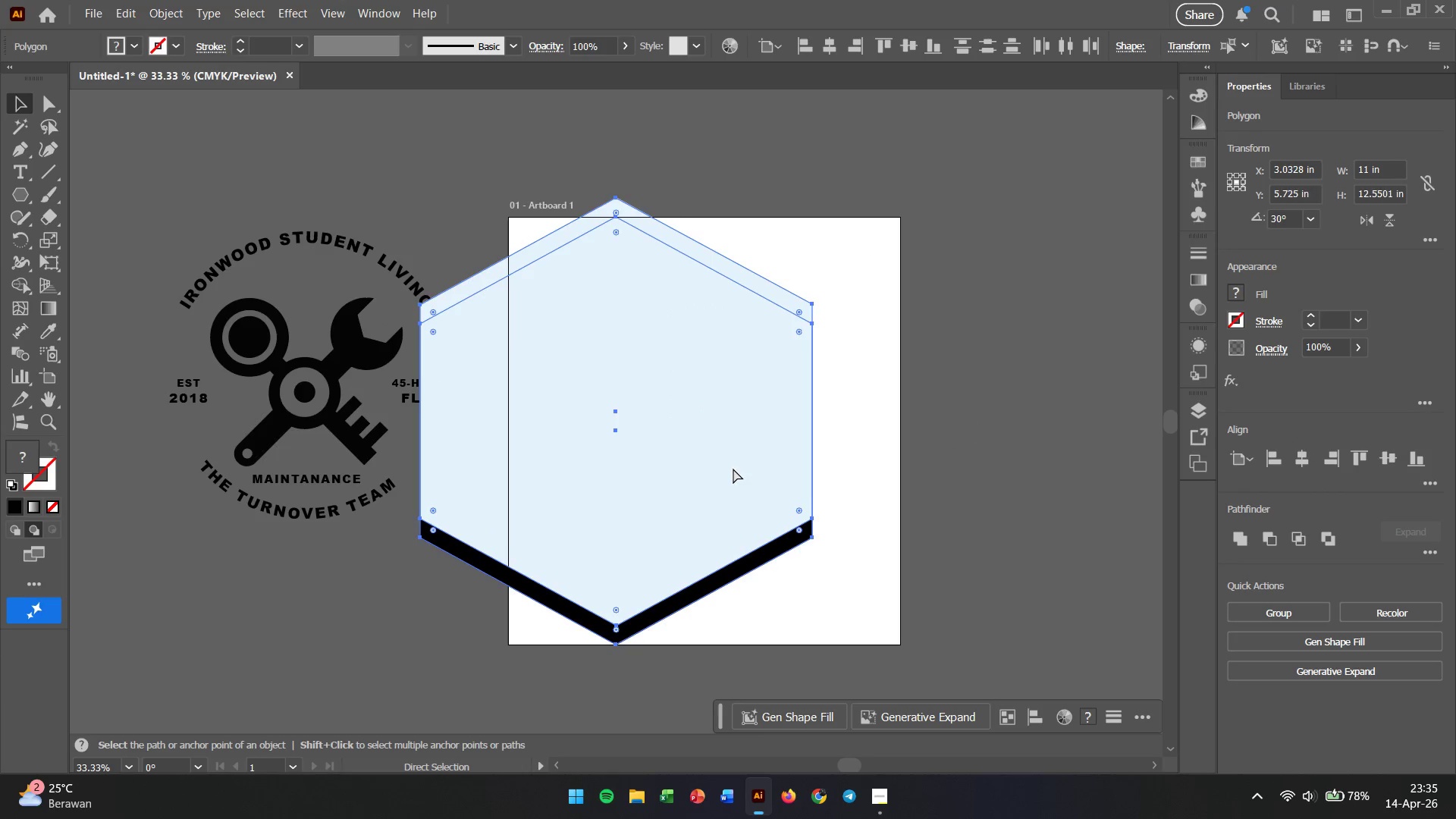 
key(Control+Z)
 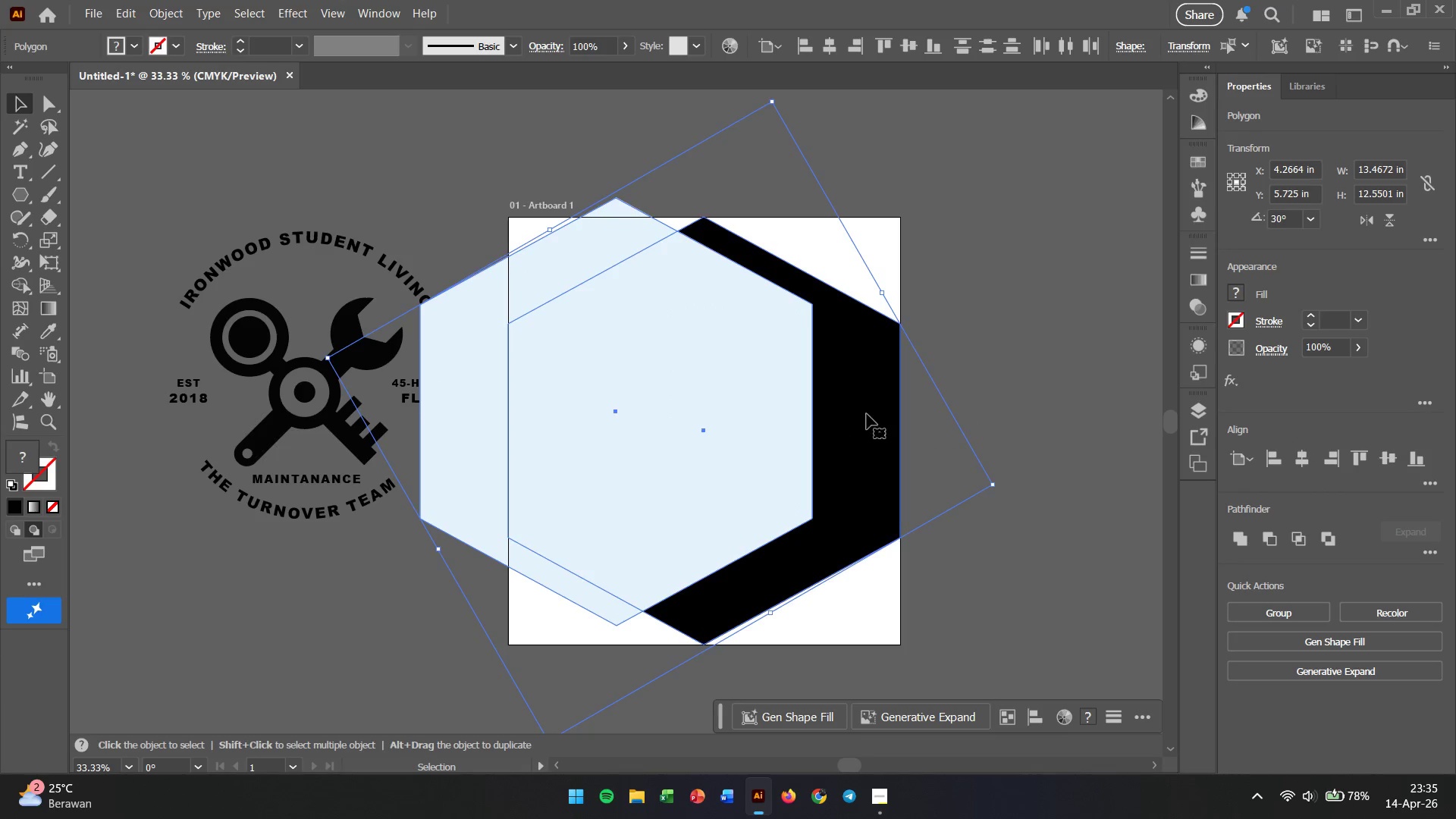 
left_click([1036, 399])
 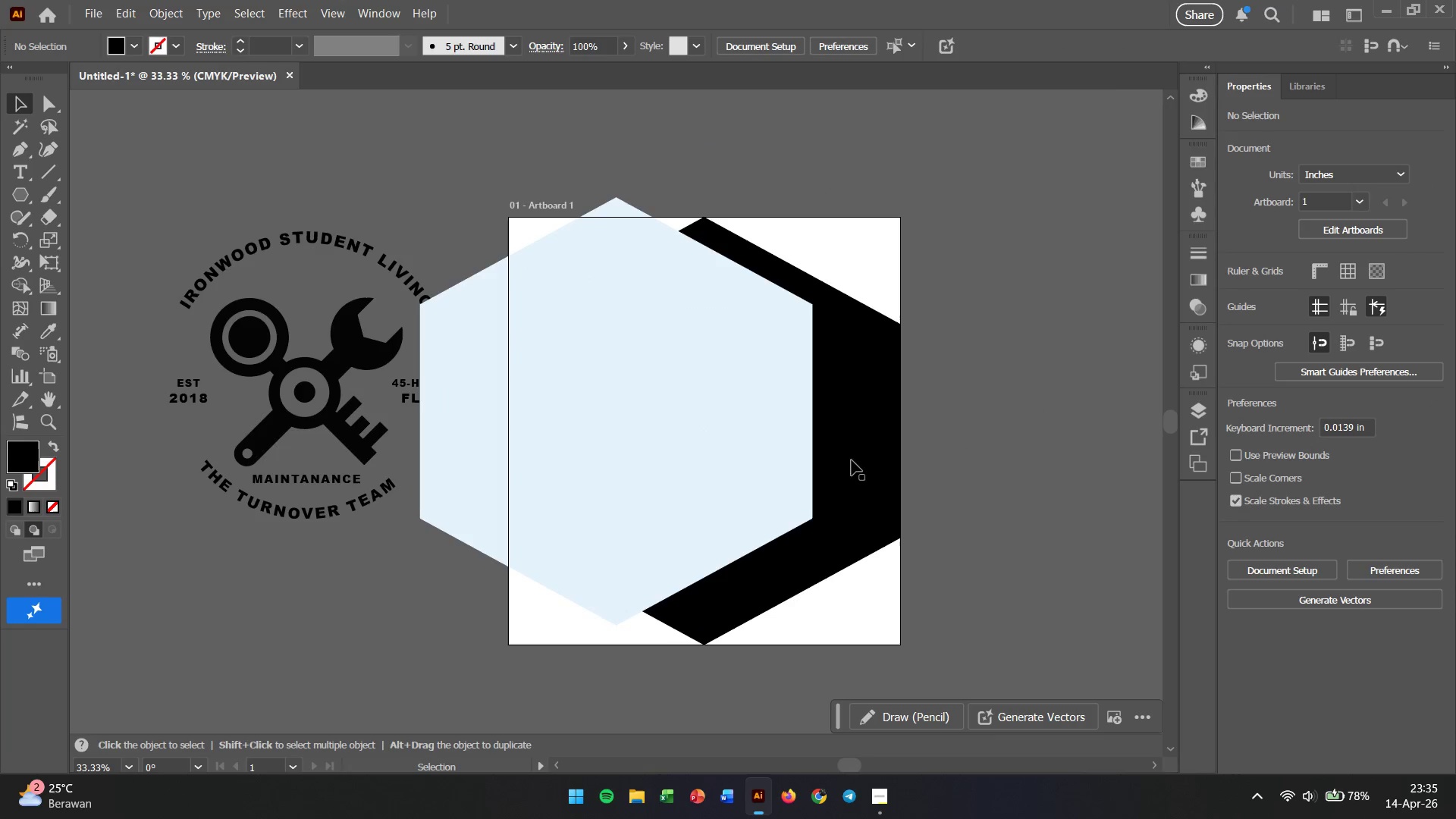 
left_click([702, 443])
 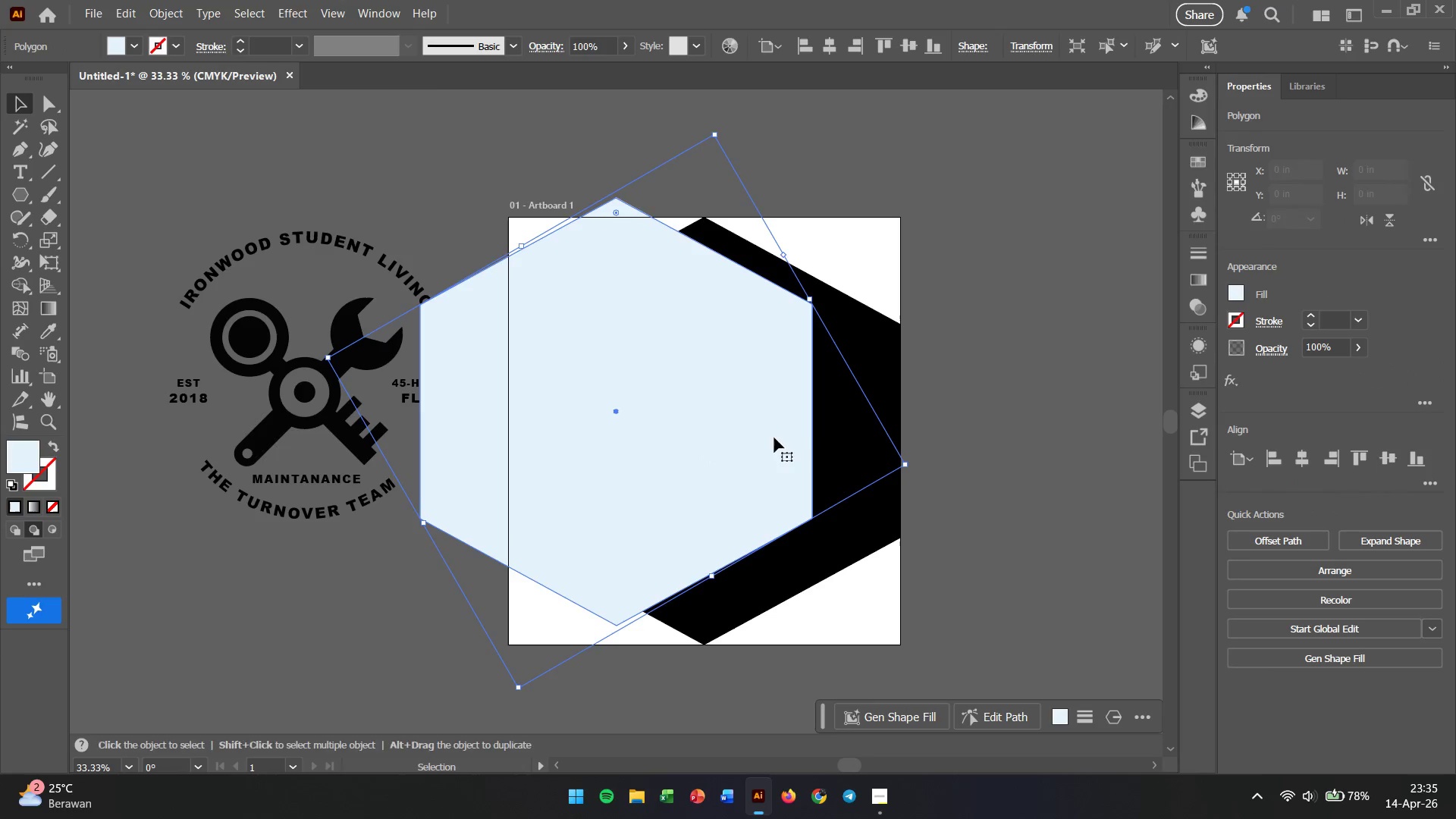 
hold_key(key=ShiftLeft, duration=0.88)
left_click([886, 352])
 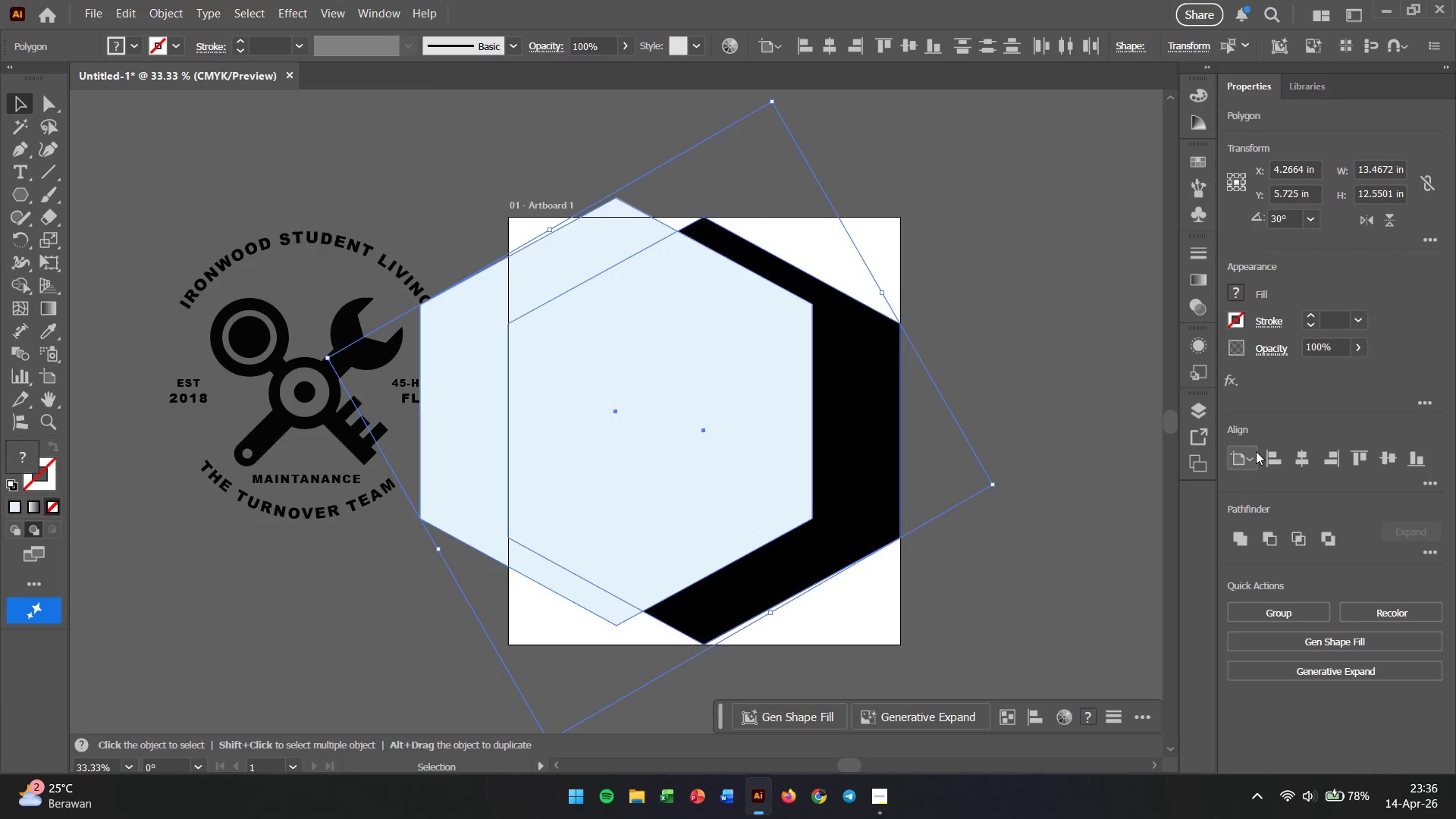 
left_click([1255, 451])
 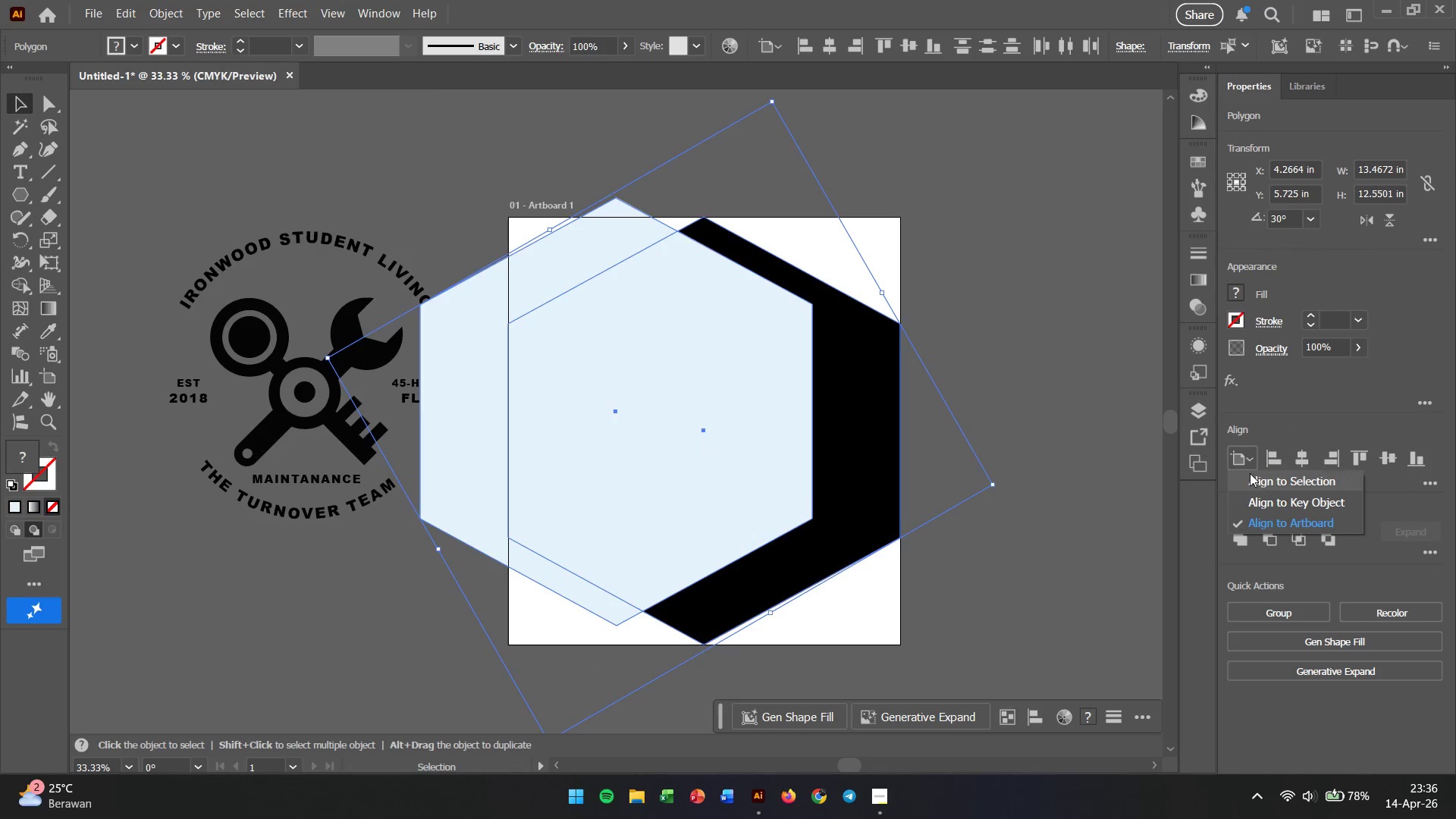 
left_click([1250, 476])
 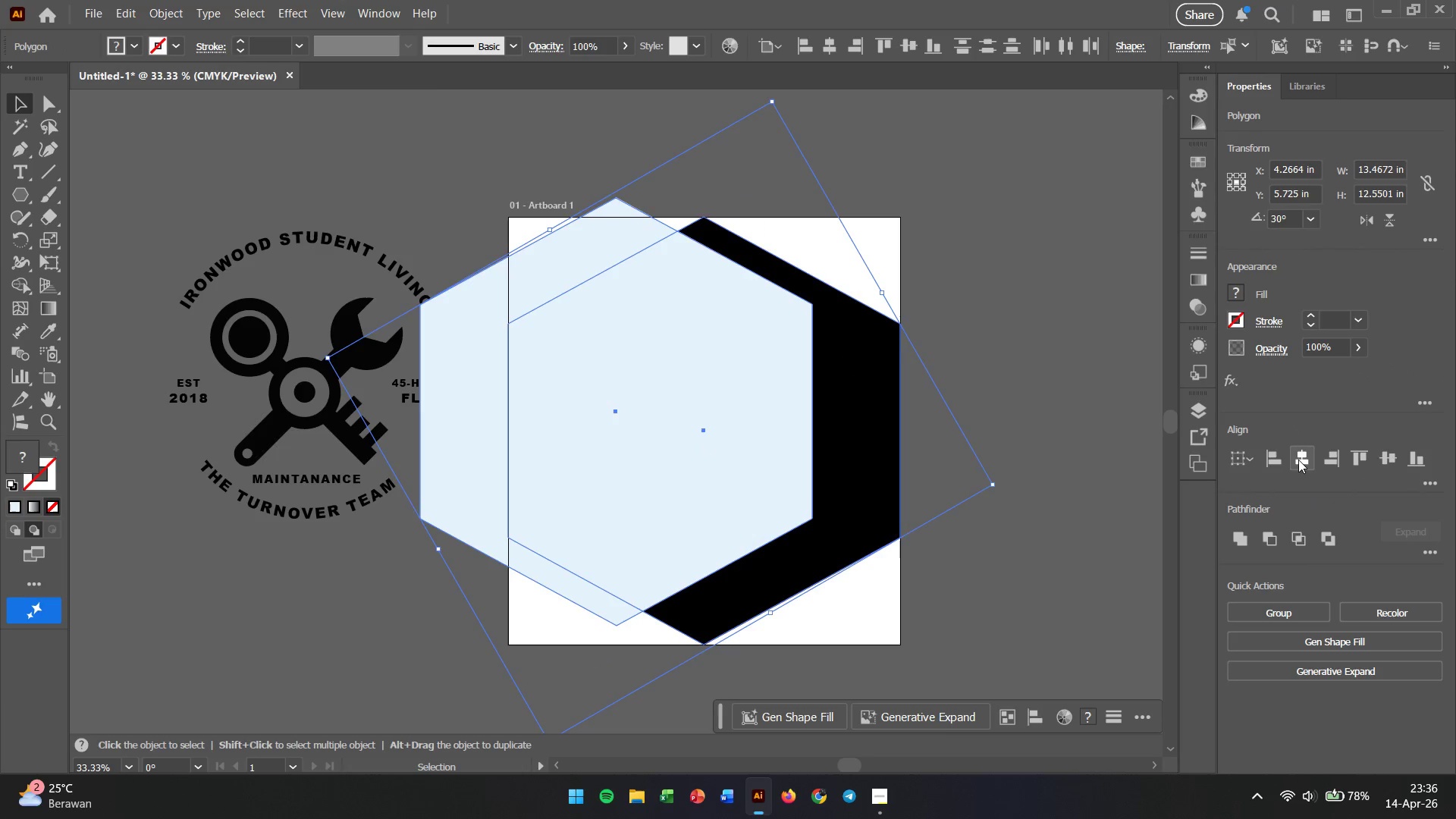 
left_click([1298, 460])
 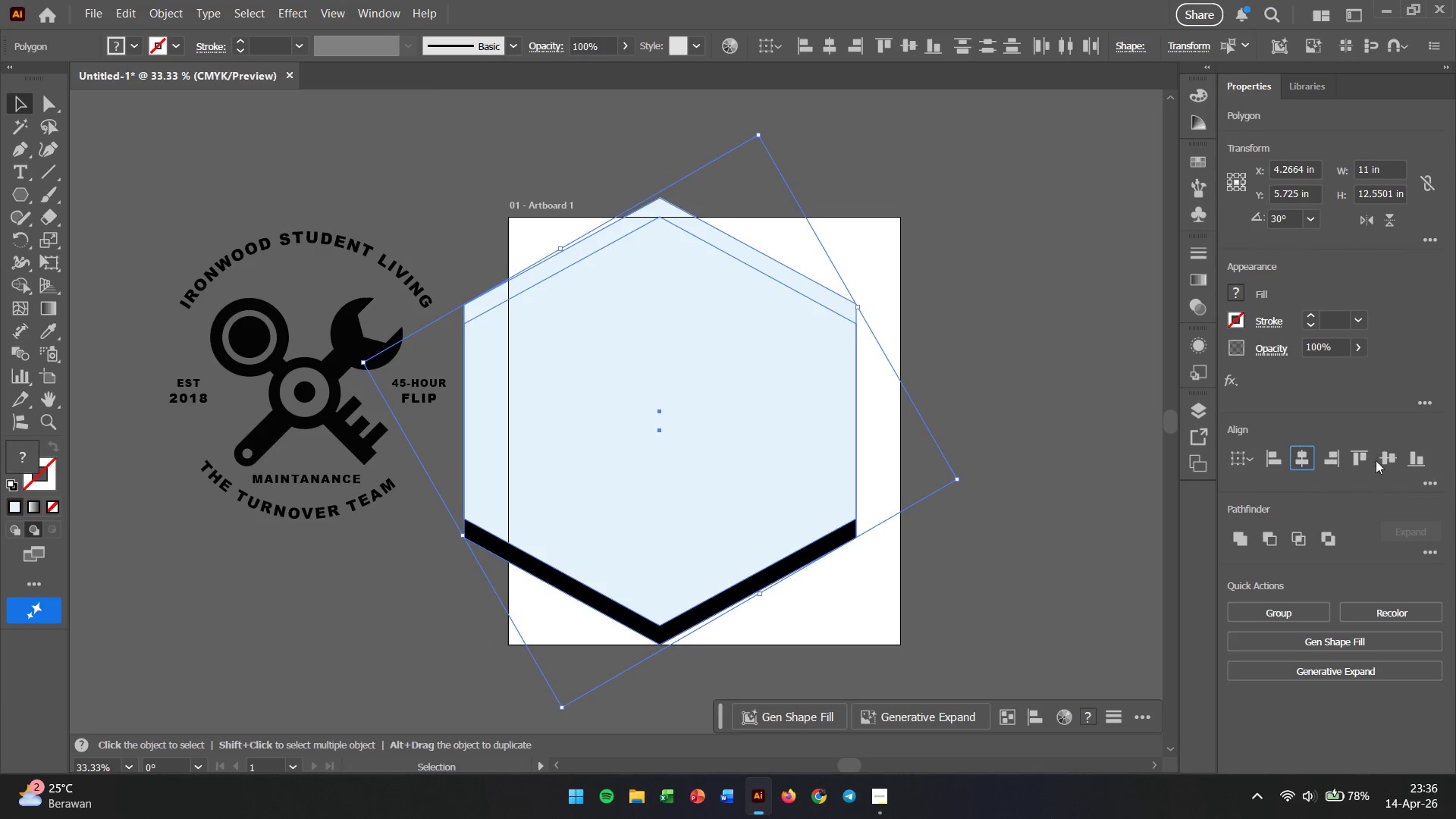 
left_click([1382, 460])
 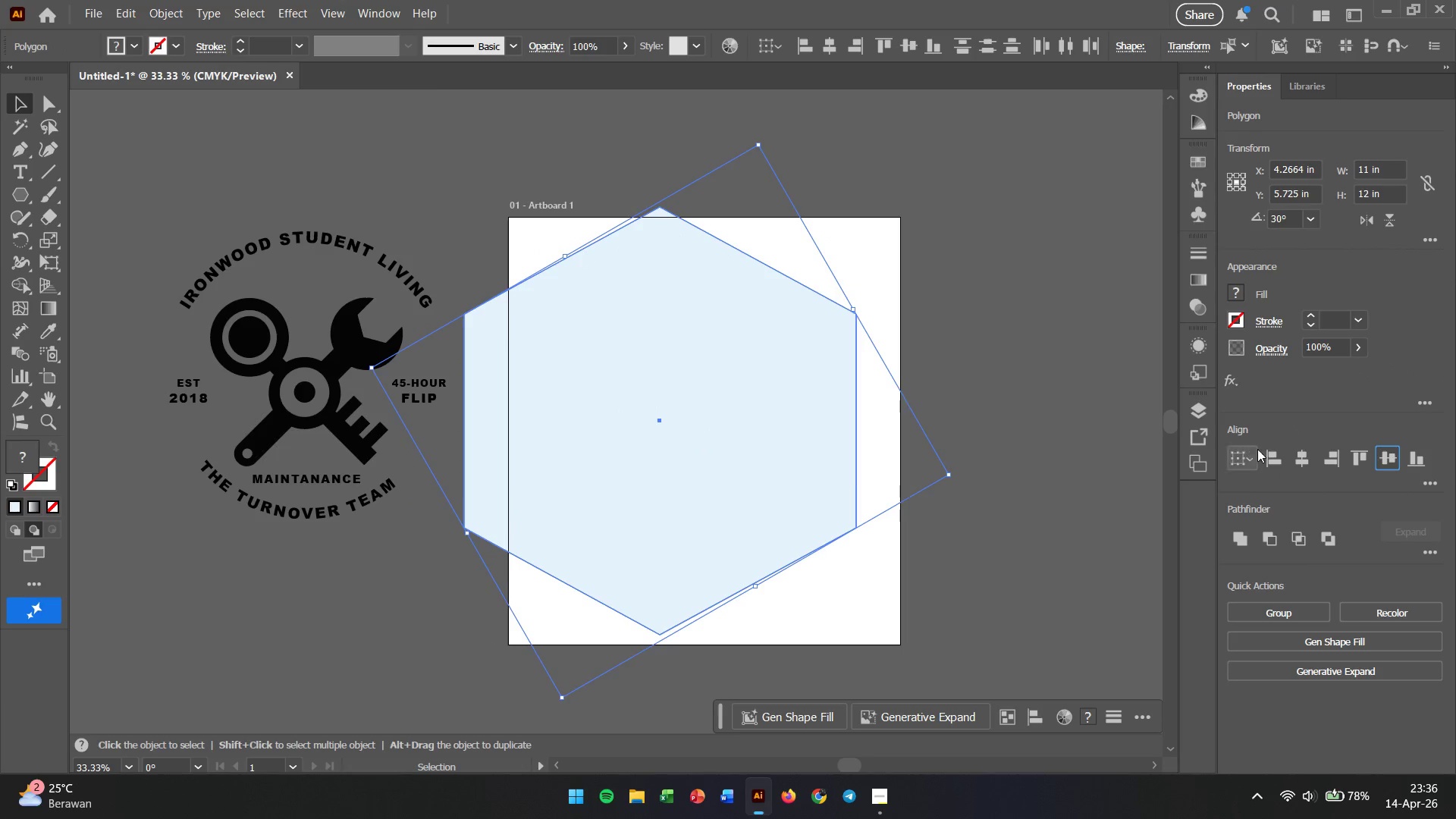 
left_click([1296, 461])
 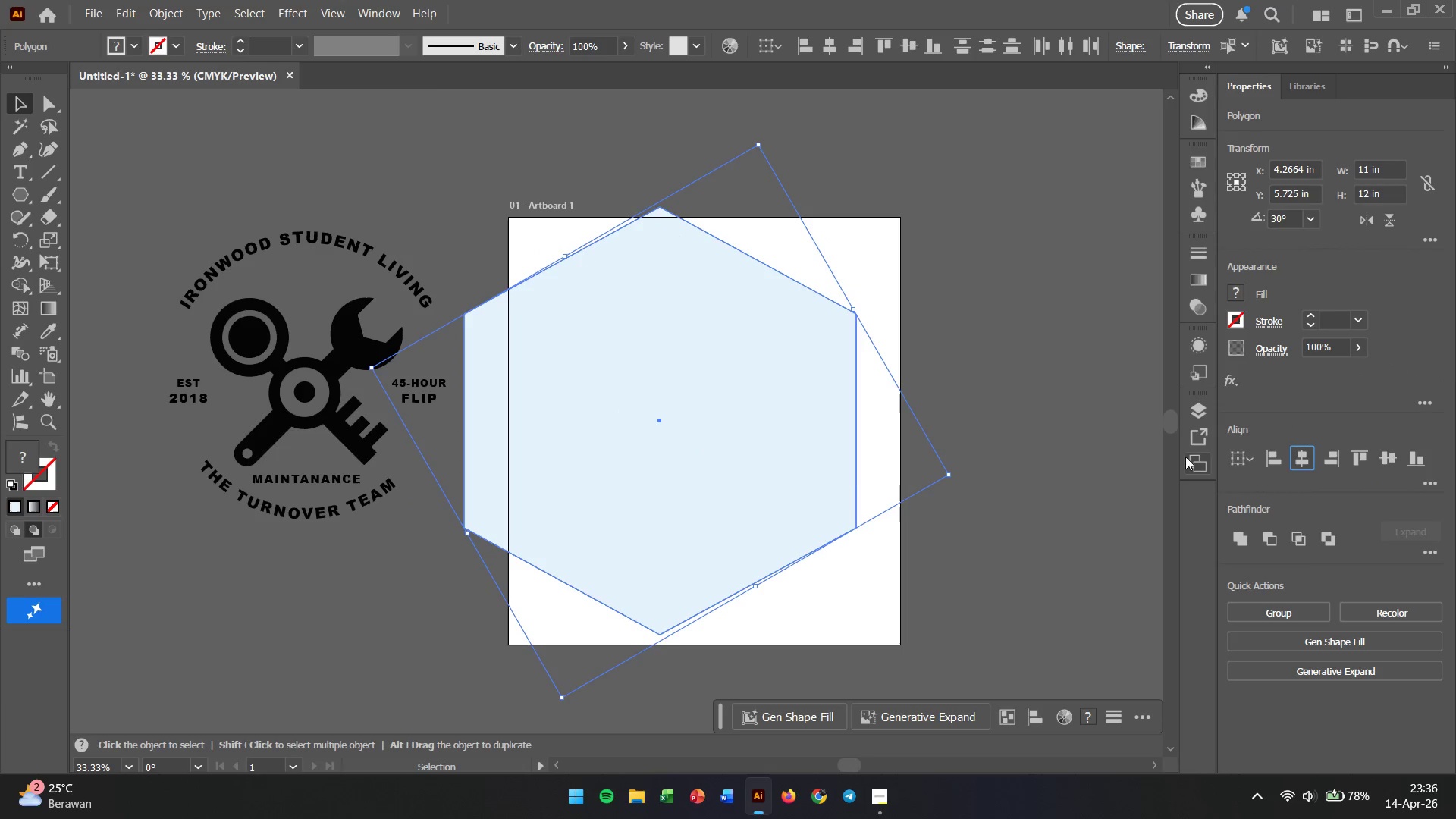 
left_click([1232, 459])
 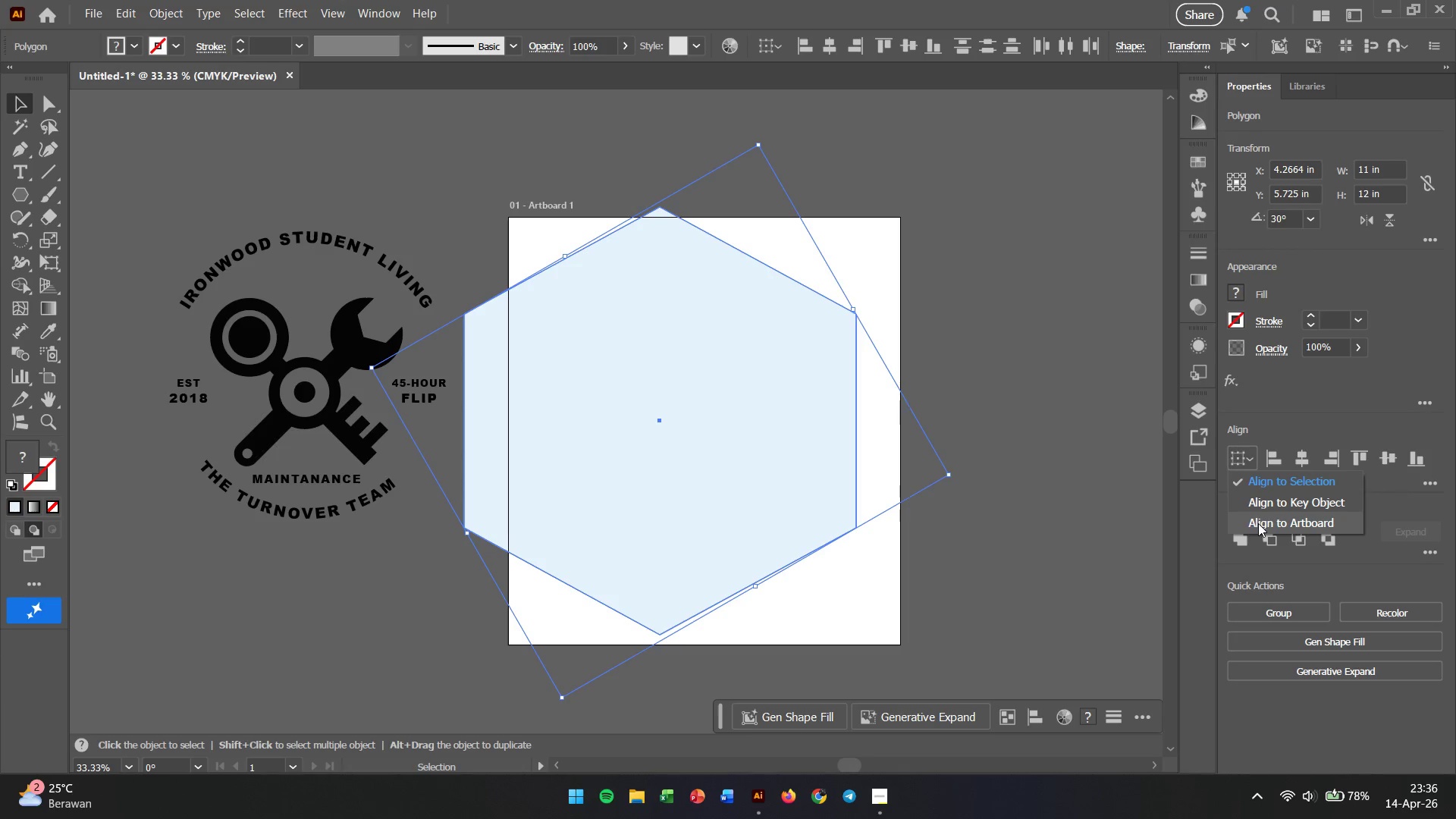 
left_click([1258, 523])
 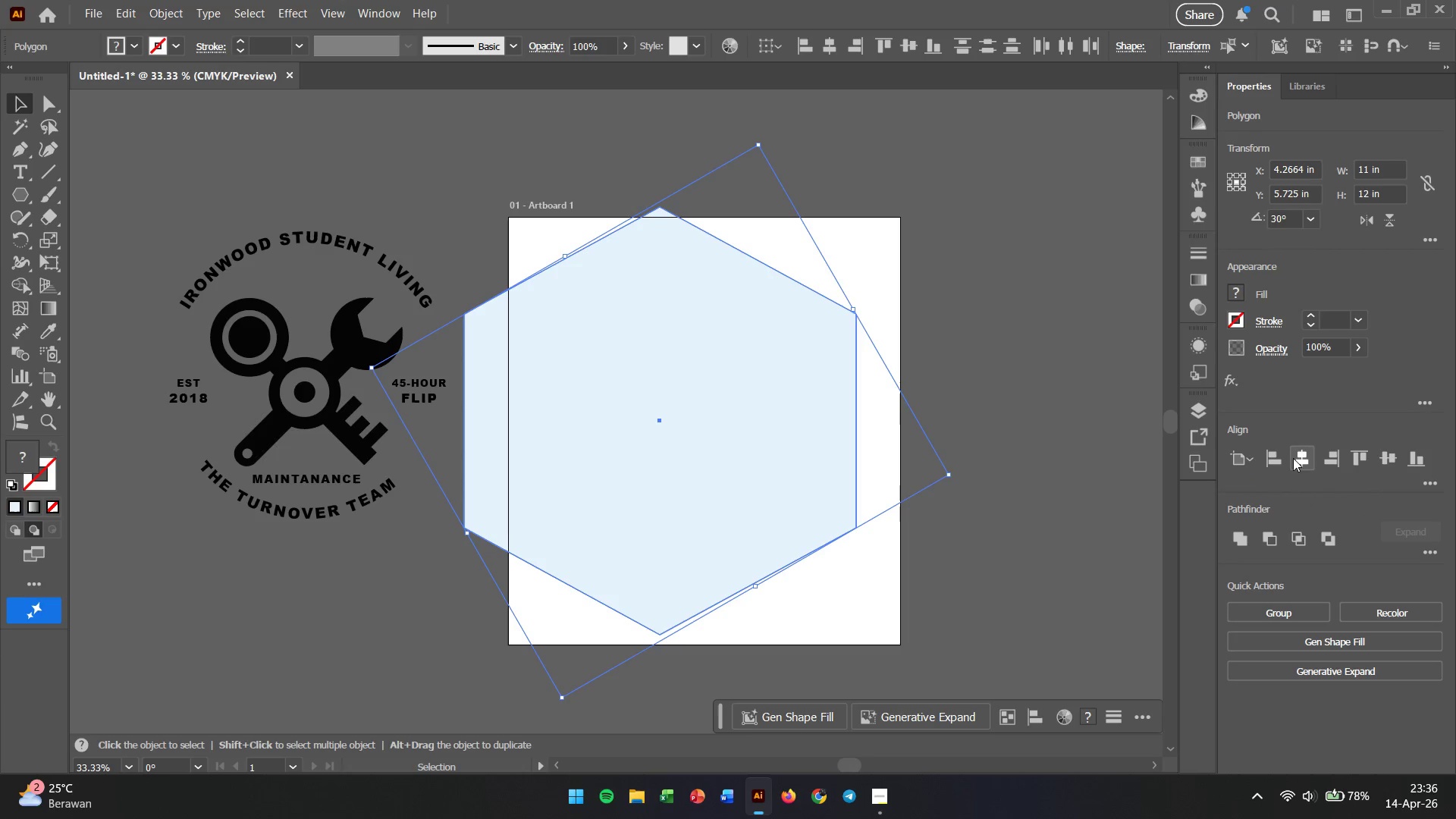 
left_click([1294, 457])
 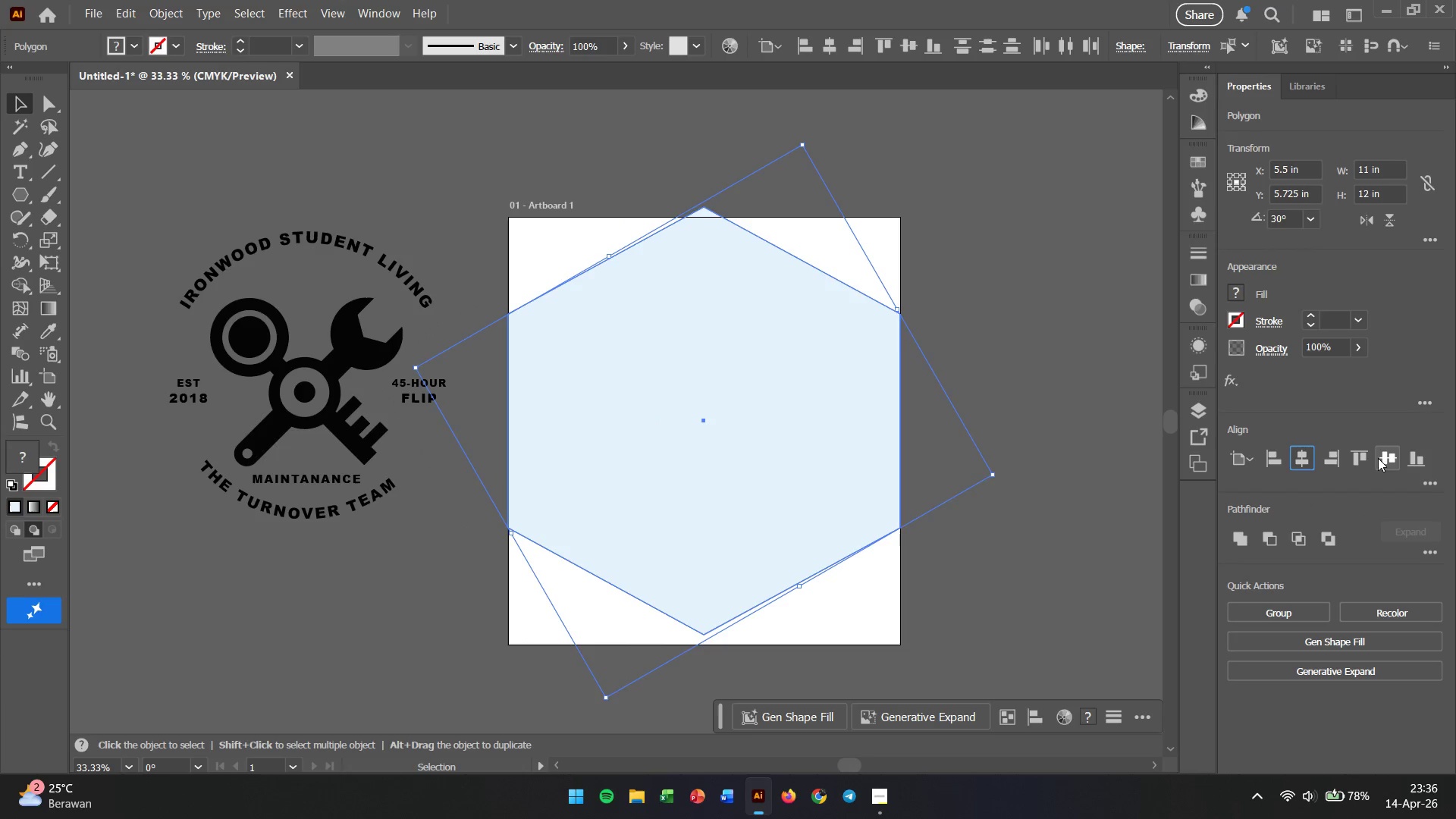 
left_click([1381, 458])
 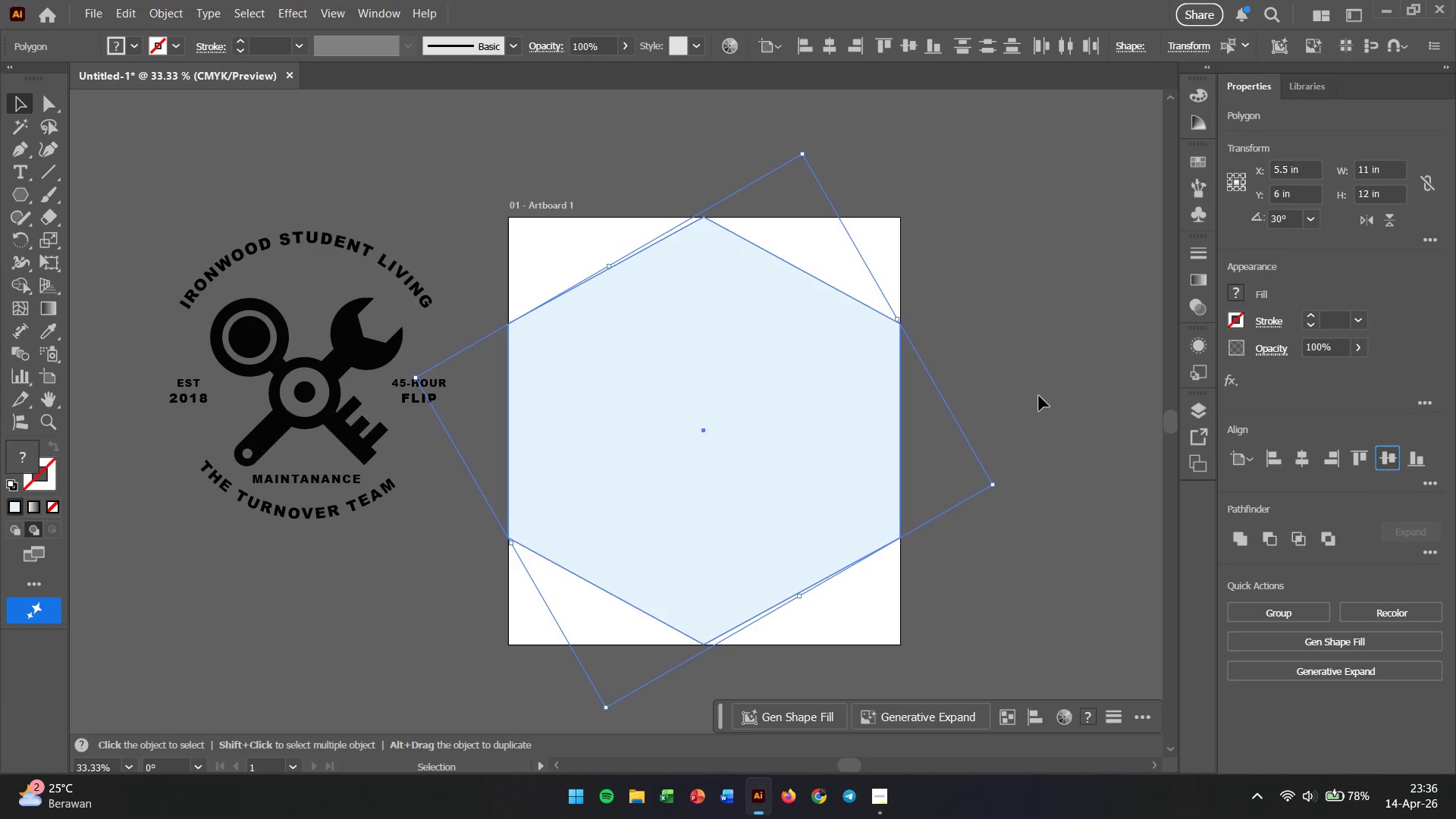 
left_click([1031, 397])
 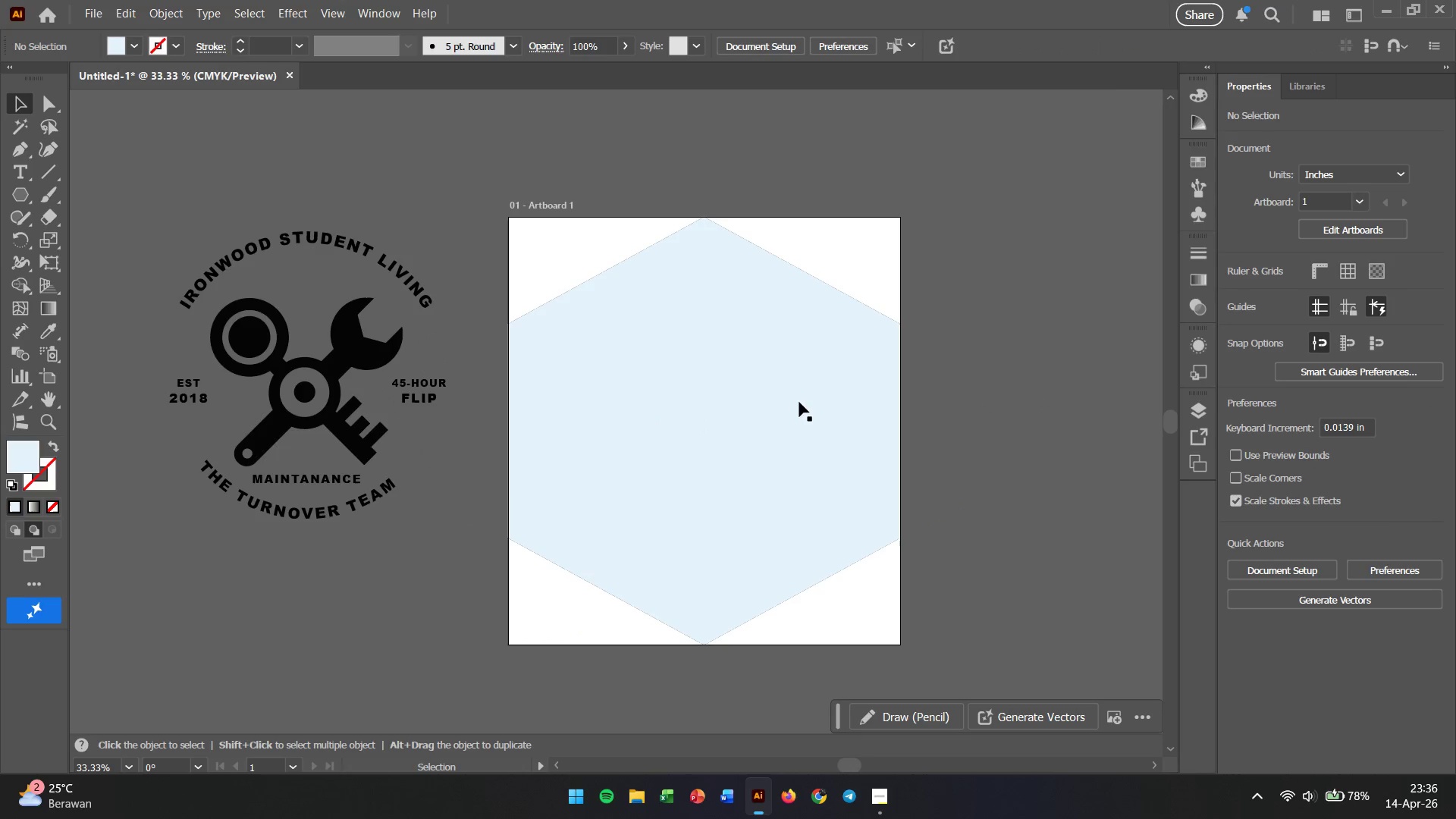 
left_click([764, 402])
 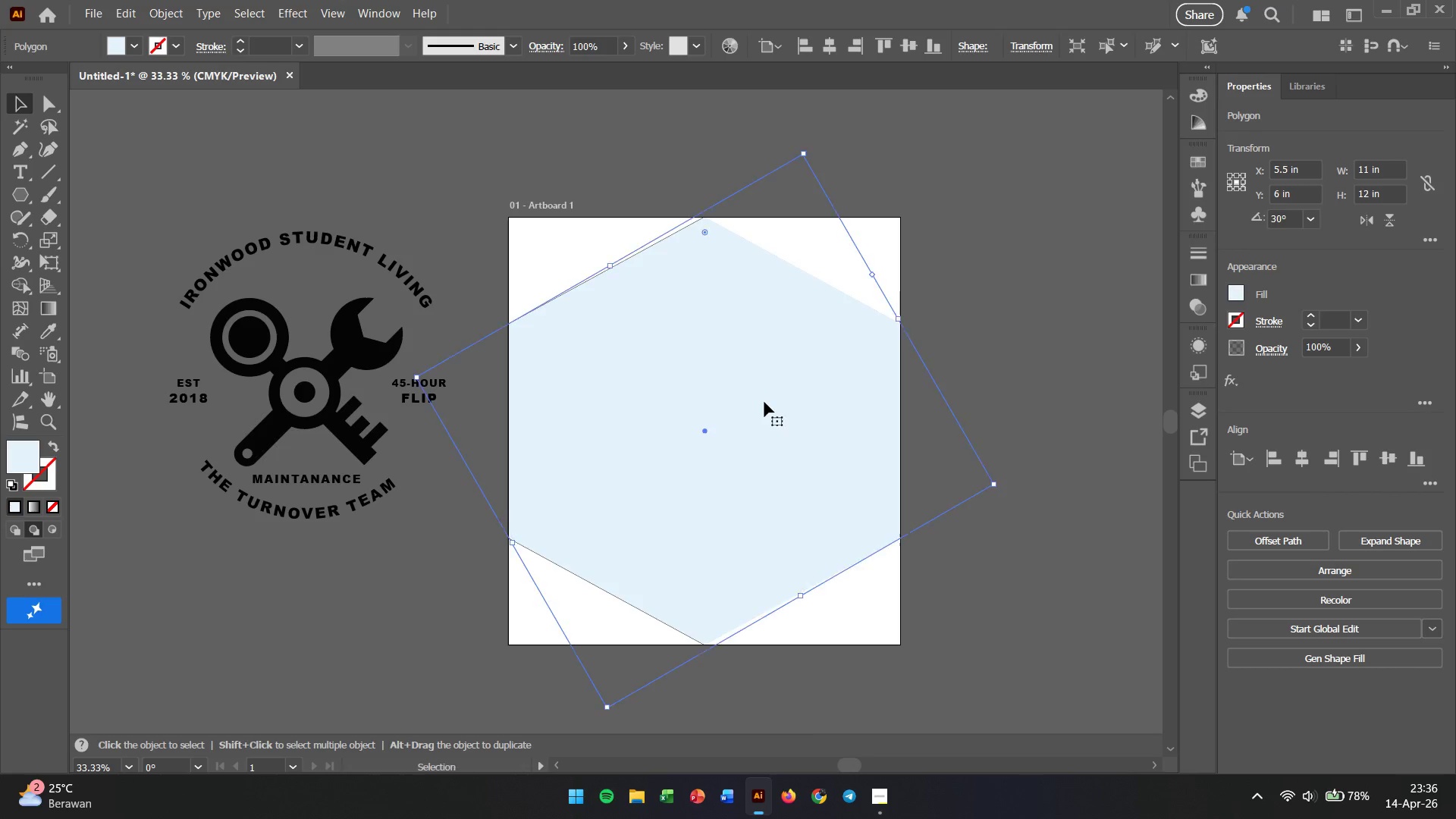 
left_click([764, 402])
 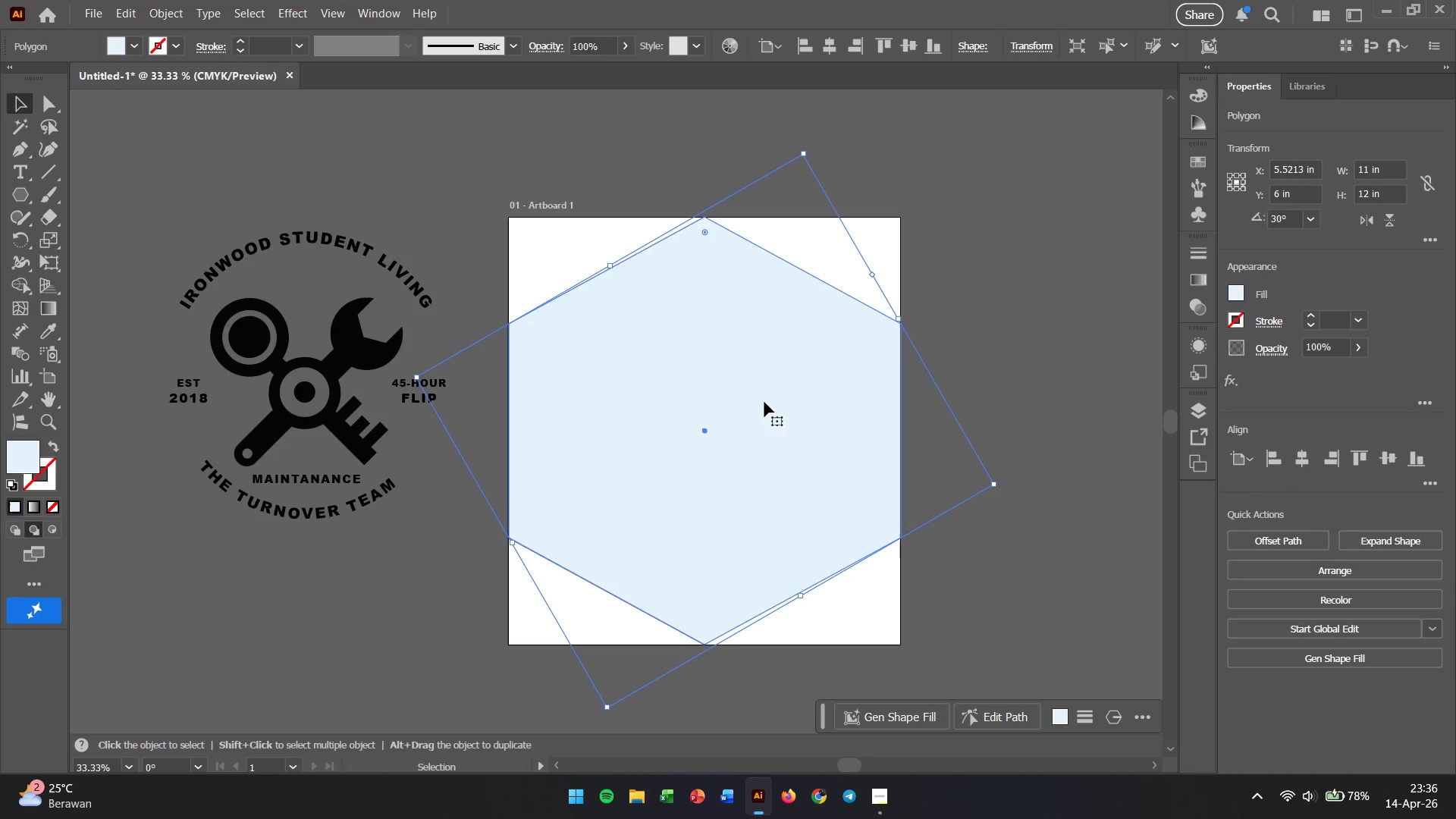 
key(Control+Z)
 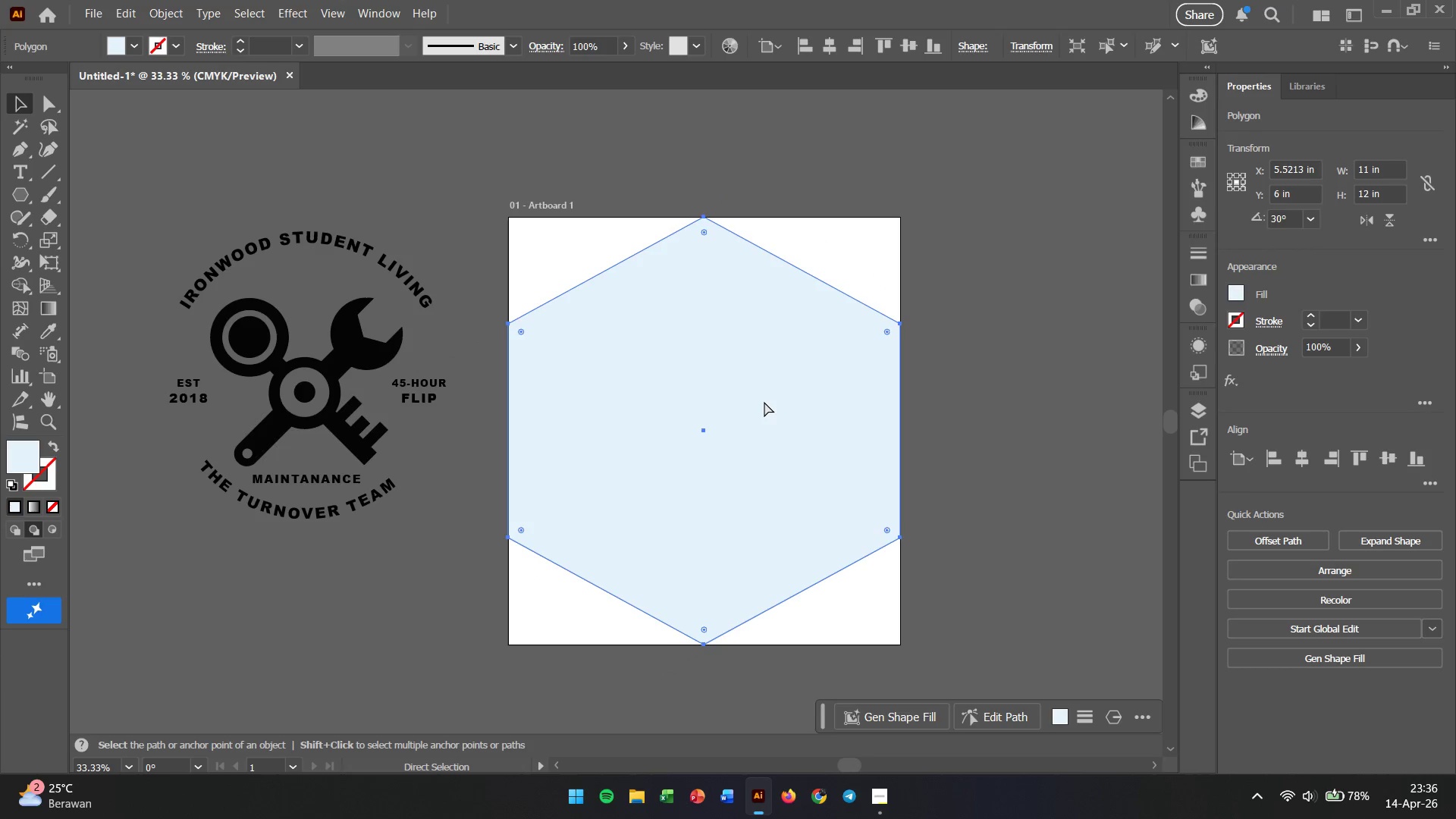 
key(Control+Z)
 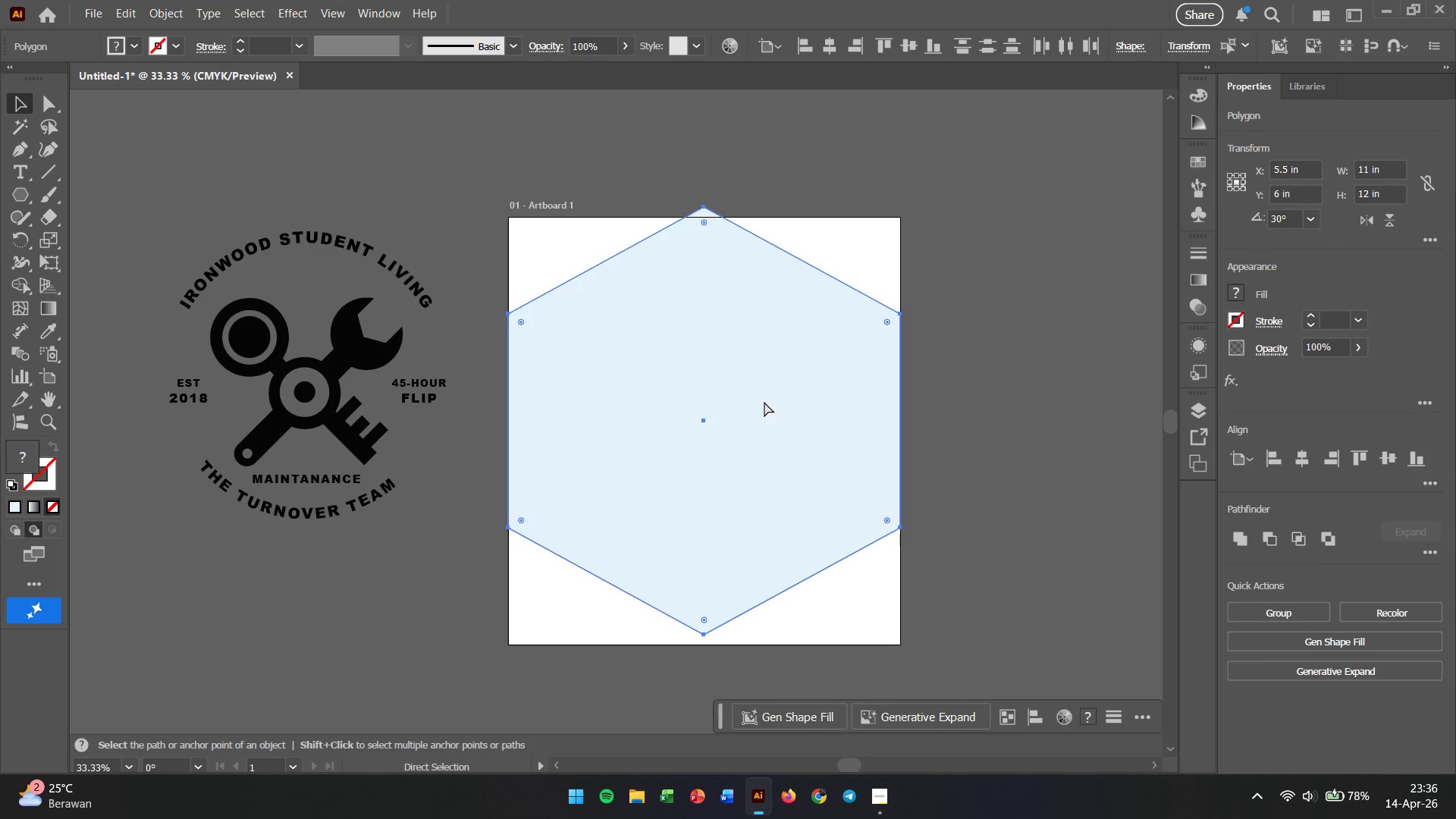 
key(Control+Z)
 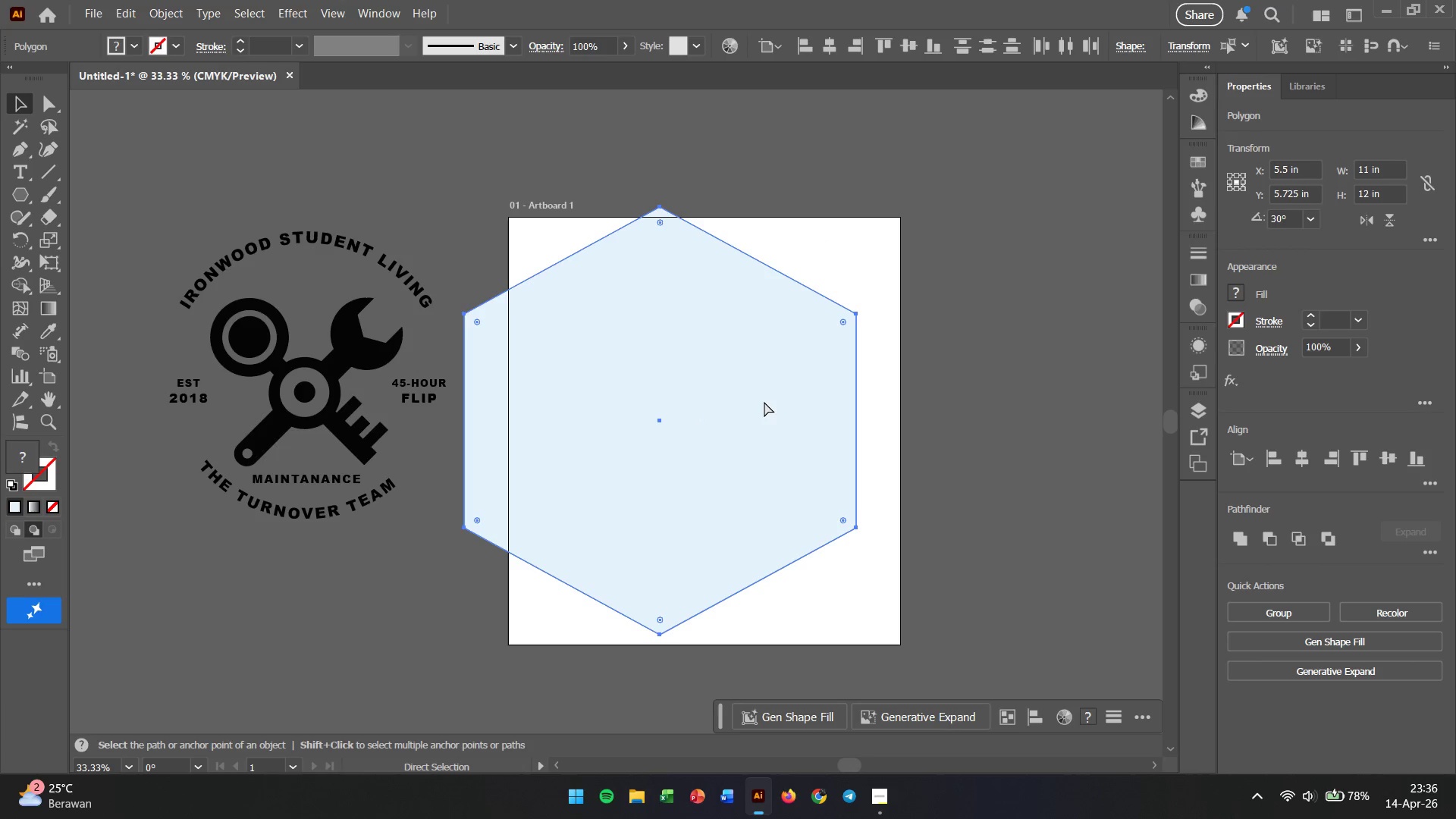 
key(Control+Z)
 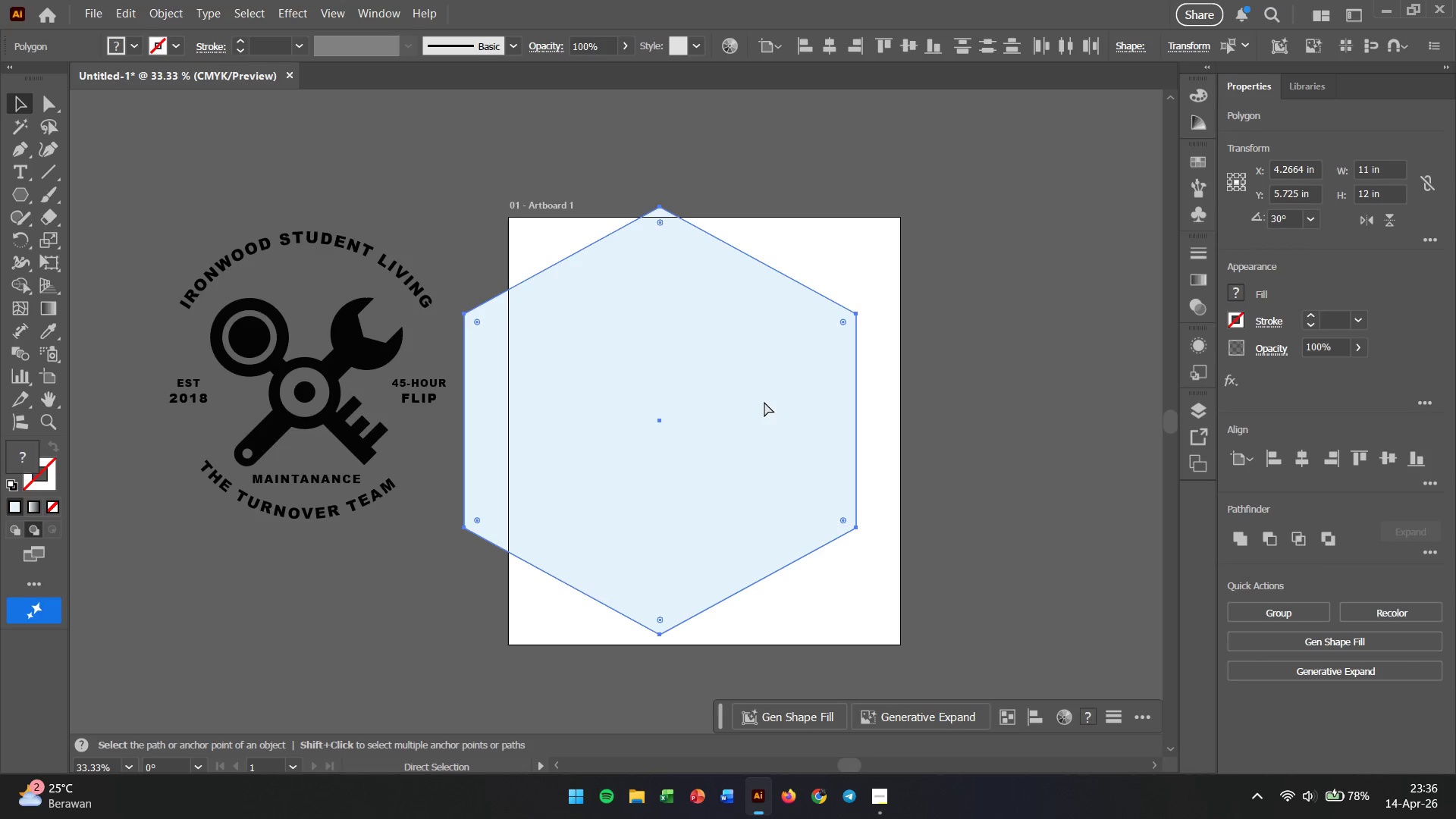 
key(Control+Z)
 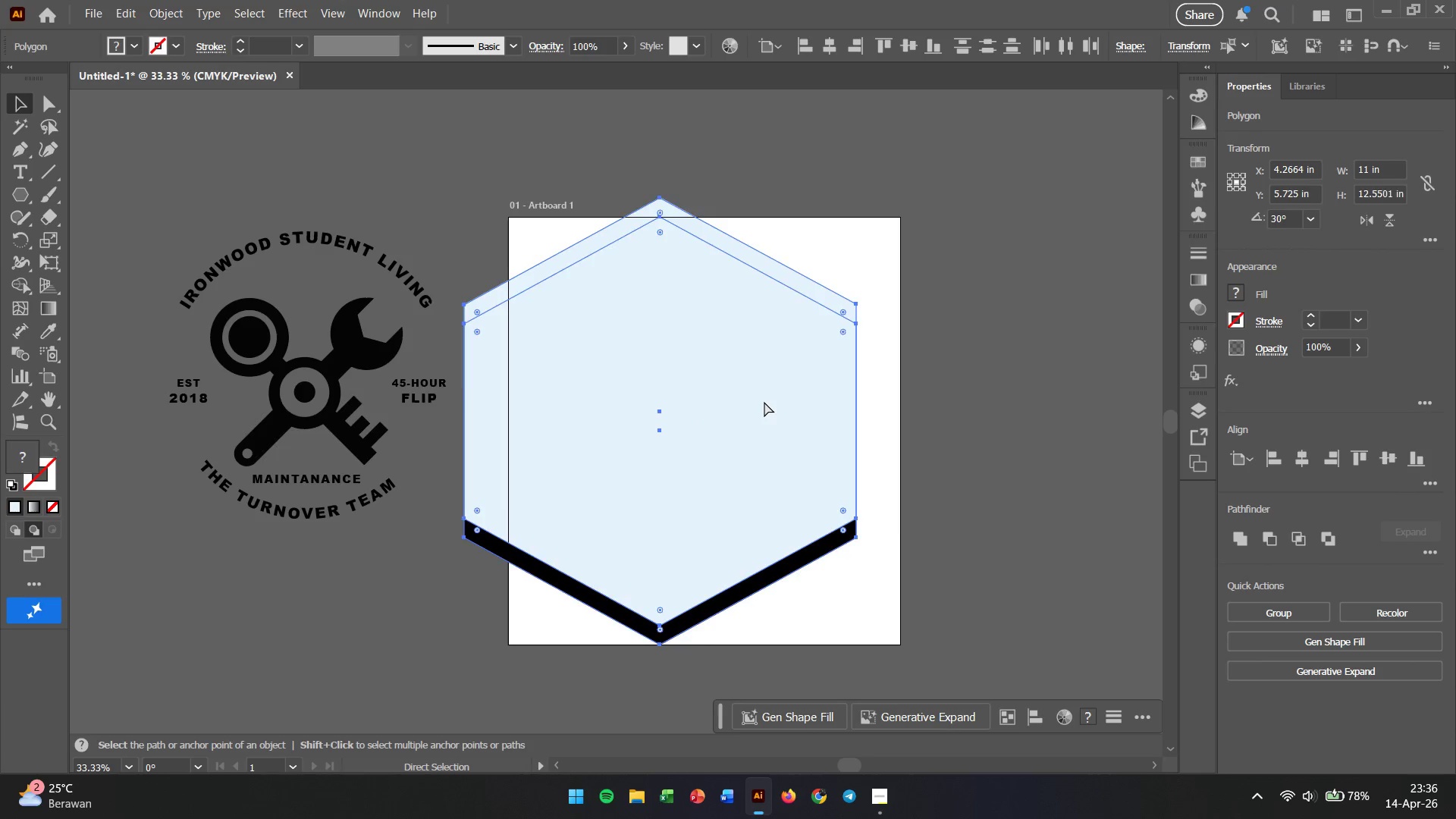 
key(Control+Z)
 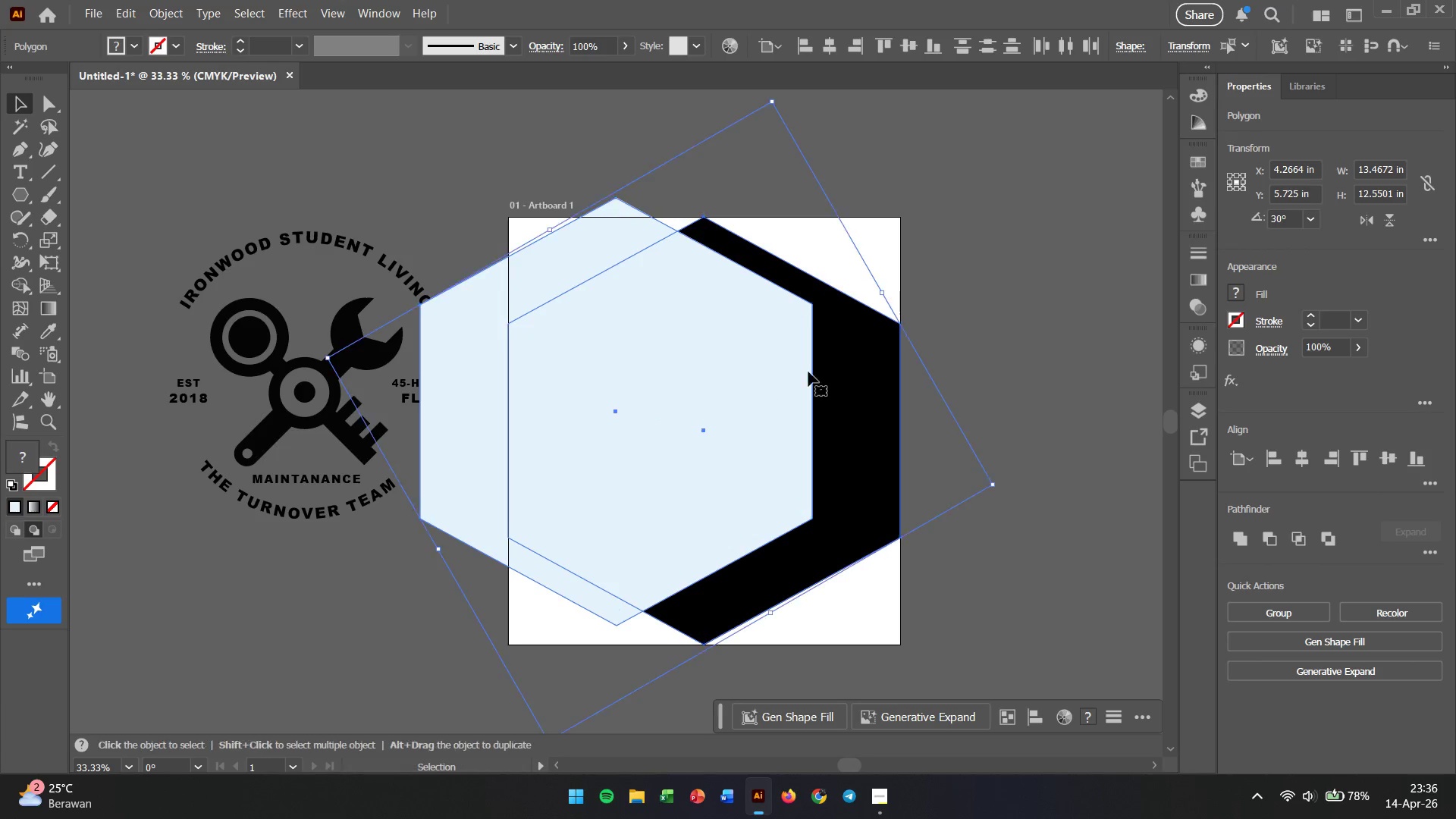 
left_click([953, 273])
 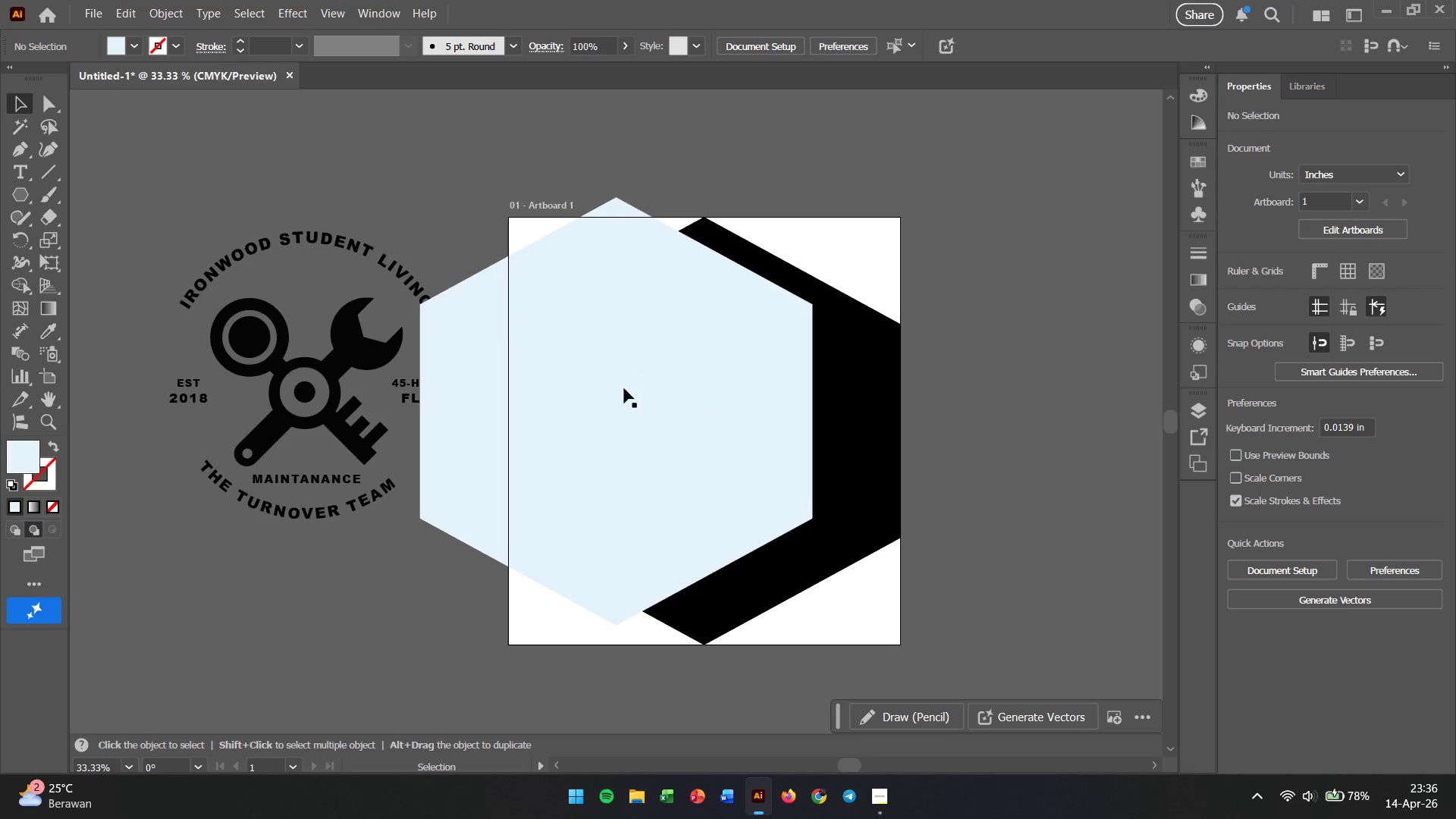 
left_click_drag(start_coordinate=[617, 395], to_coordinate=[912, 403])
 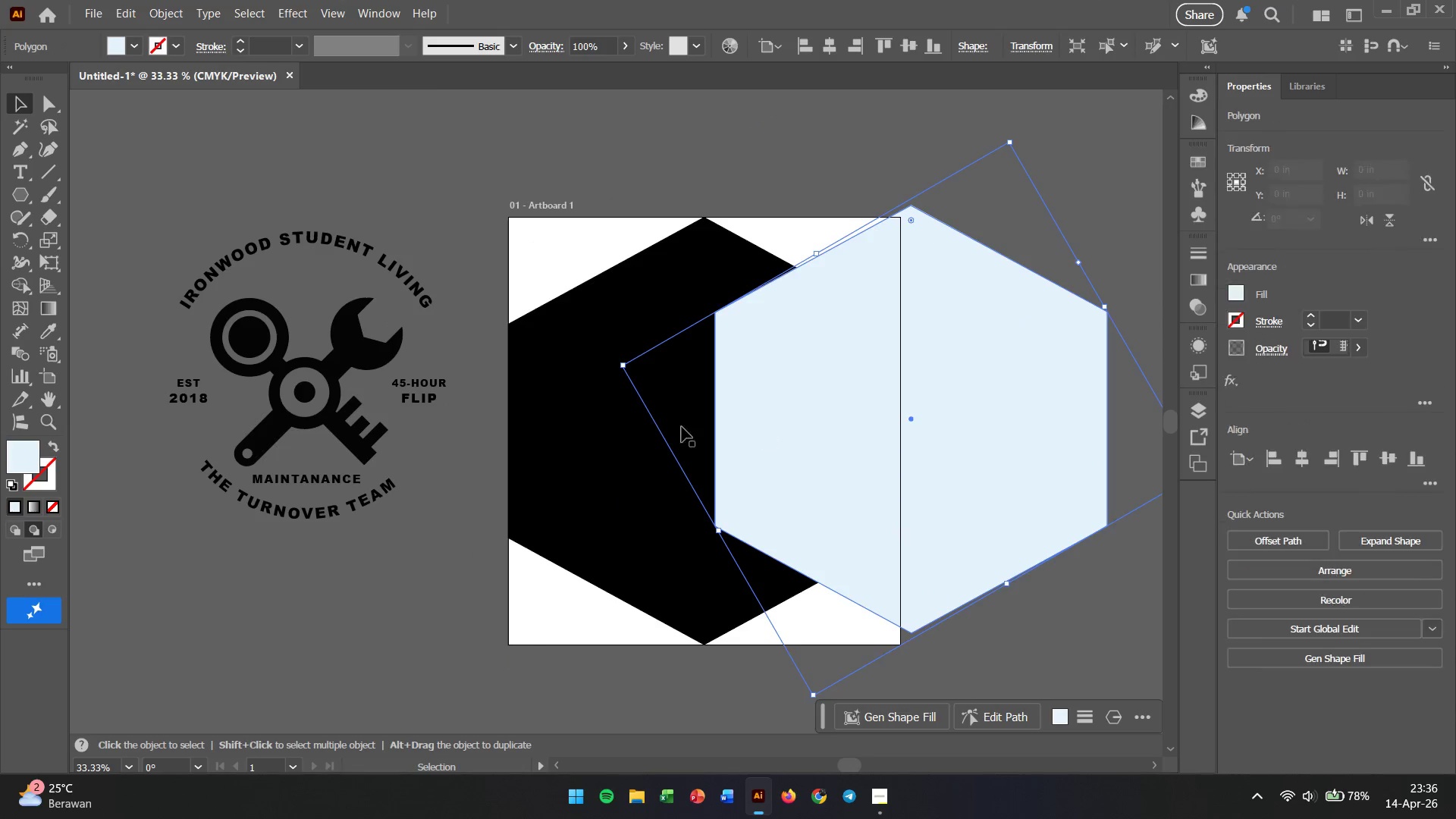 
hold_key(key=ShiftLeft, duration=0.66)
left_click([579, 439])
 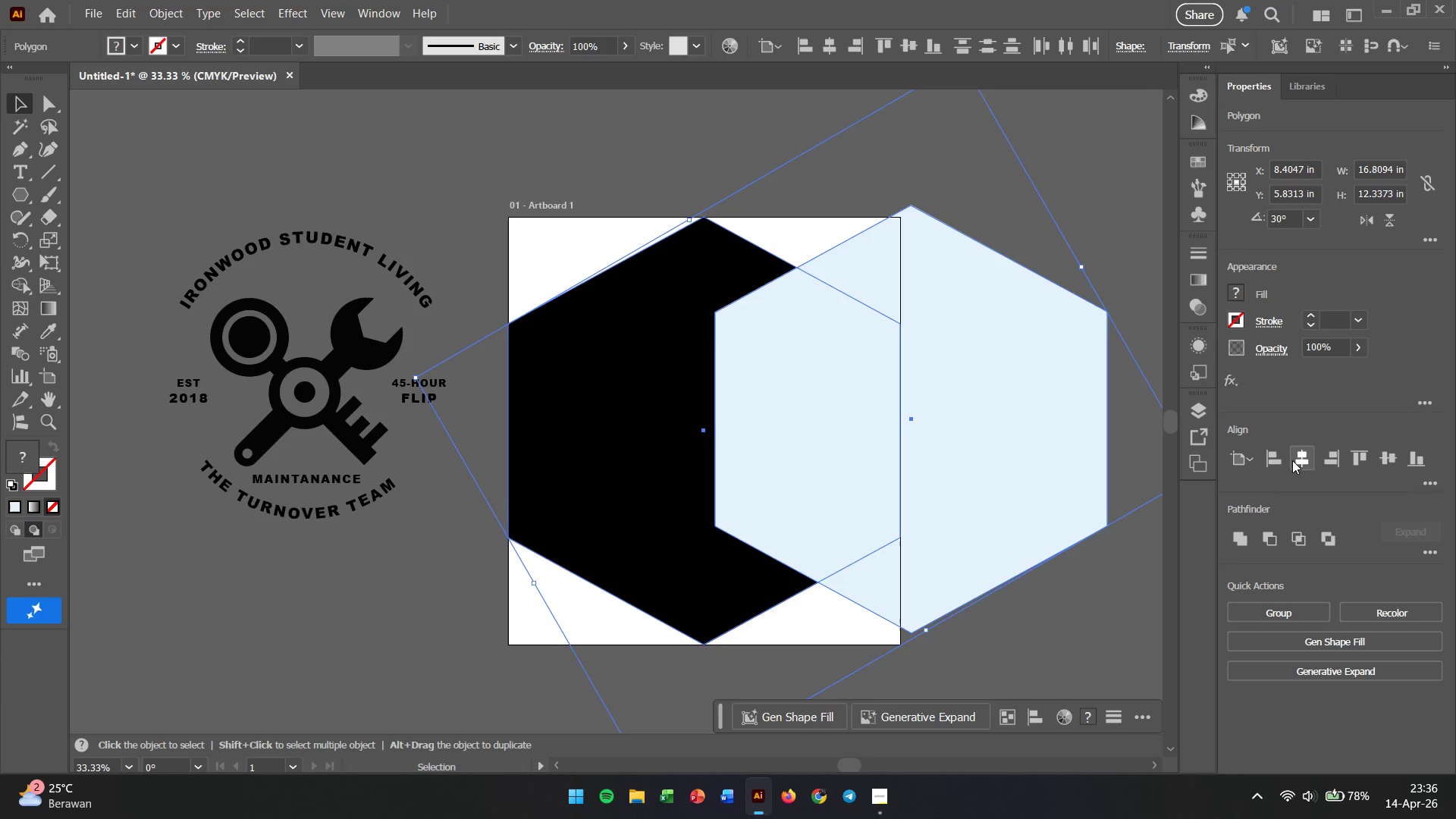 
left_click([1299, 460])
 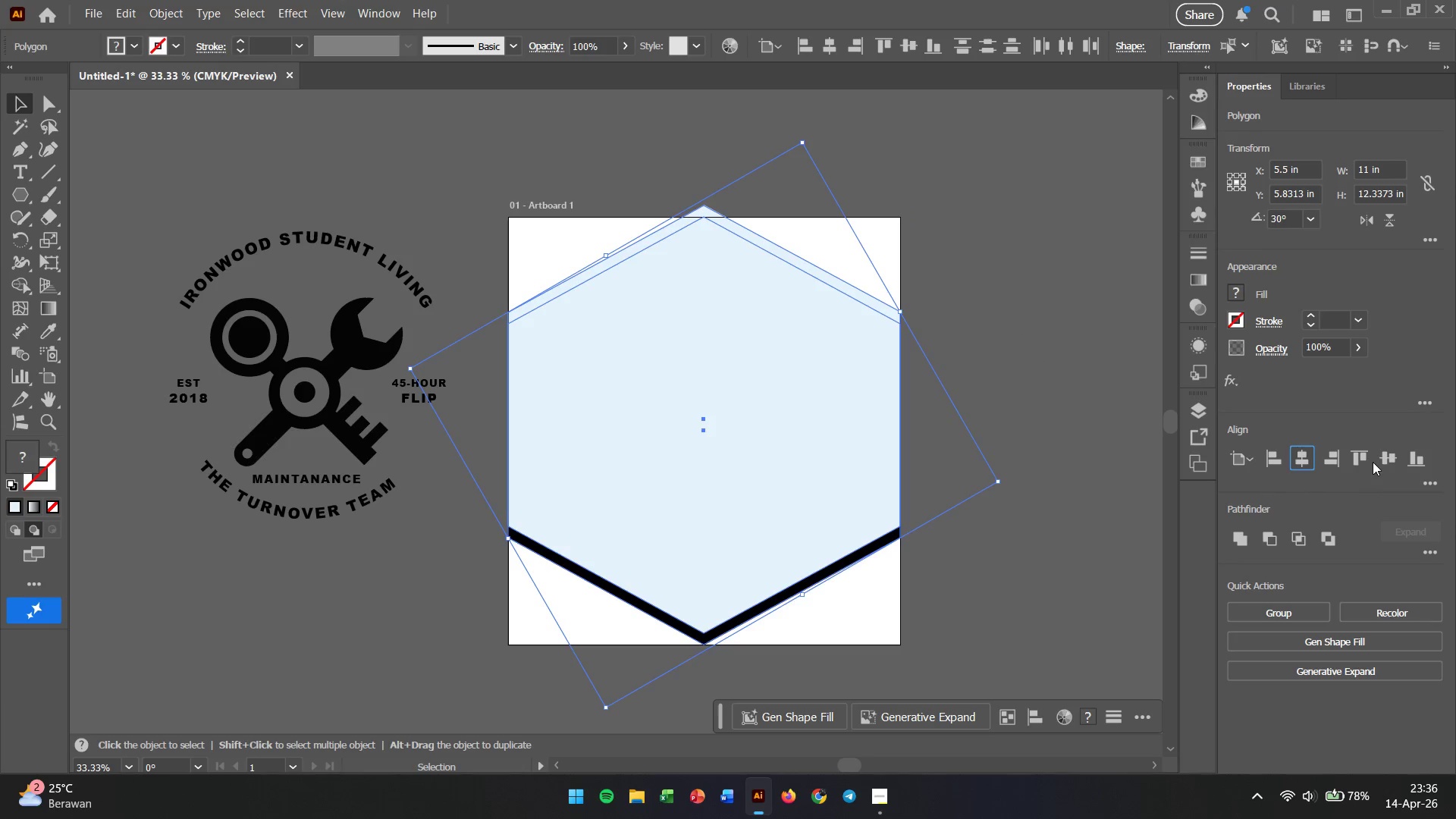 
left_click([1382, 462])
 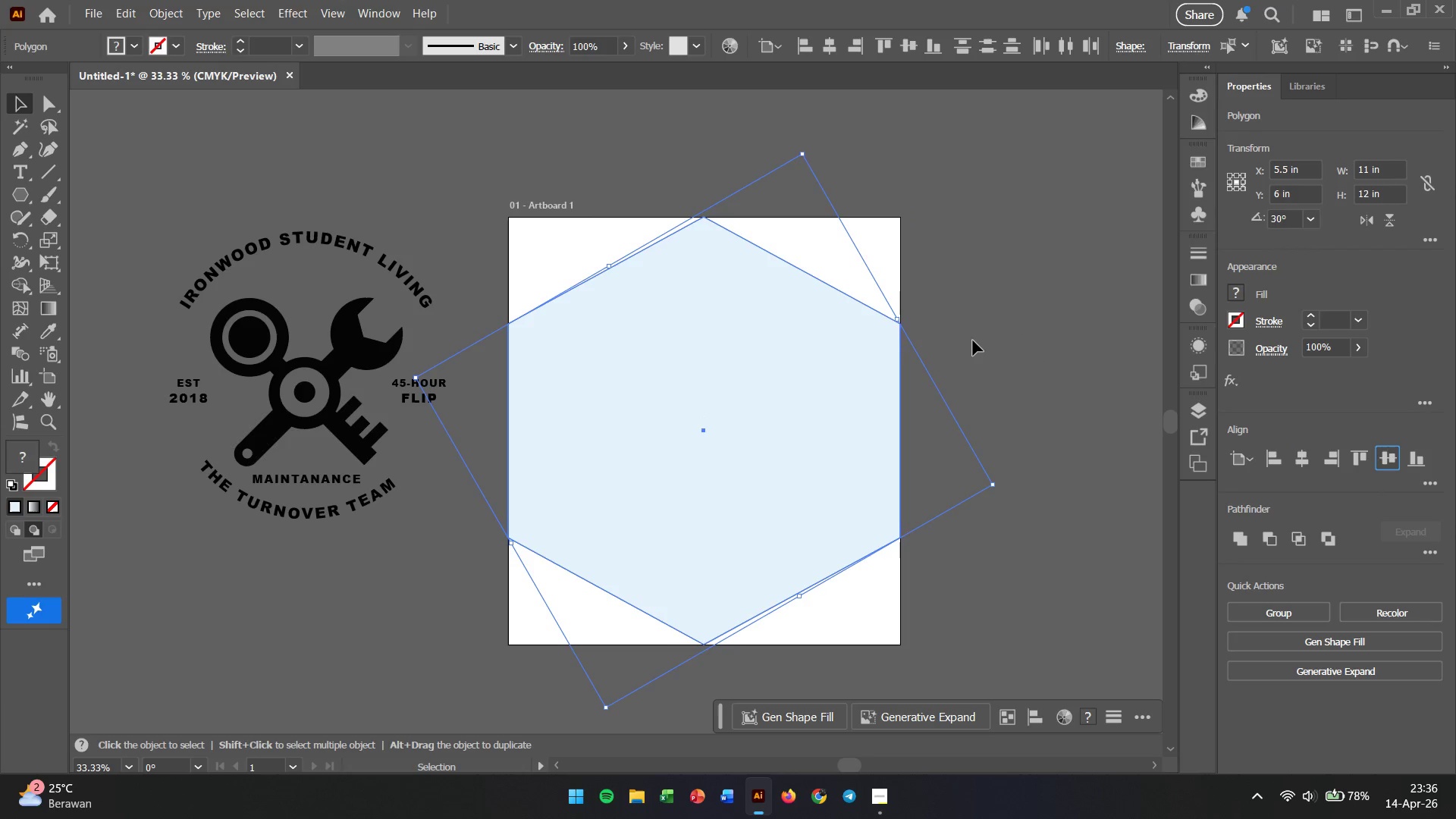 
left_click([973, 340])
 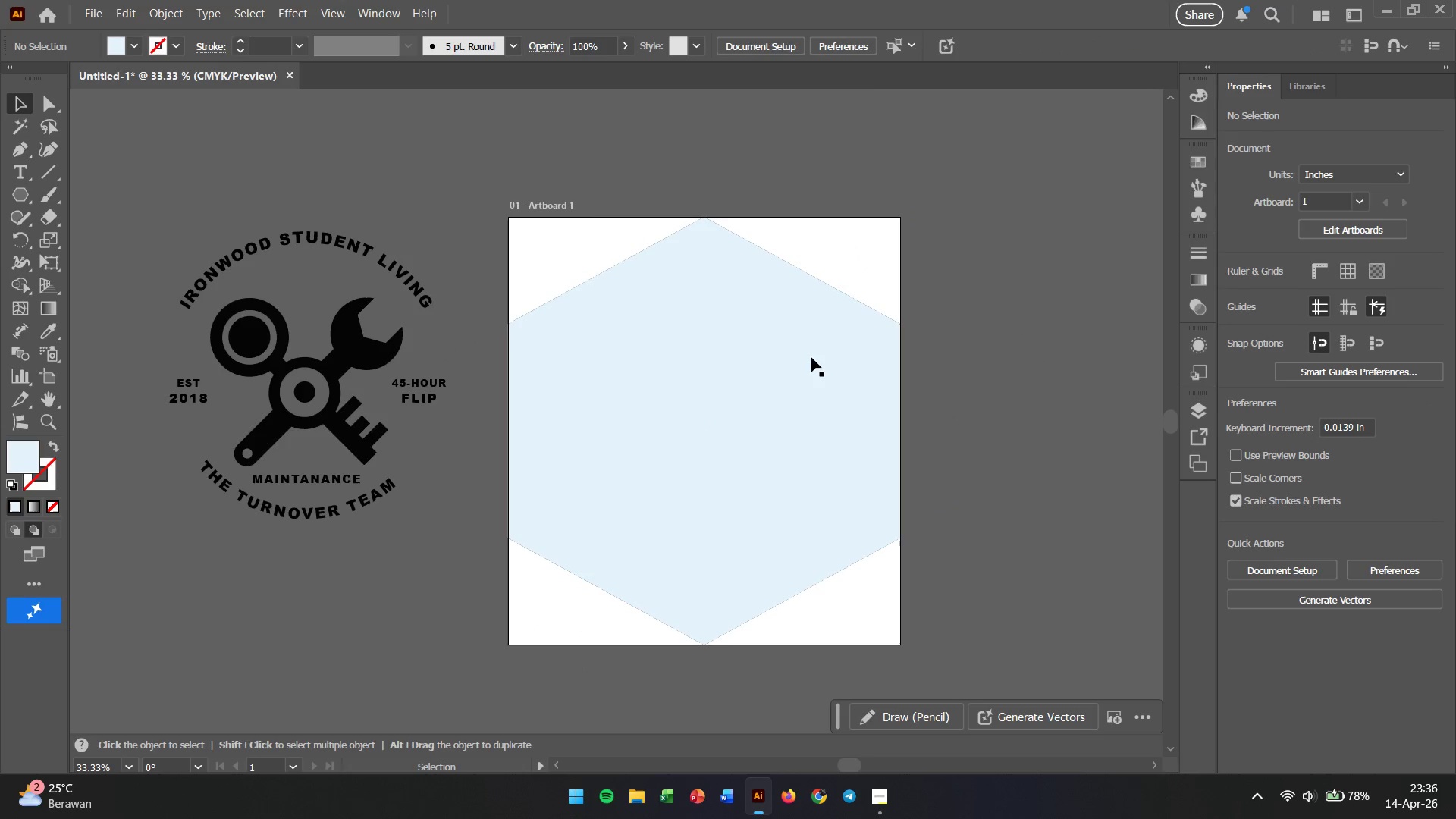 
left_click([793, 363])
 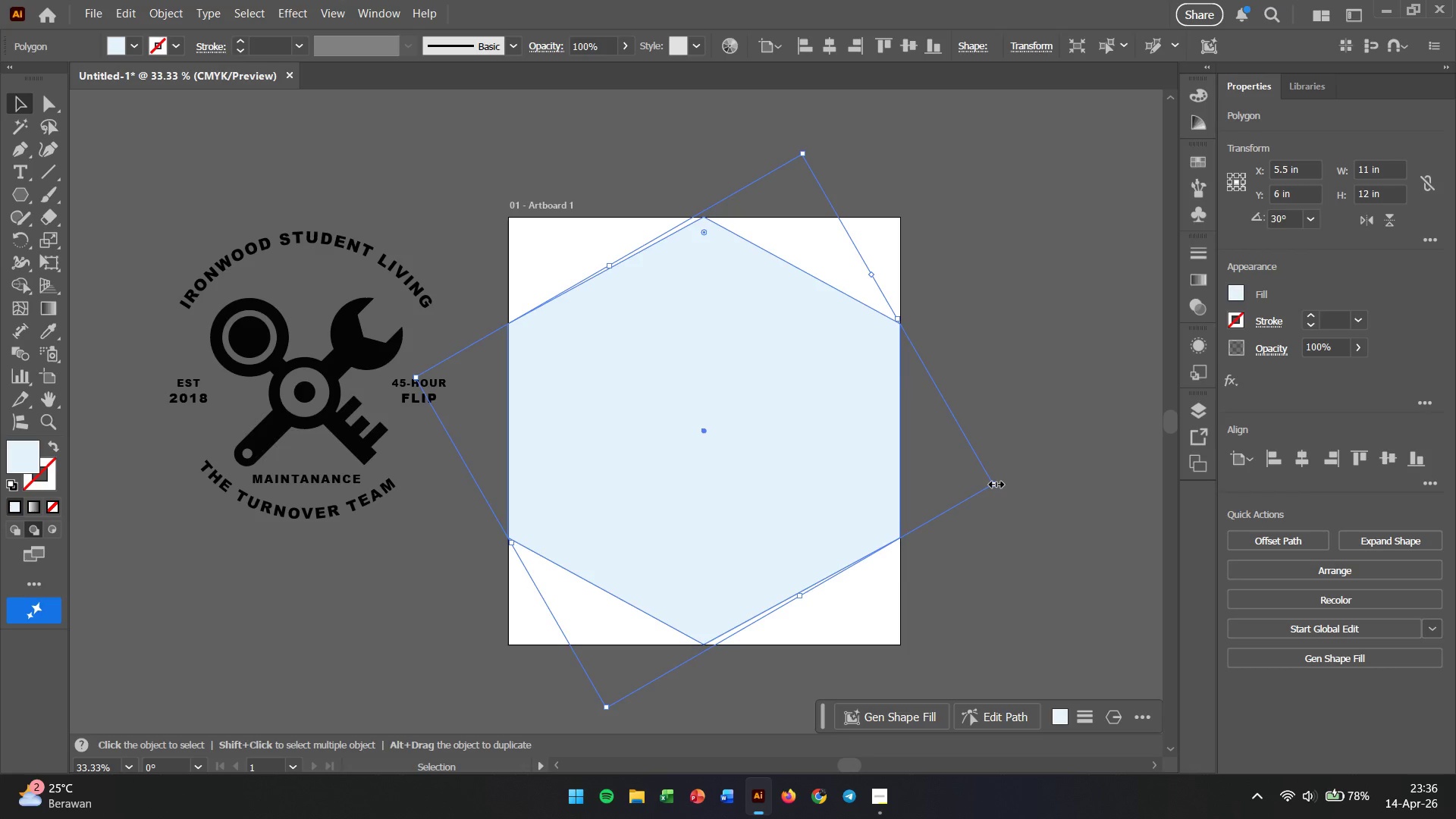 
wait(7.31)
 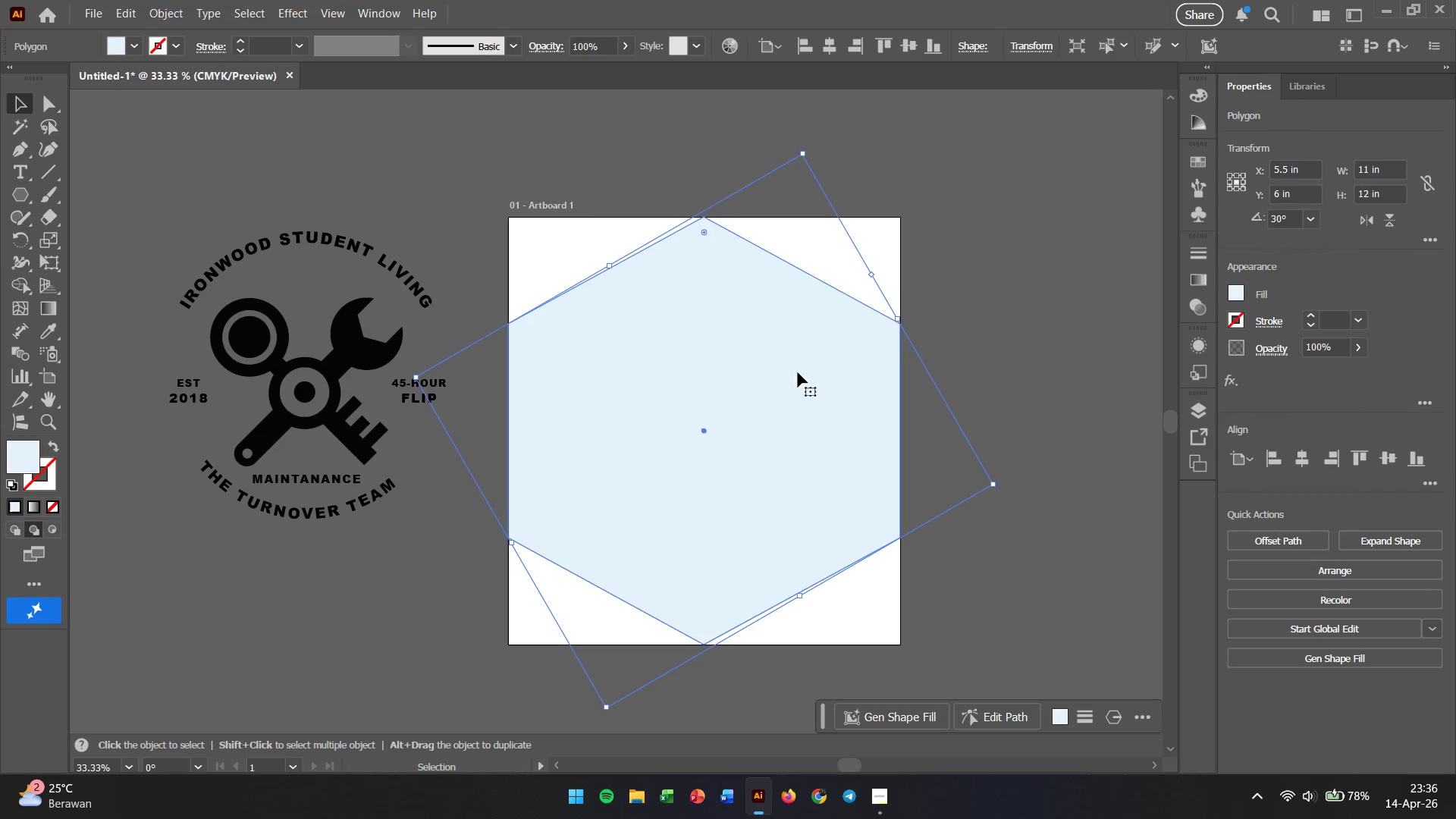 
left_click_drag(start_coordinate=[606, 708], to_coordinate=[617, 679])
 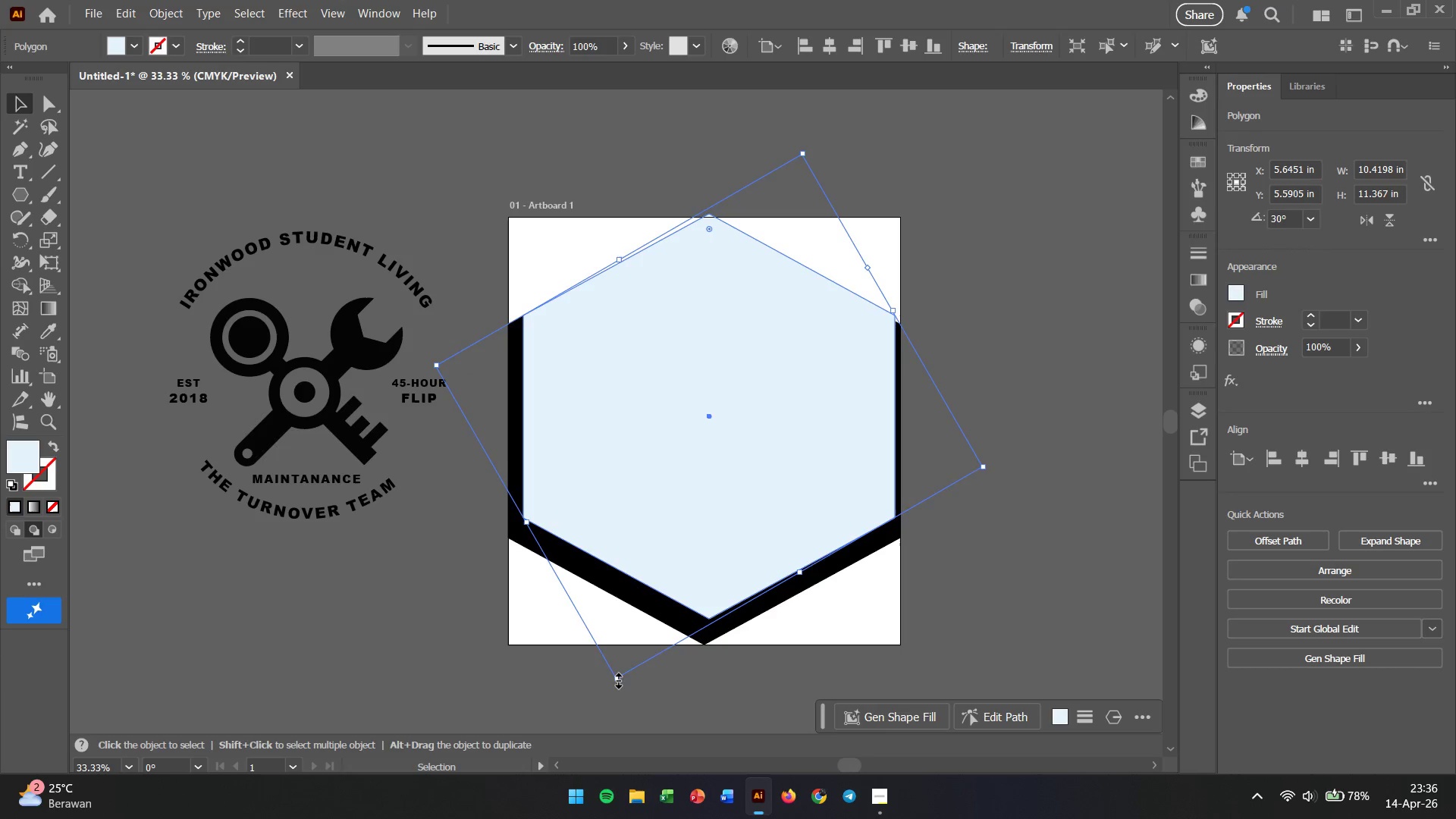 
hold_key(key=ShiftLeft, duration=4.99)
 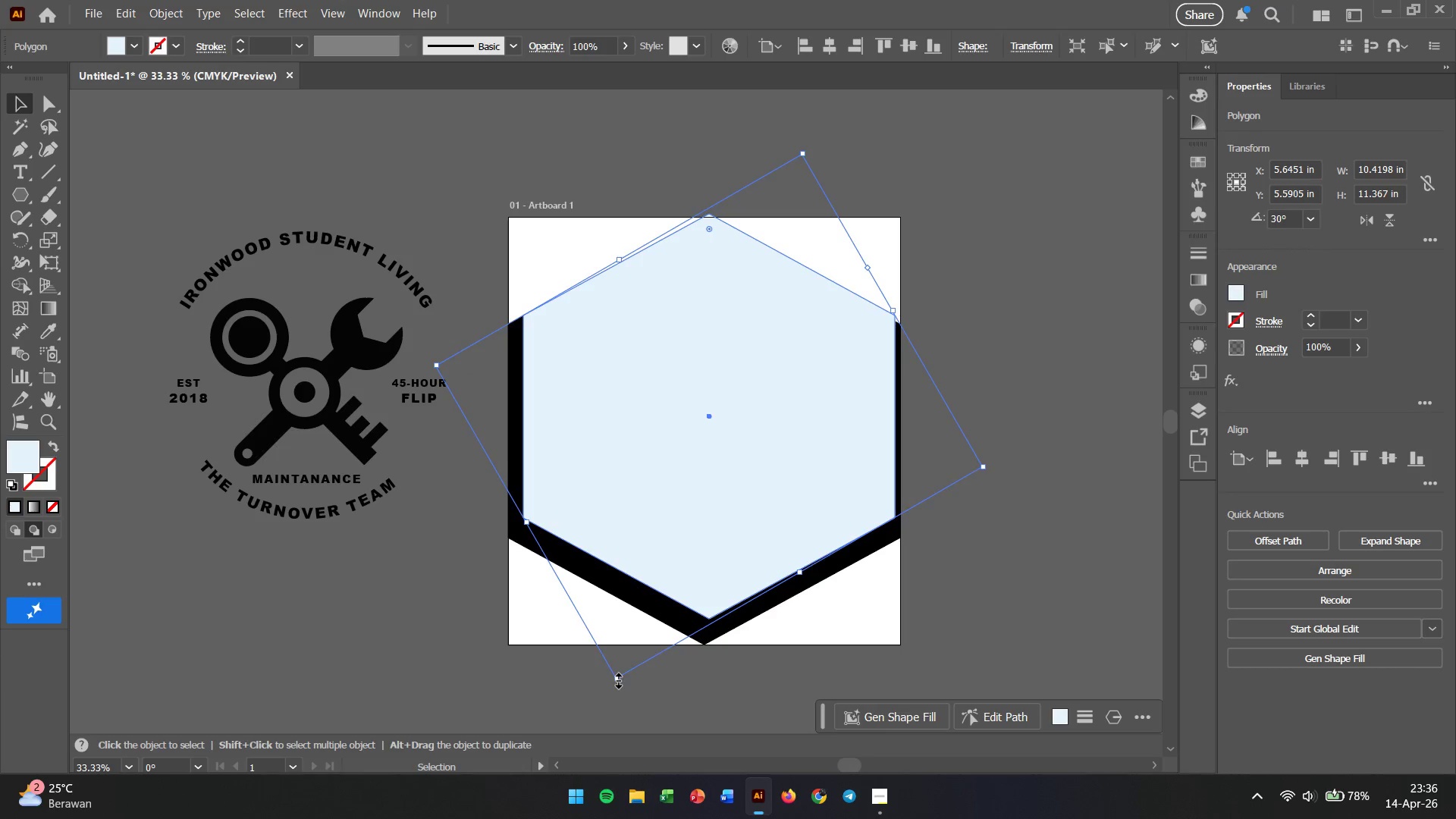 
hold_key(key=AltLeft, duration=3.61)
 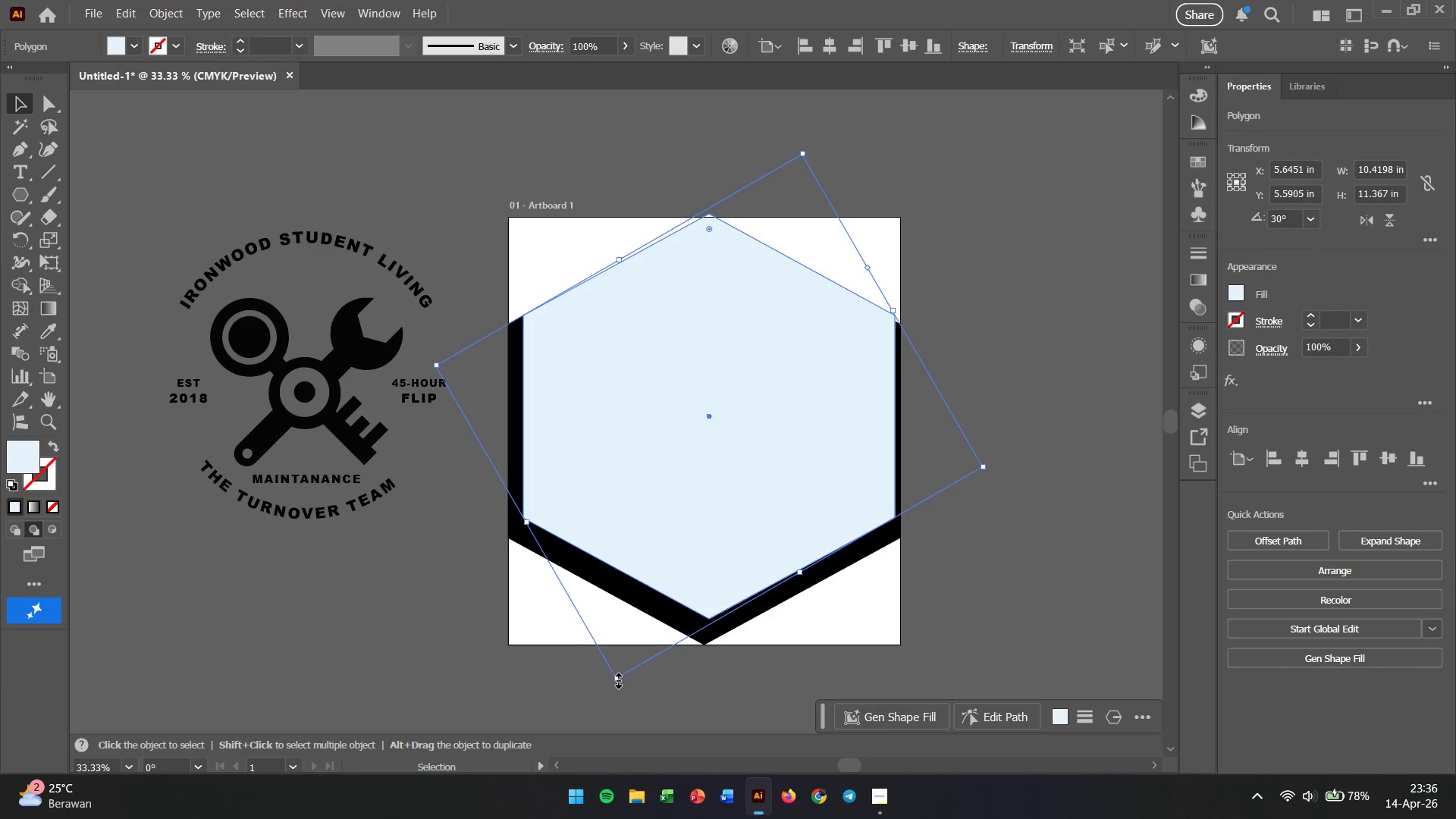 
key(Control+Z)
 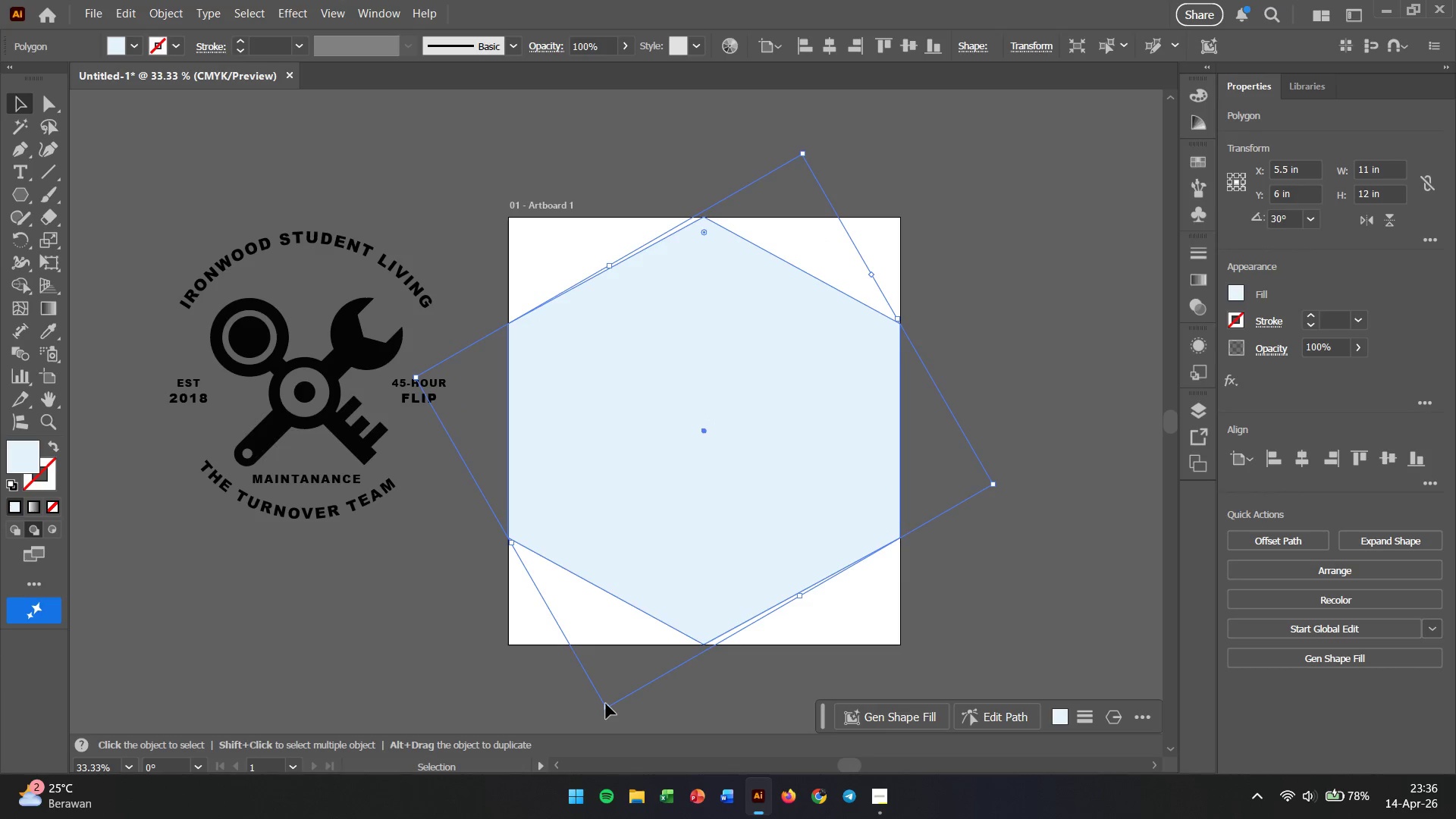 
left_click_drag(start_coordinate=[605, 707], to_coordinate=[605, 689])
 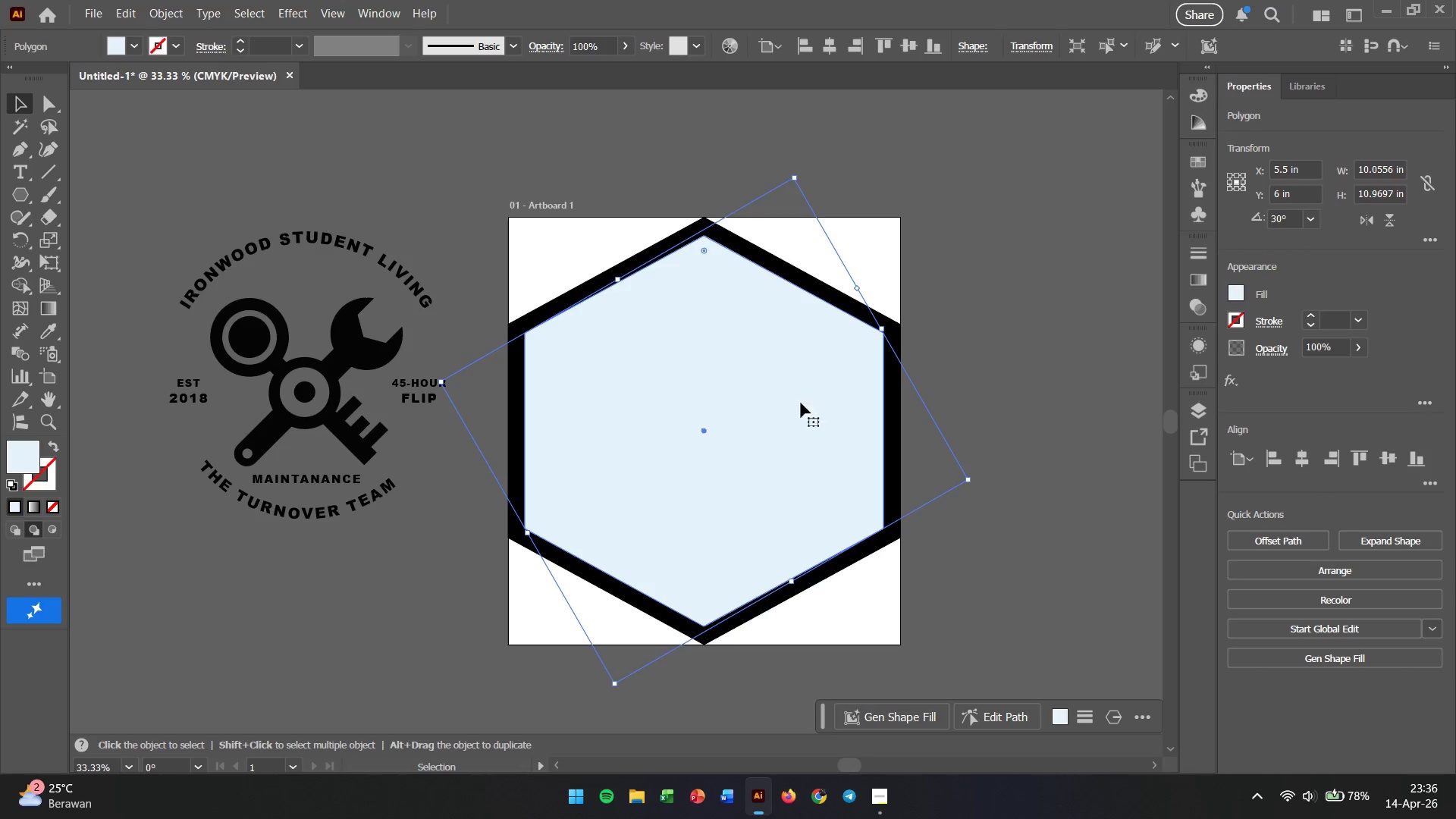 
hold_key(key=ShiftLeft, duration=4.56)
 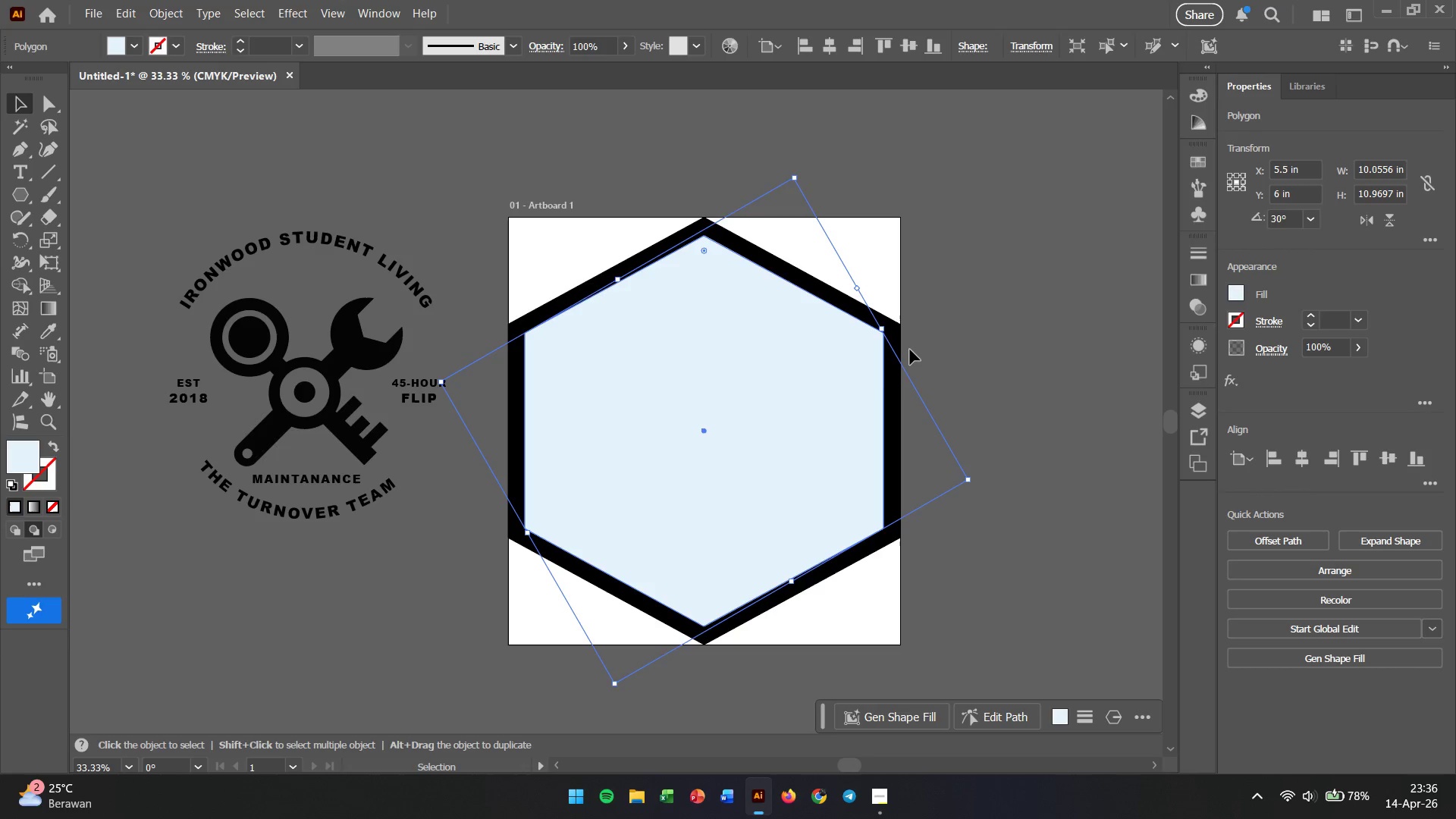 
hold_key(key=AltLeft, duration=4.3)
 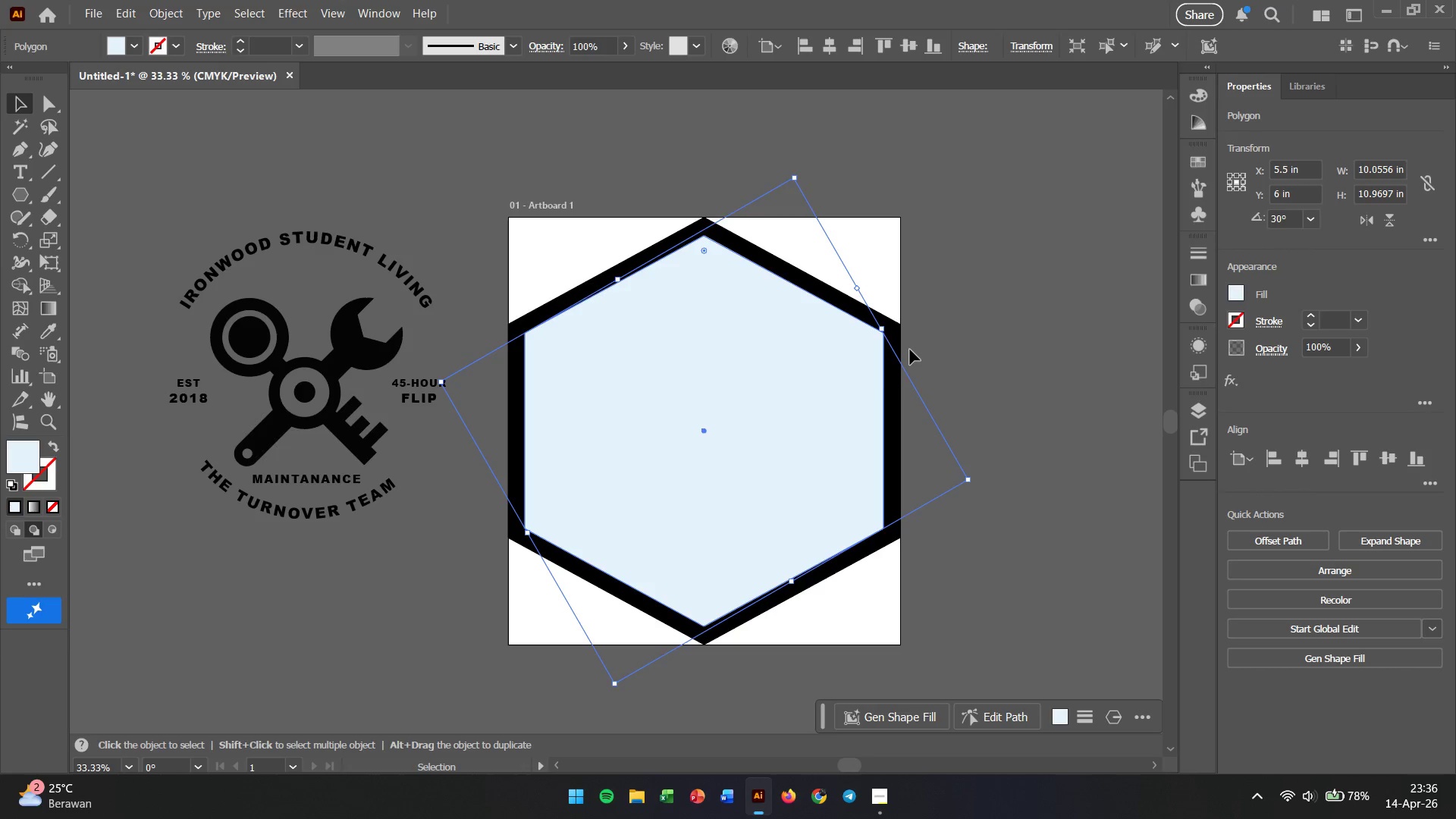 
hold_key(key=ShiftLeft, duration=0.8)
left_click([897, 340])
 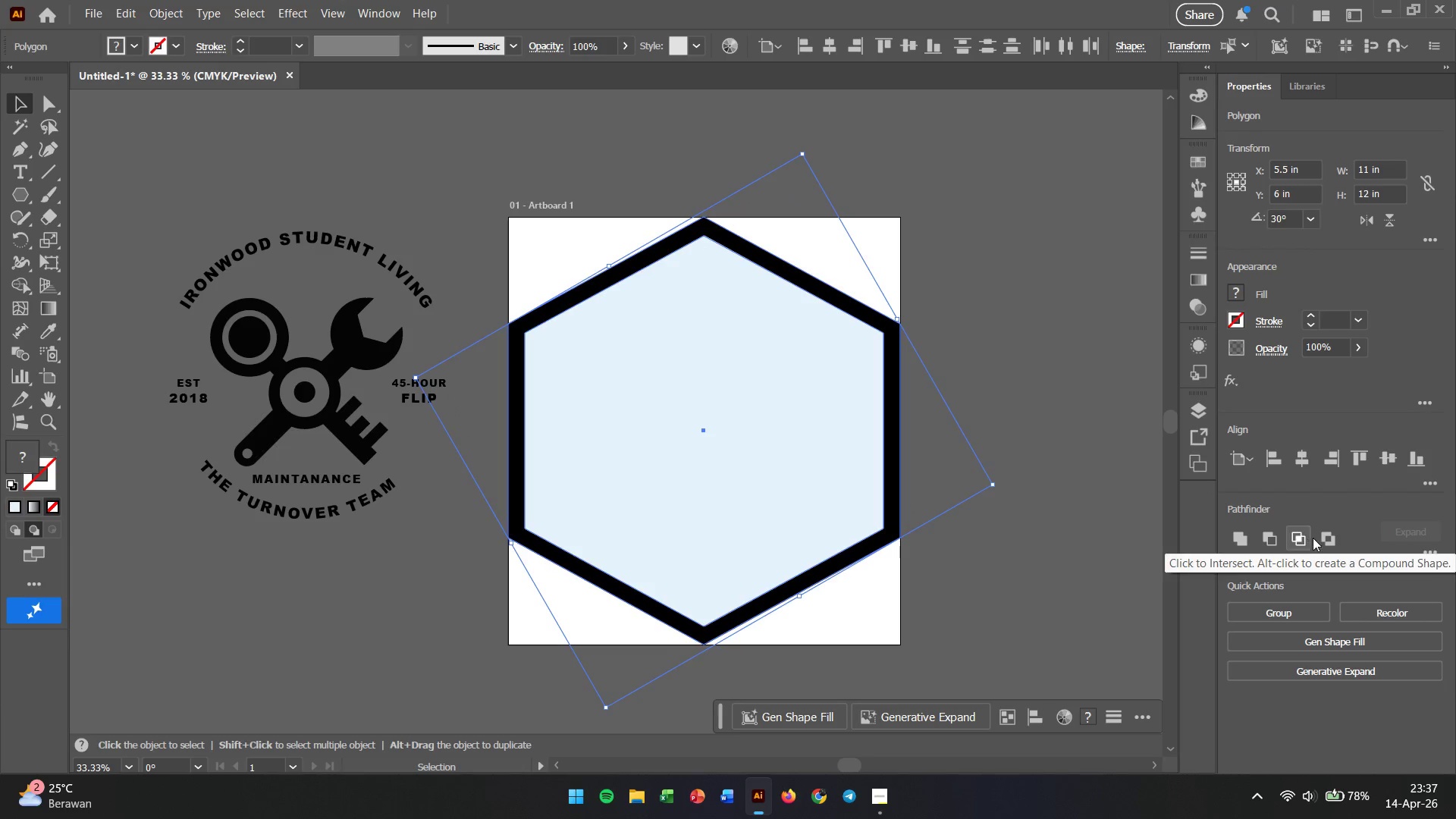 
left_click([1297, 540])
 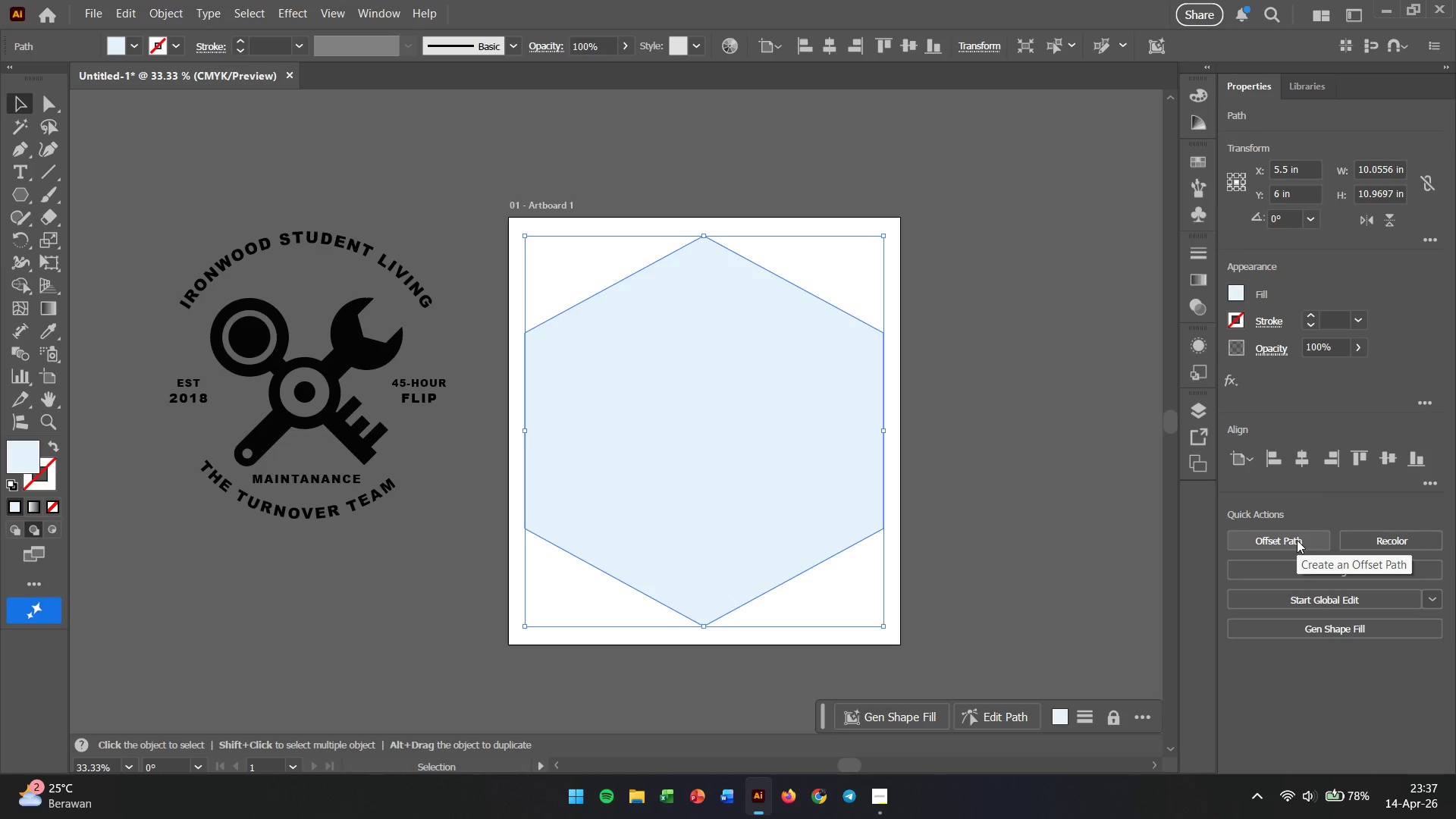 
key(Control+ControlLeft)
 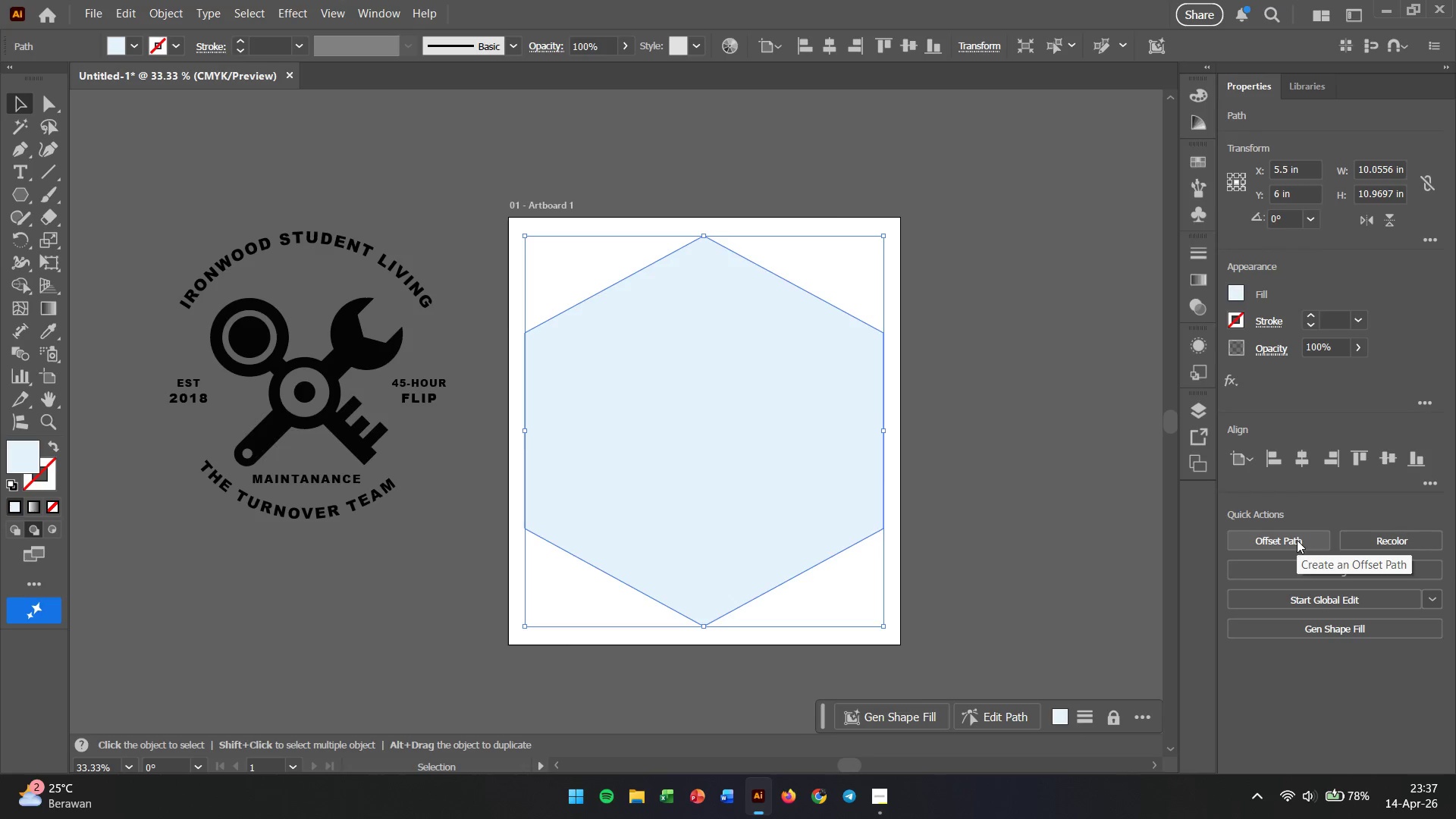 
key(Control+Z)
 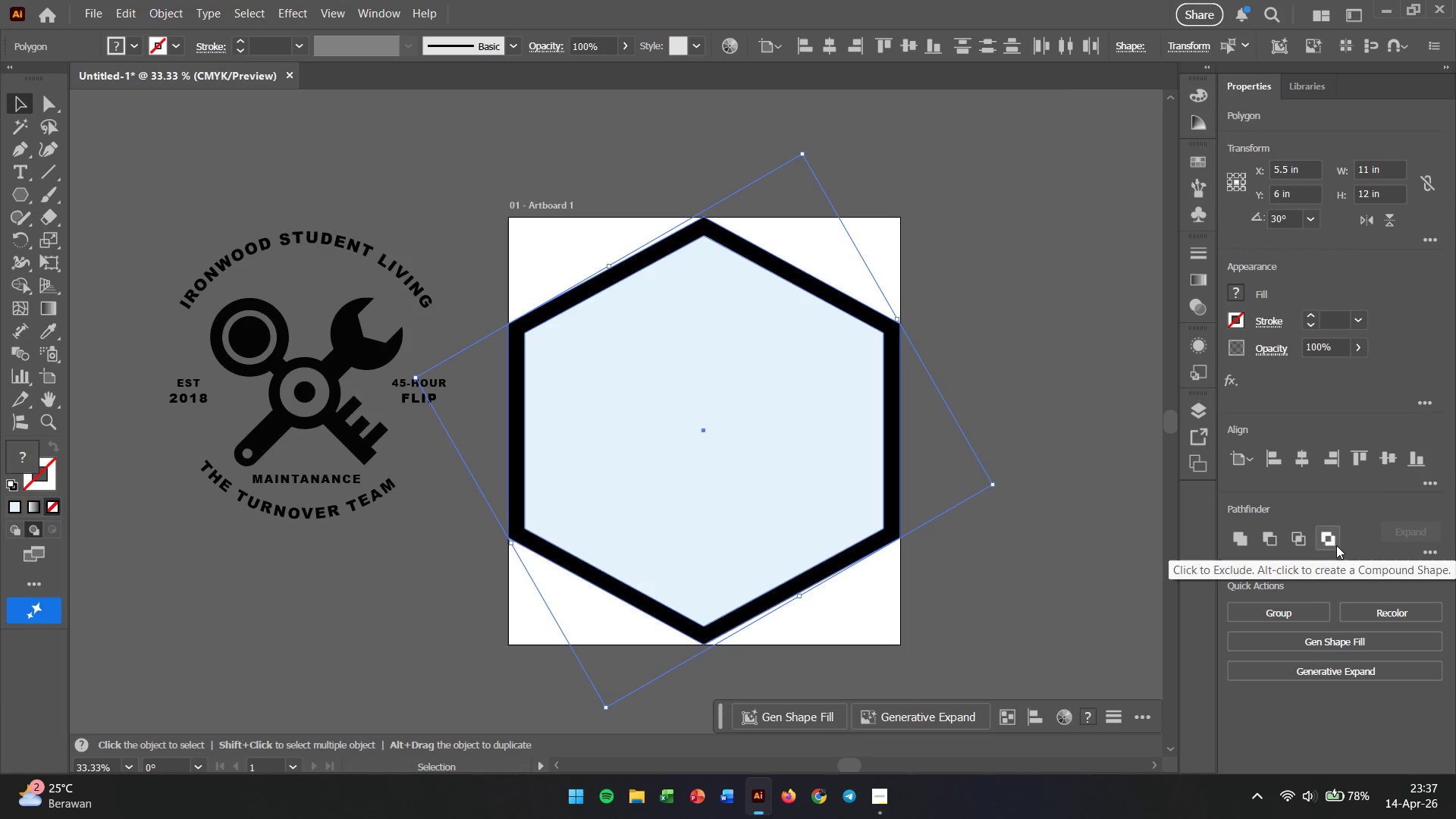 
left_click([1336, 545])
 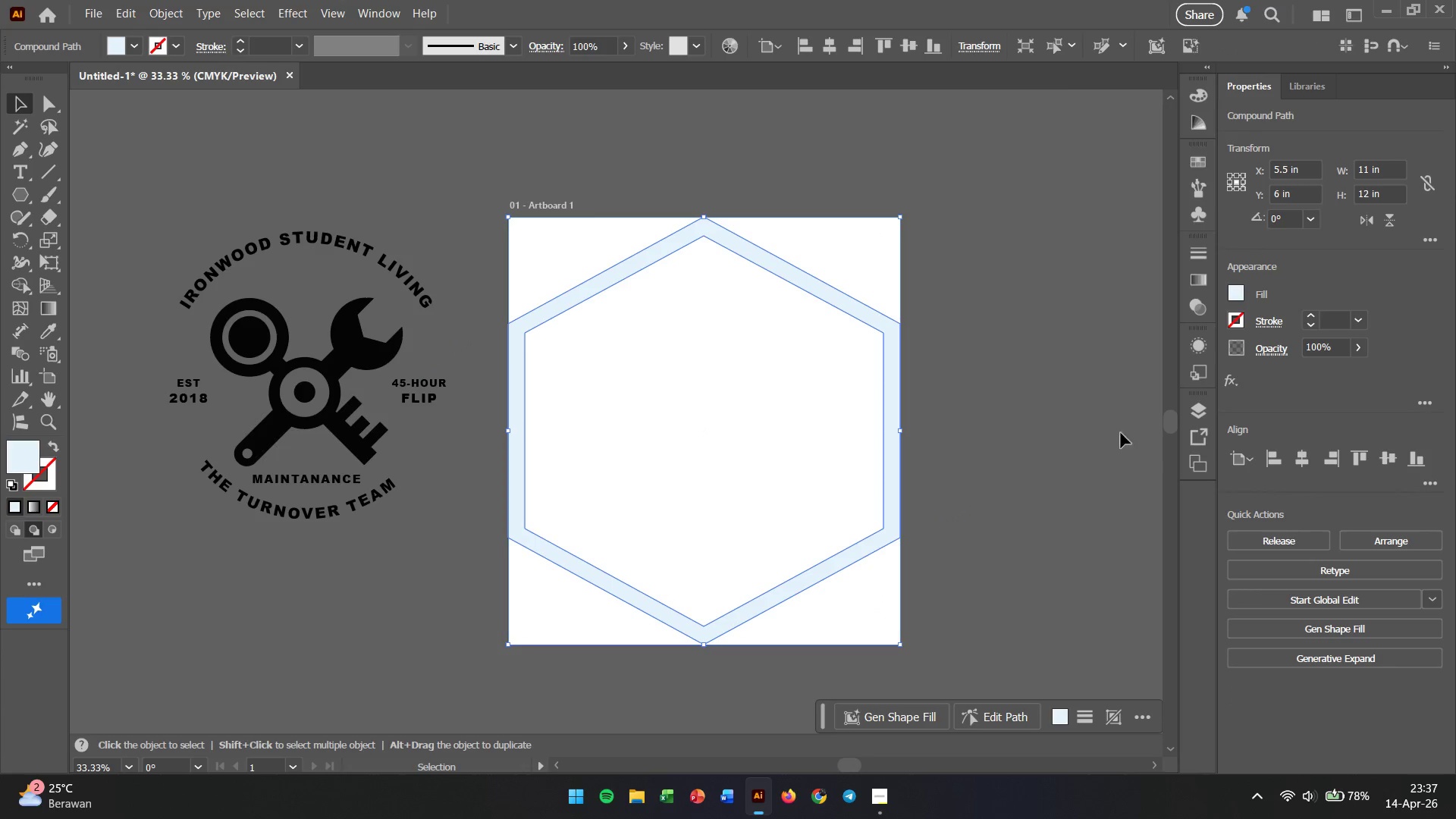 
left_click([1040, 386])
 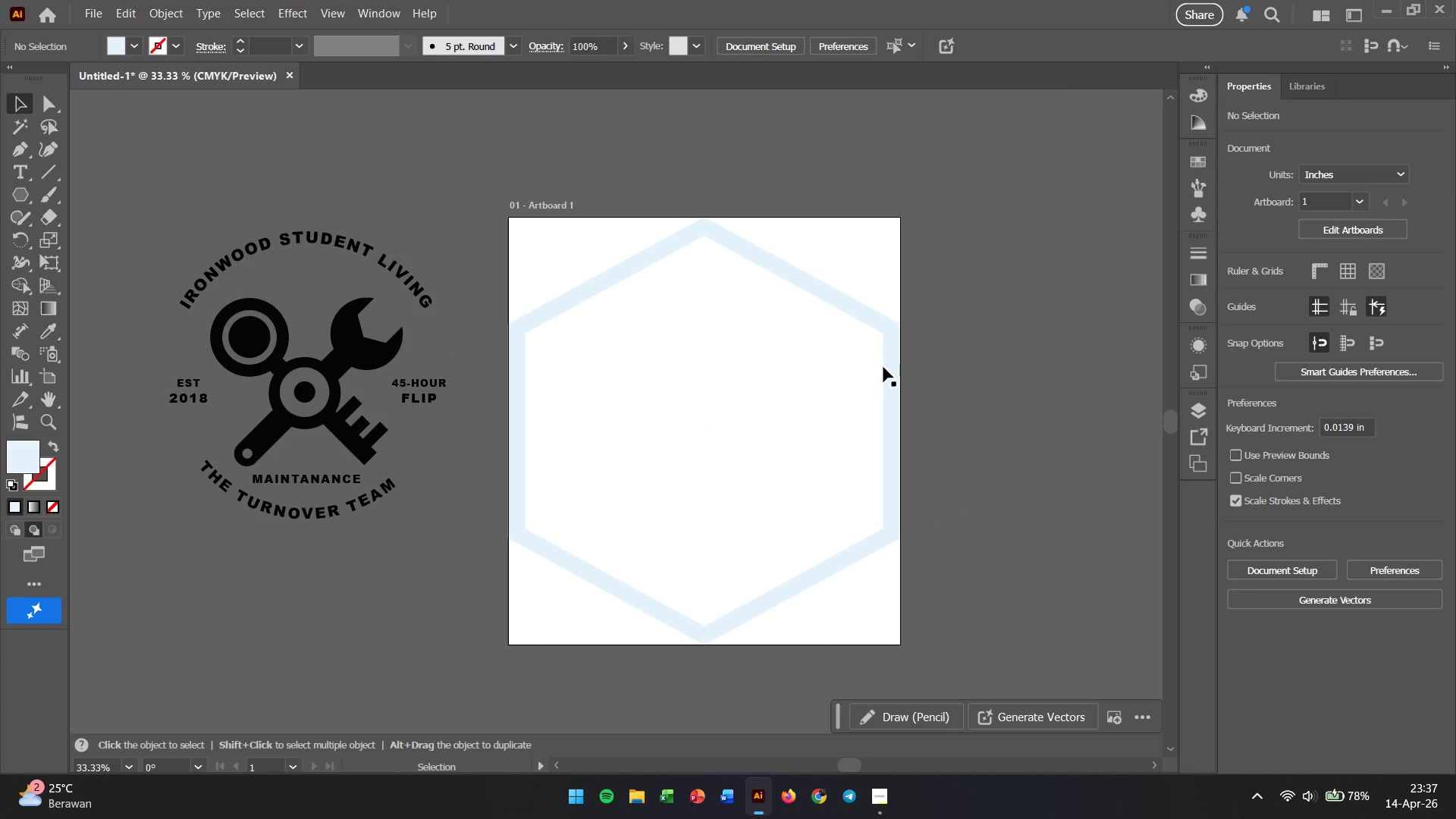 
left_click([887, 367])
 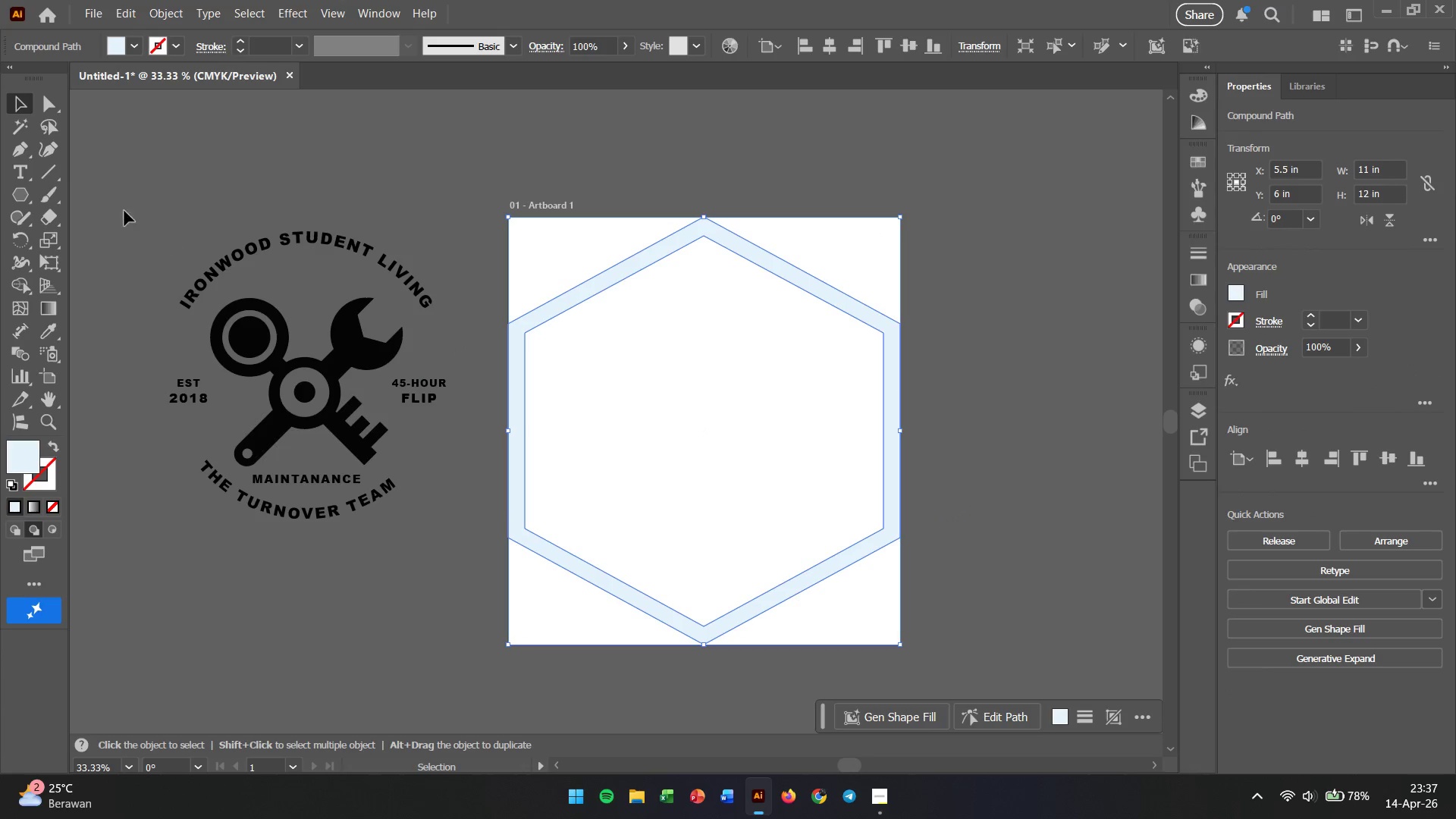 
left_click([14, 189])
 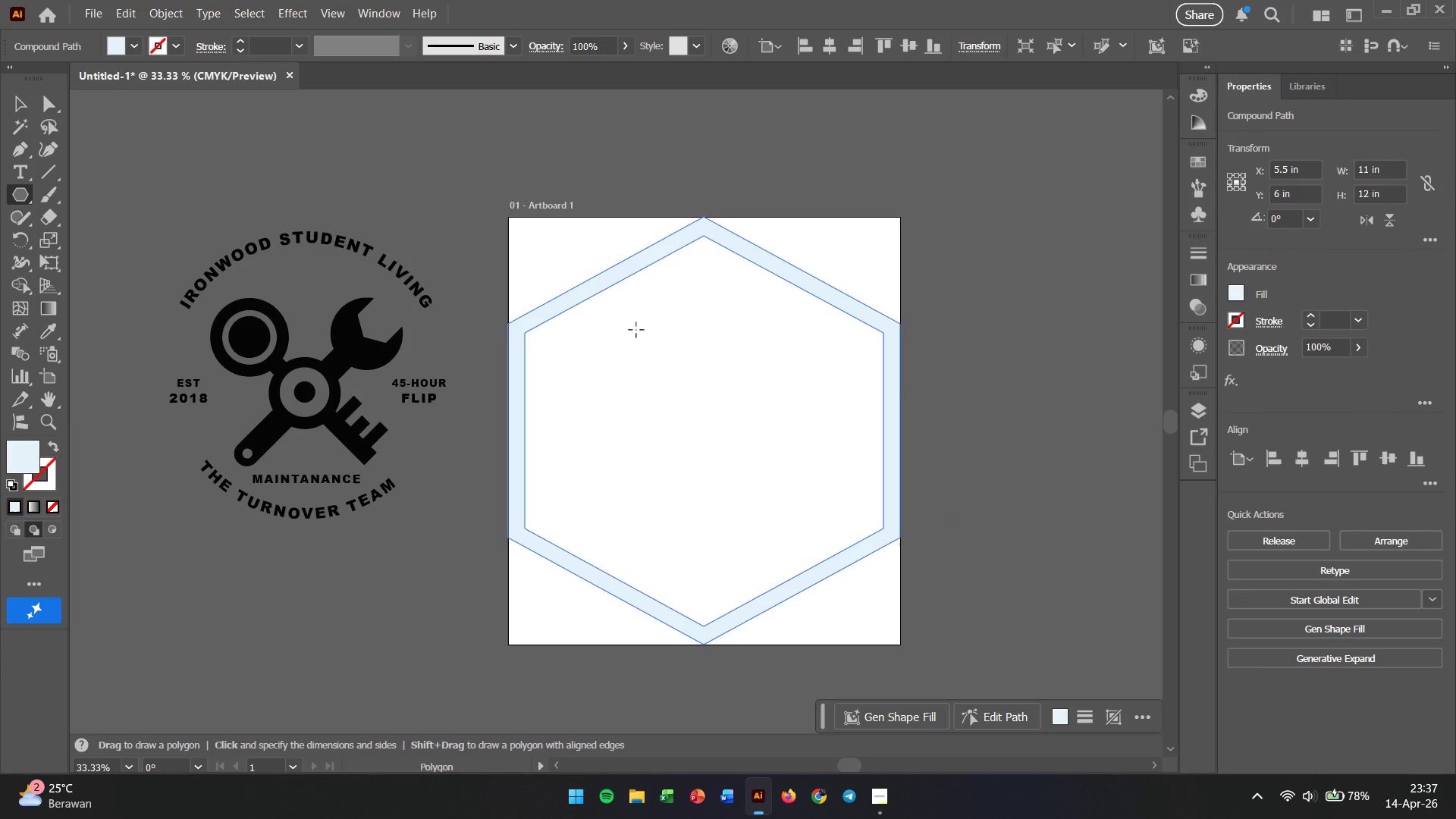 
key(Control+Z)
 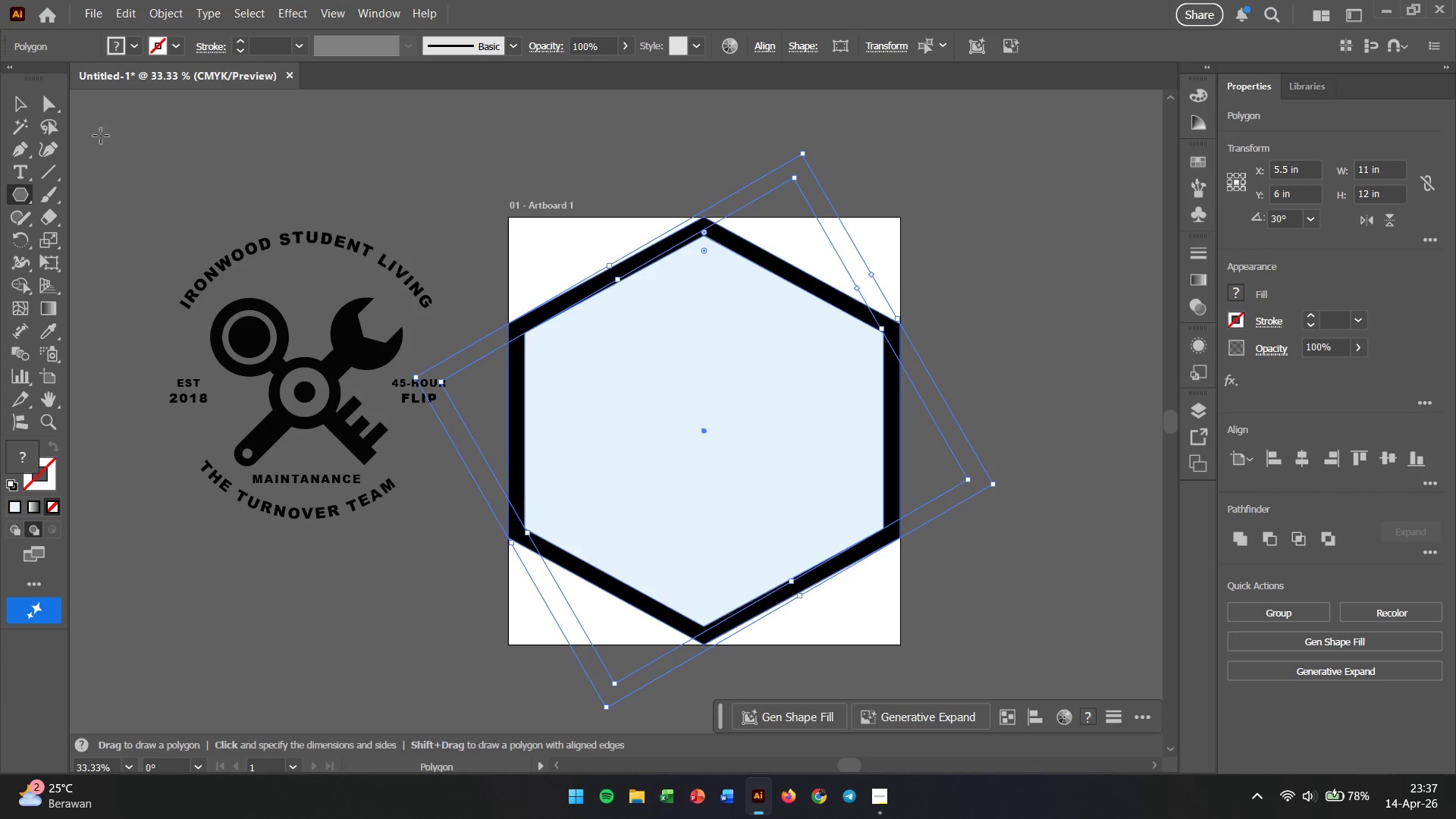 
left_click([17, 107])
 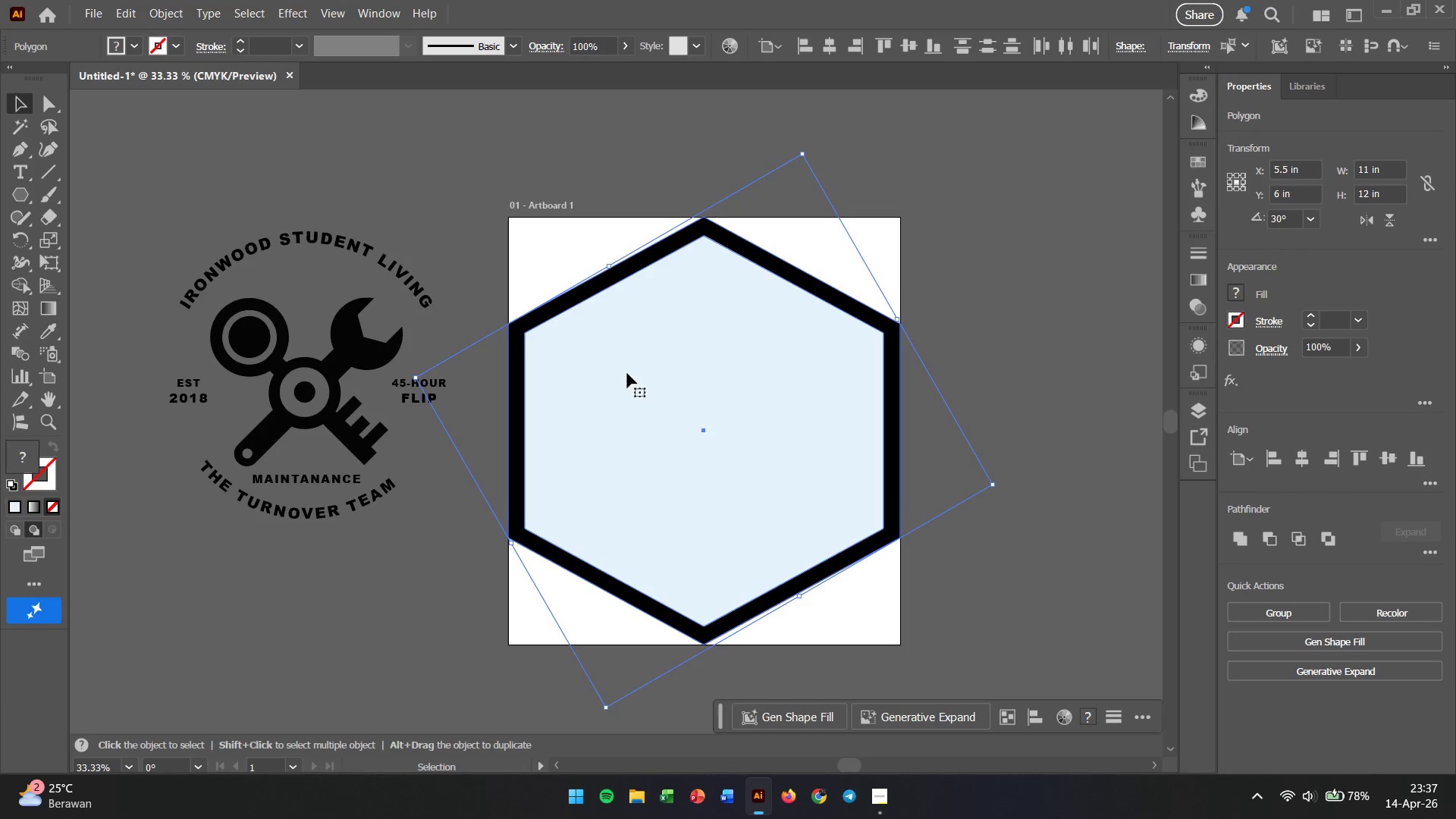 
hold_key(key=AltLeft, duration=1.45)
left_click_drag(start_coordinate=[615, 384], to_coordinate=[958, 369])
 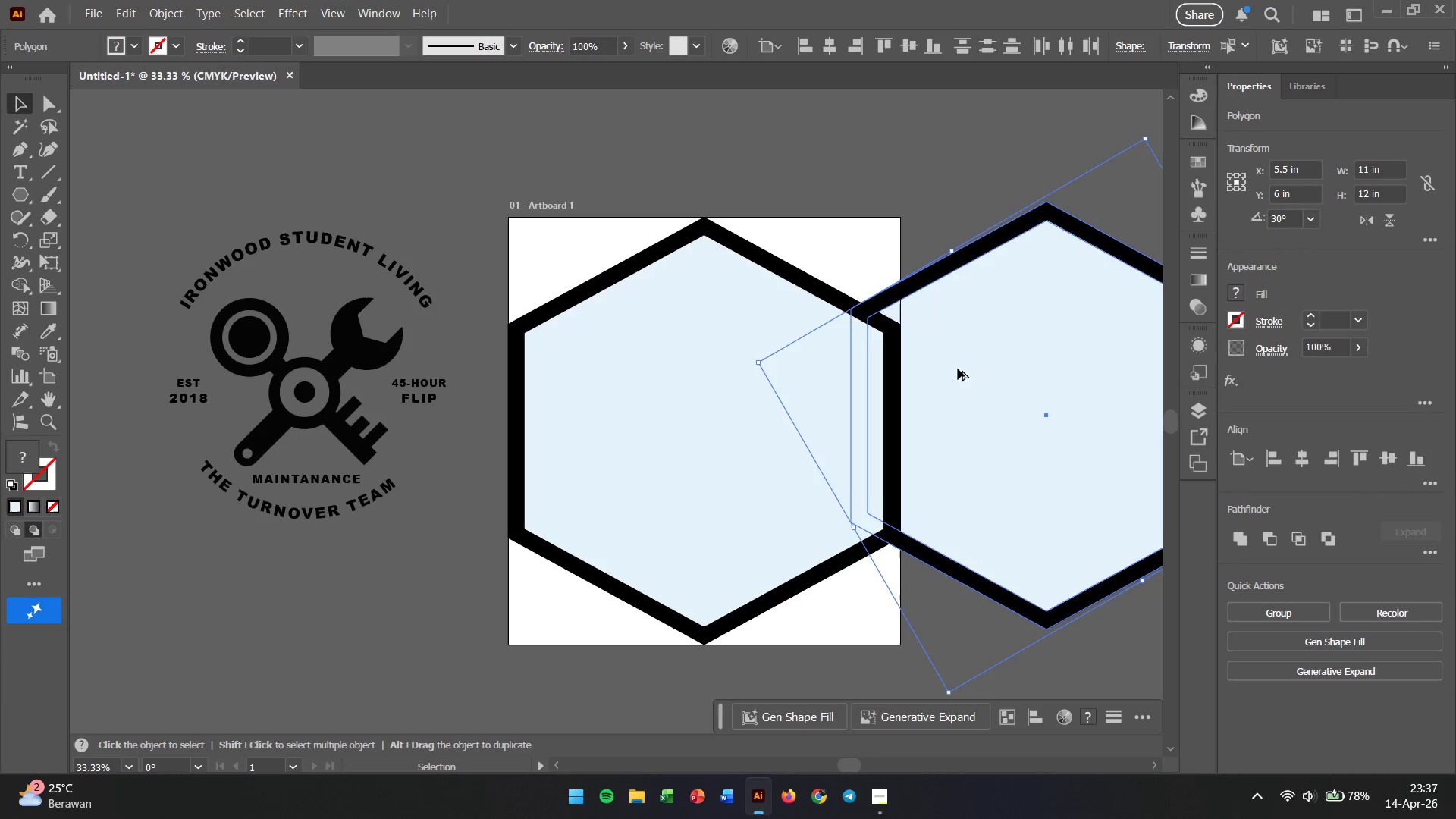 
key(Control+ControlLeft)
 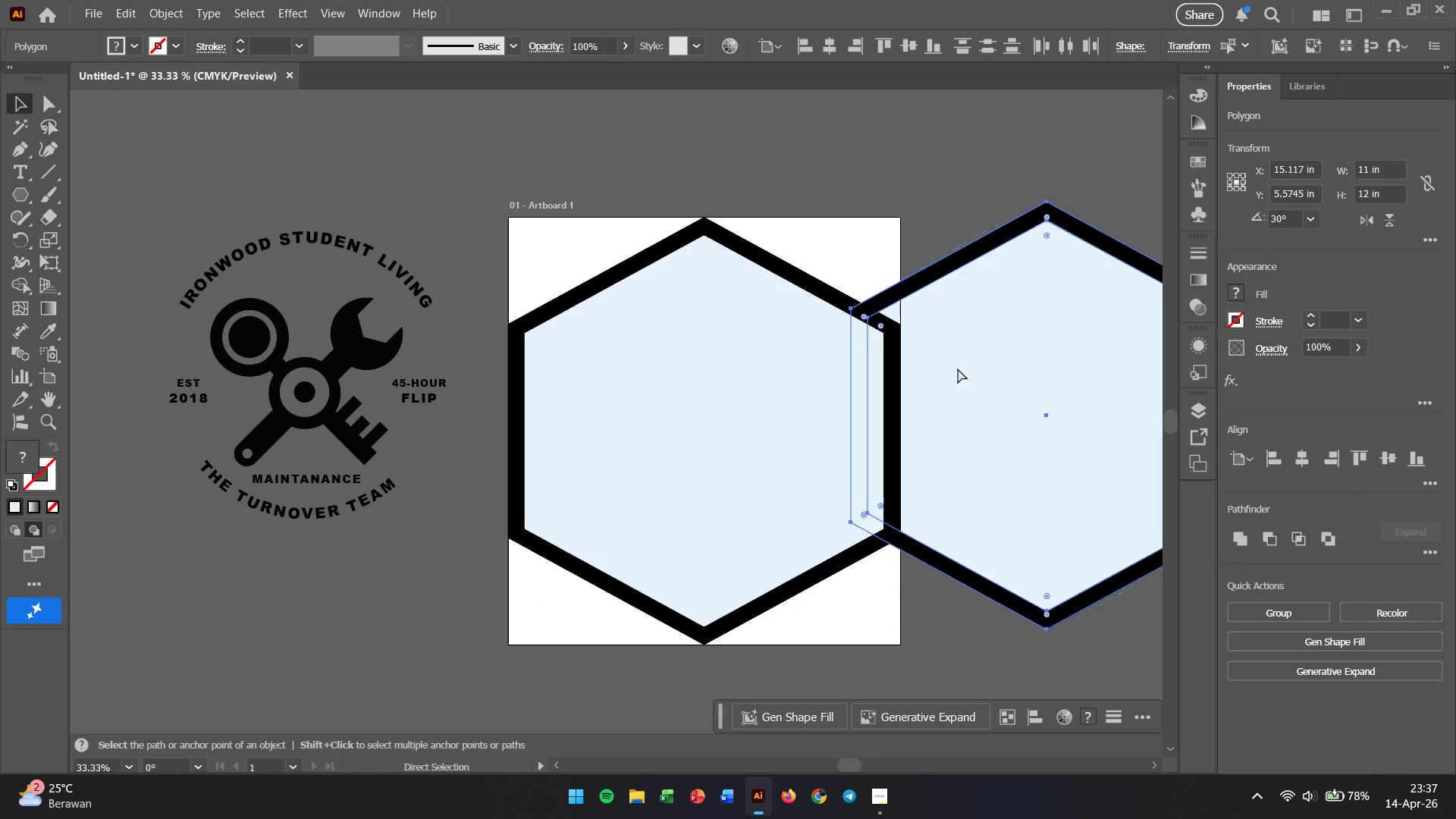 
key(Control+Z)
 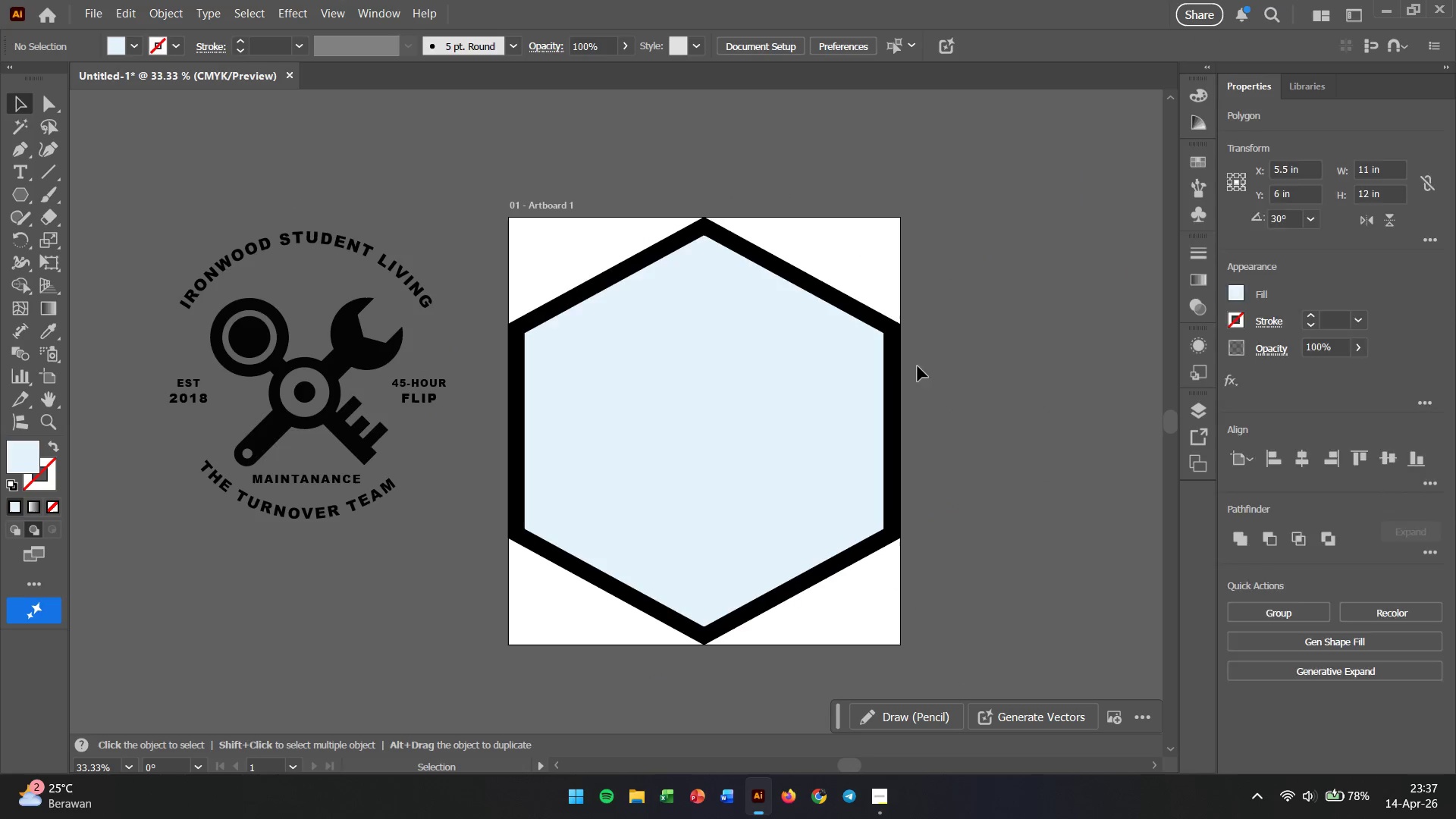 
double_click([771, 418])
 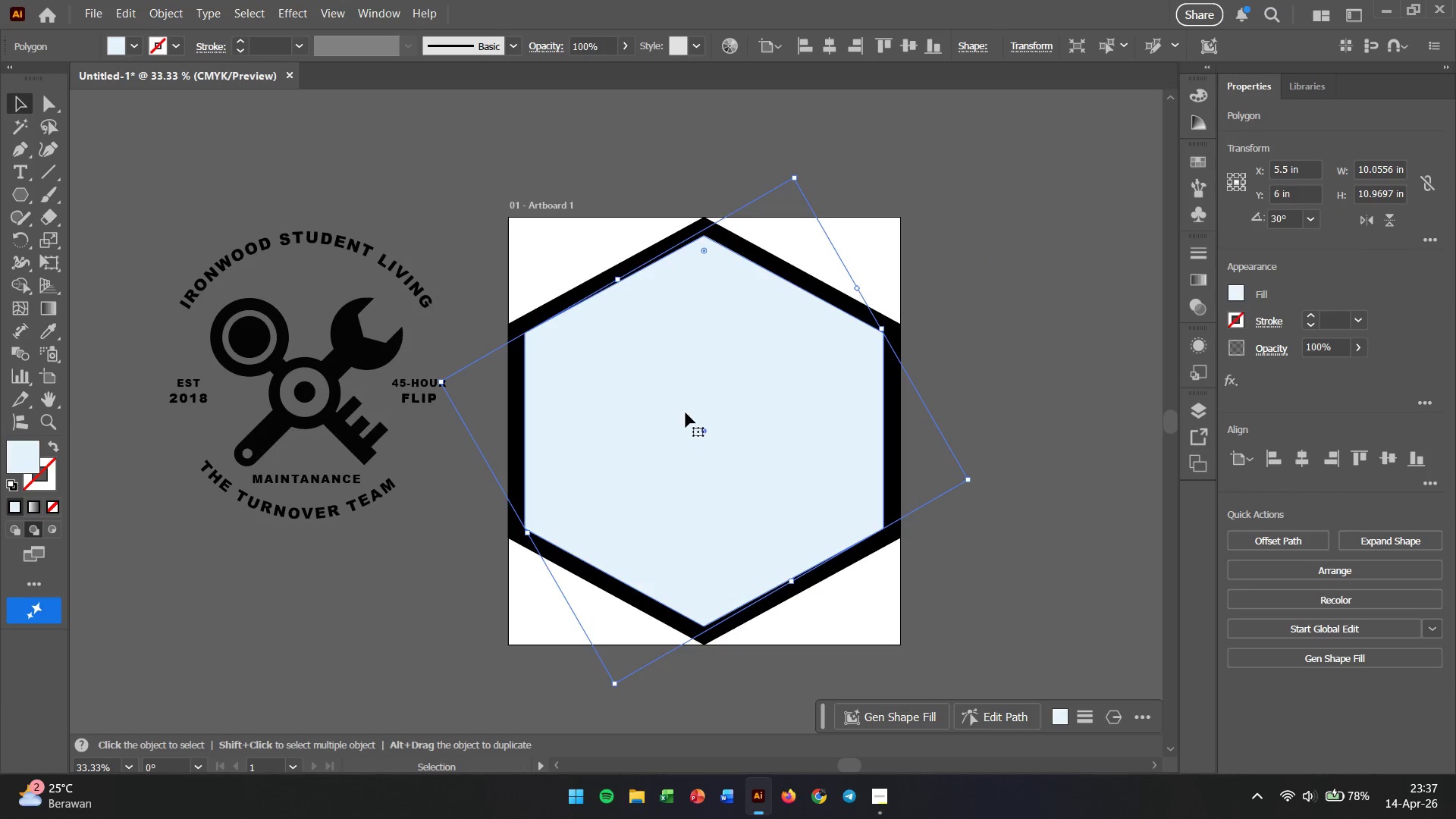 
hold_key(key=AltLeft, duration=2.89)
left_click_drag(start_coordinate=[675, 413], to_coordinate=[1063, 397])
 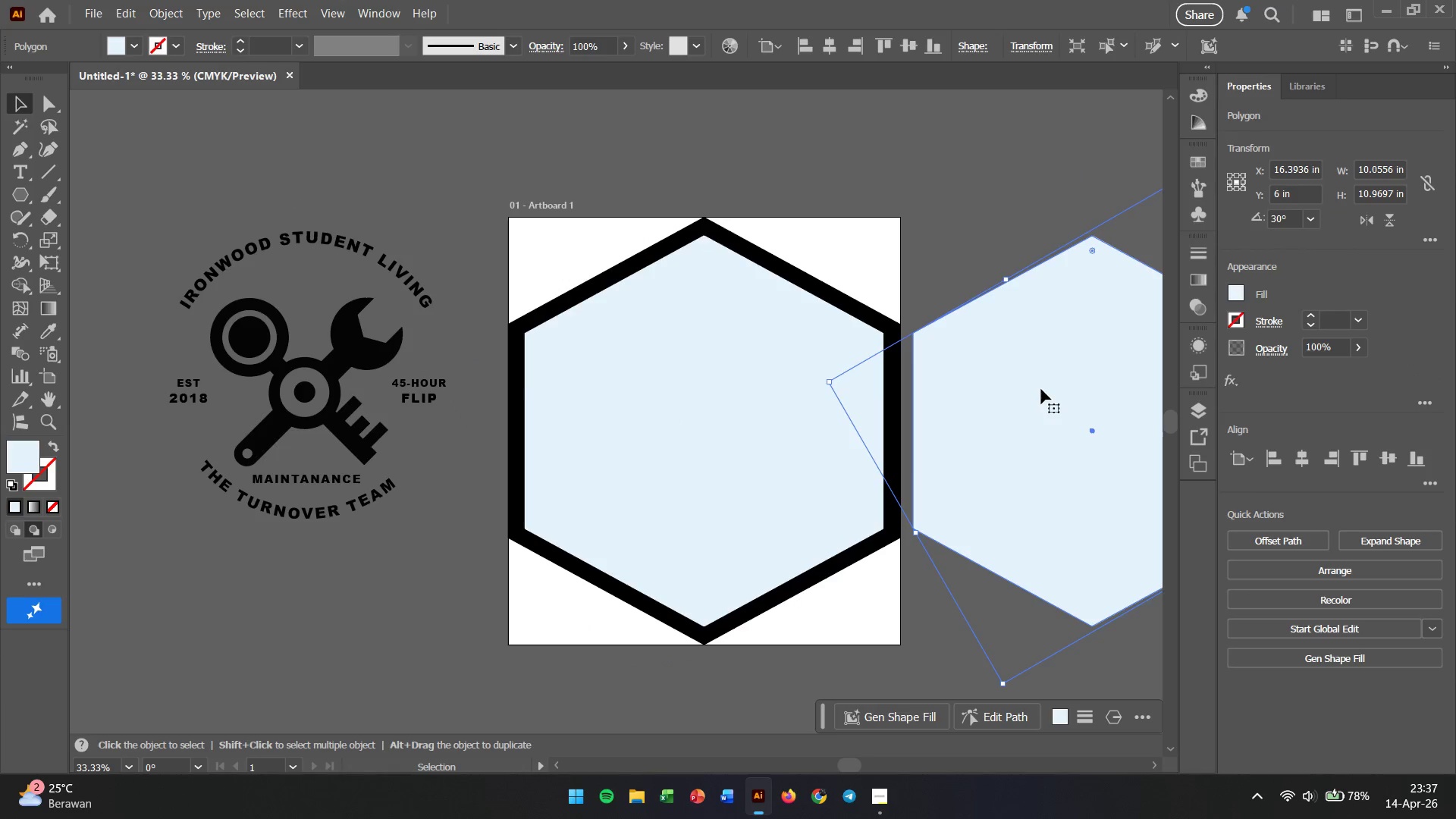 
hold_key(key=ShiftLeft, duration=1.38)
 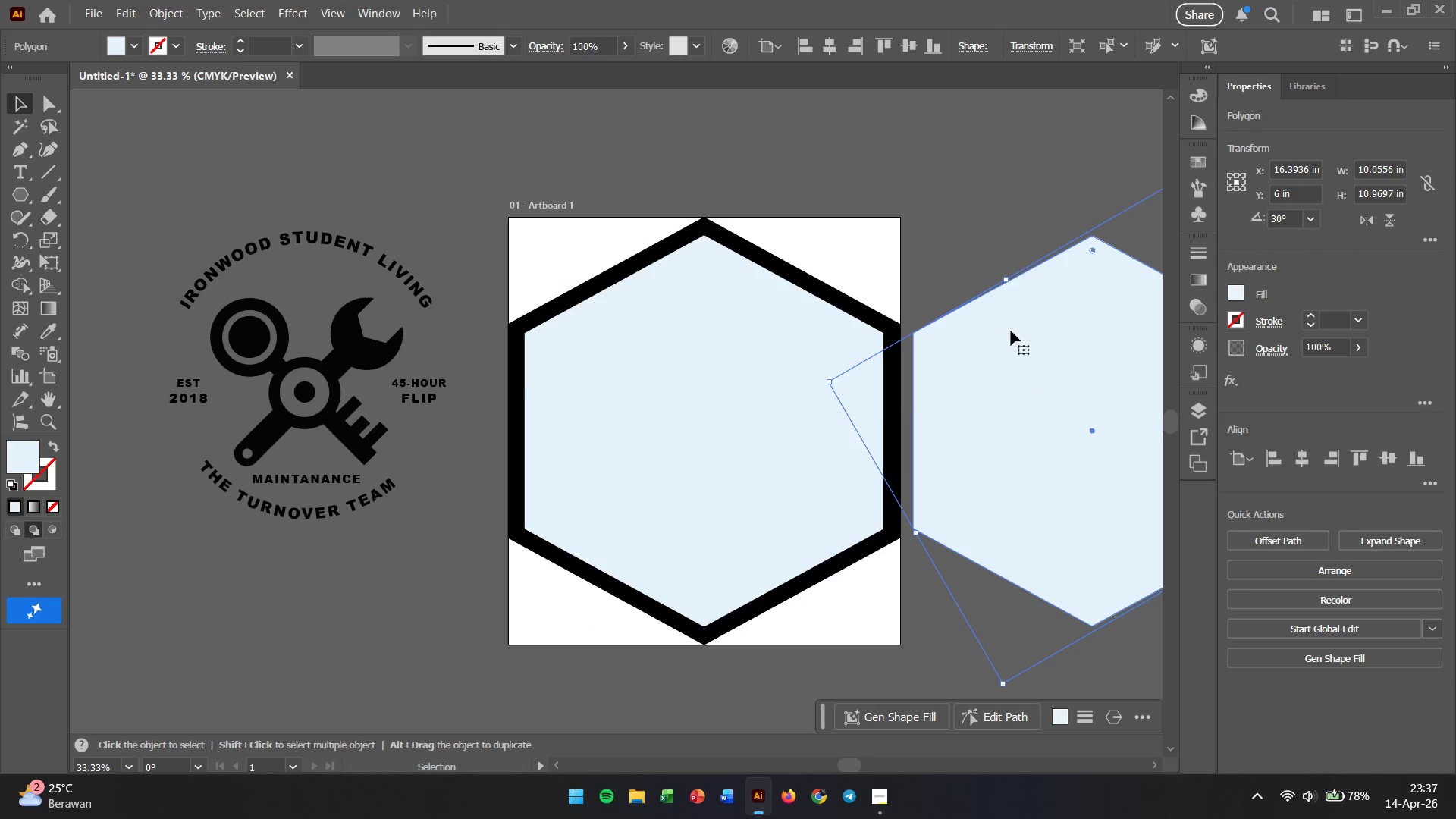 
left_click([984, 261])
 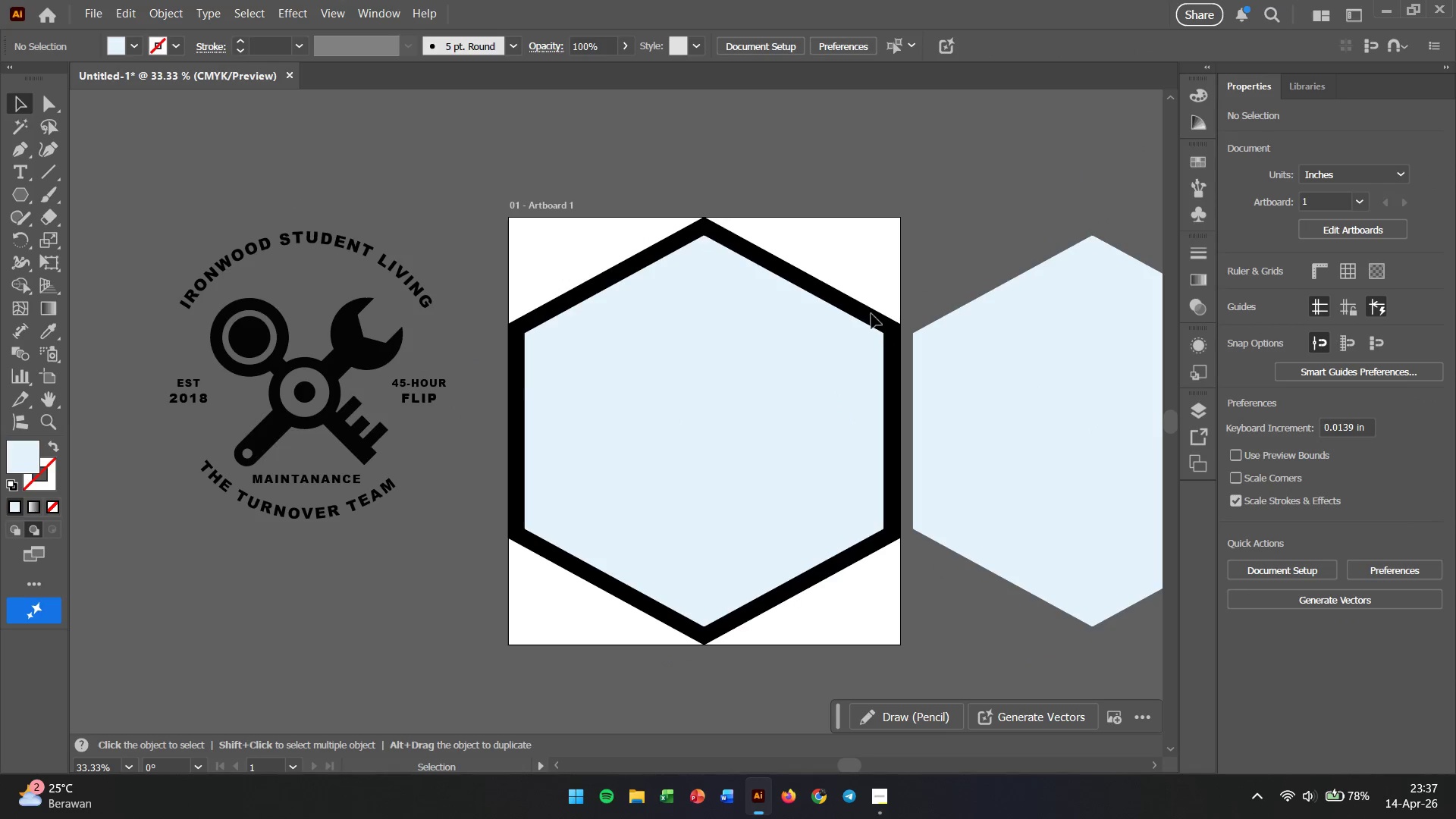 
left_click([842, 329])
 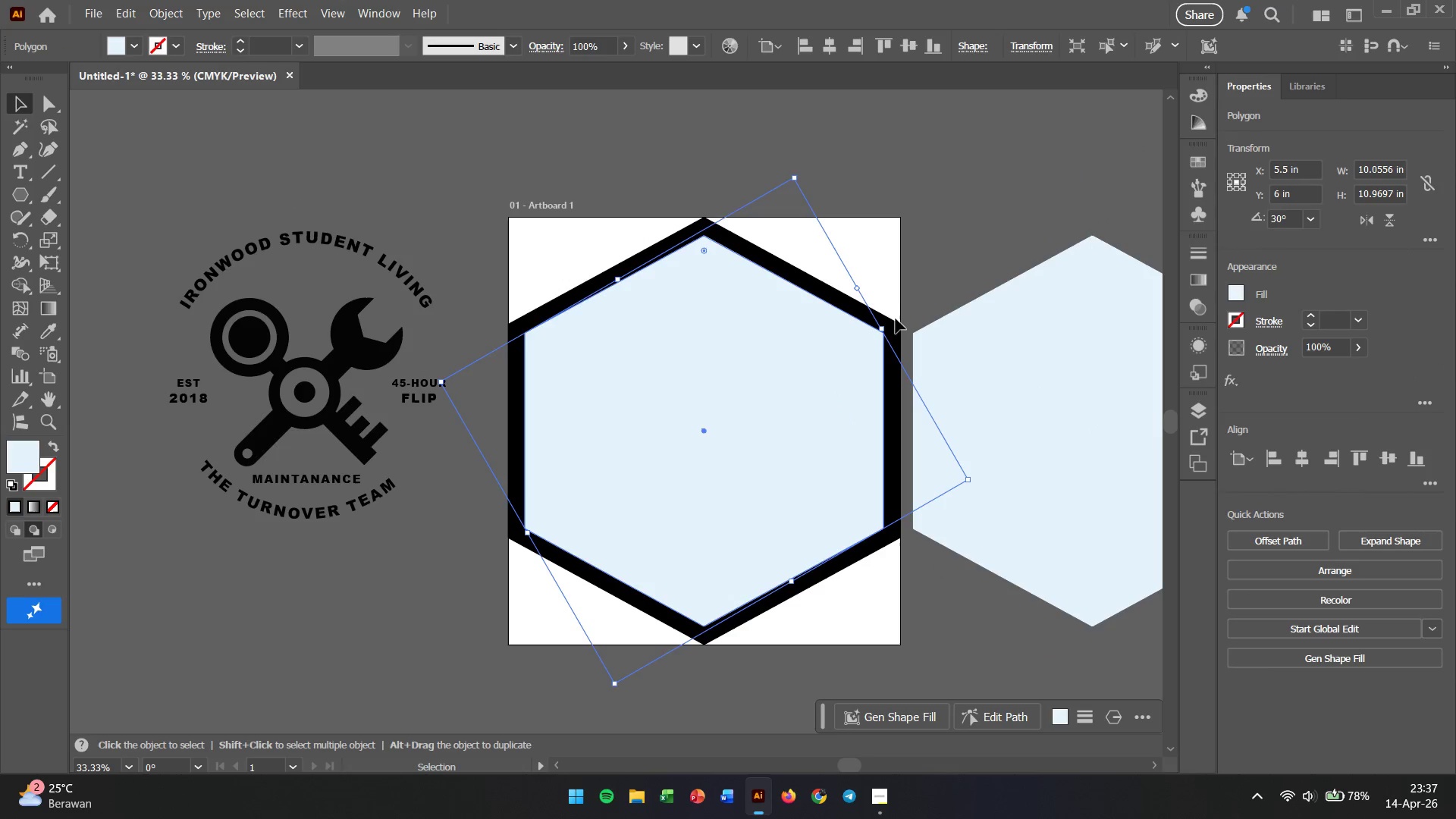 
hold_key(key=ShiftLeft, duration=0.7)
left_click([894, 326])
 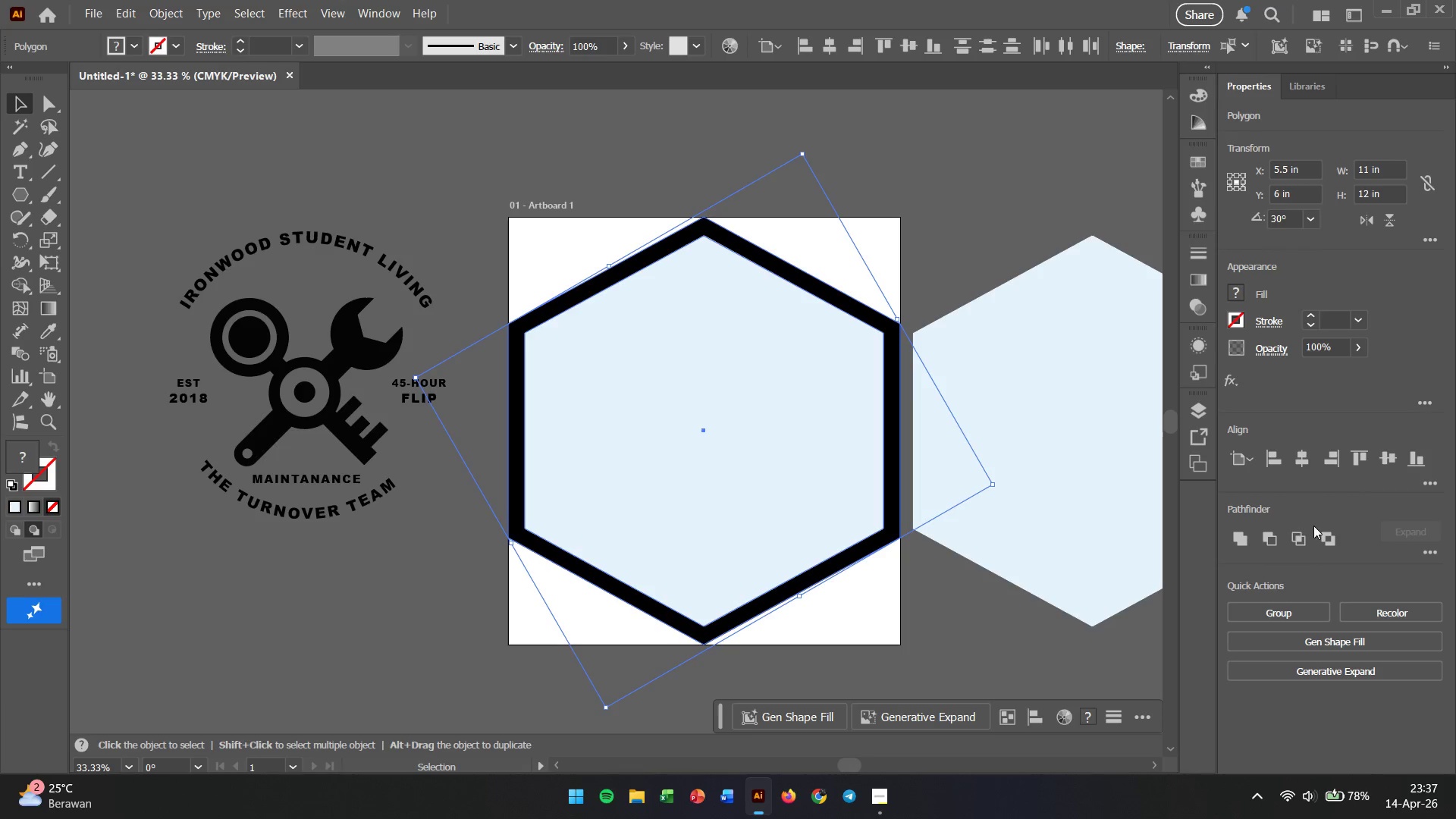 
left_click([1330, 536])
 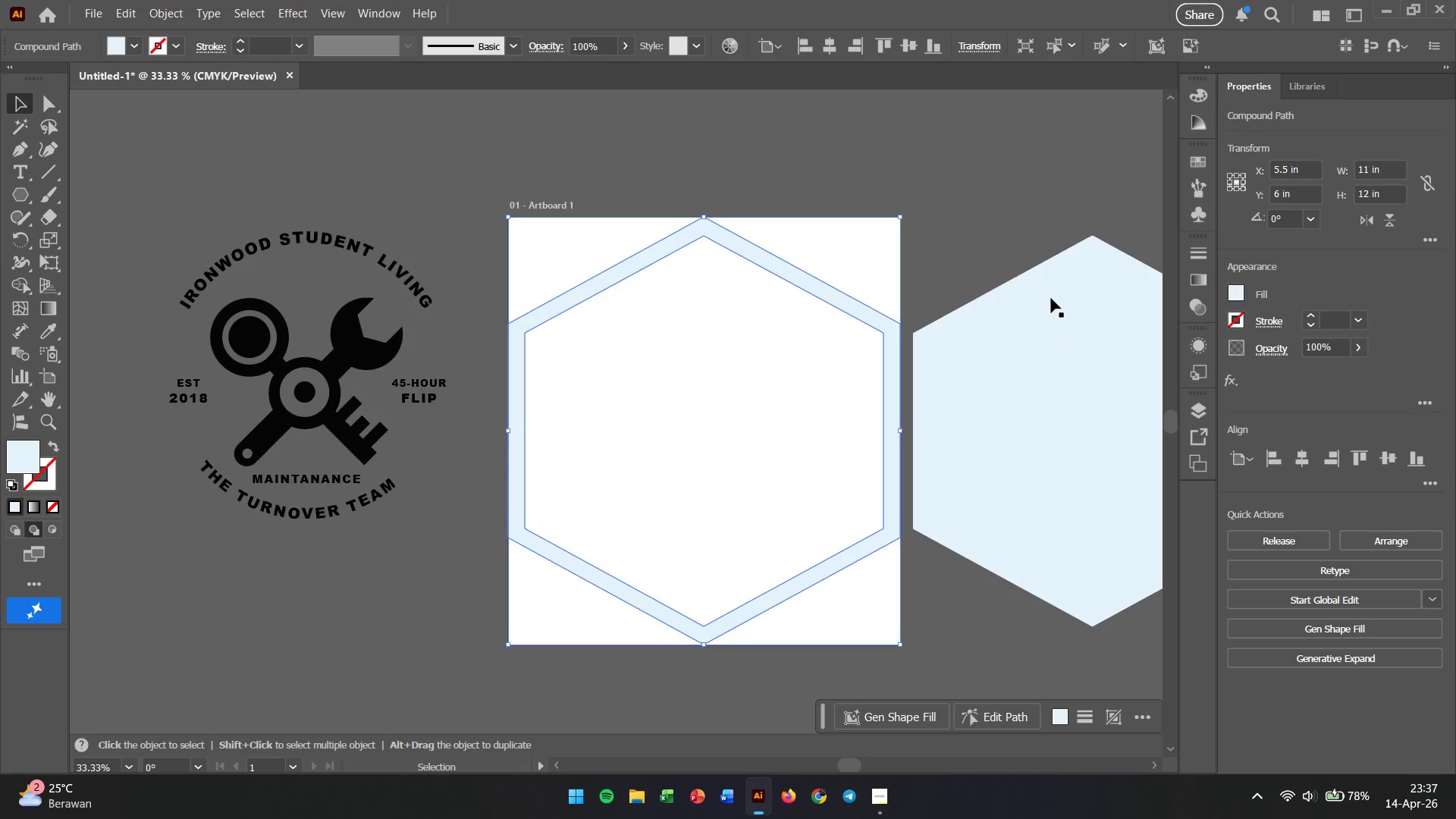 
left_click([930, 174])
 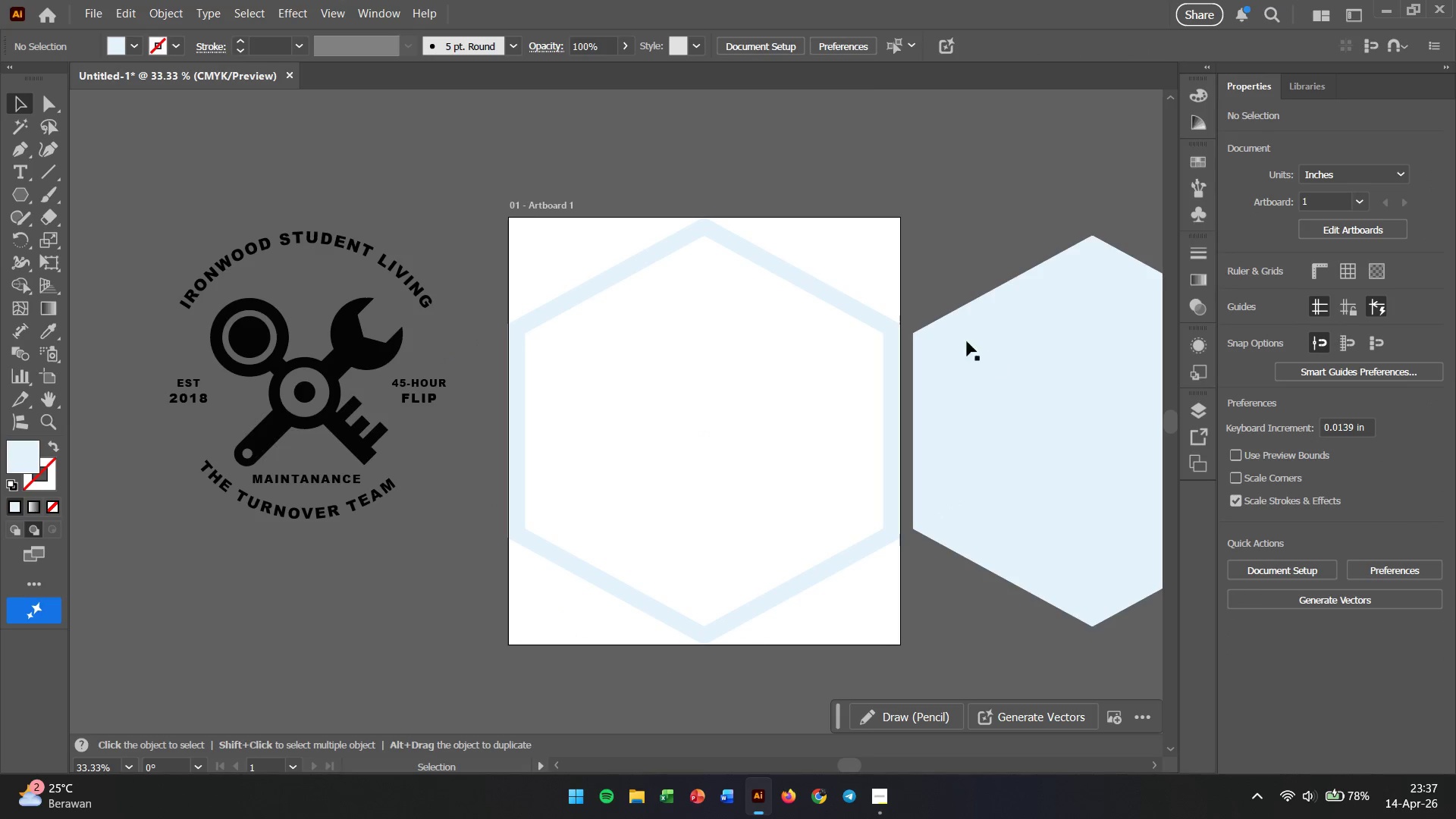 
left_click([855, 308])
 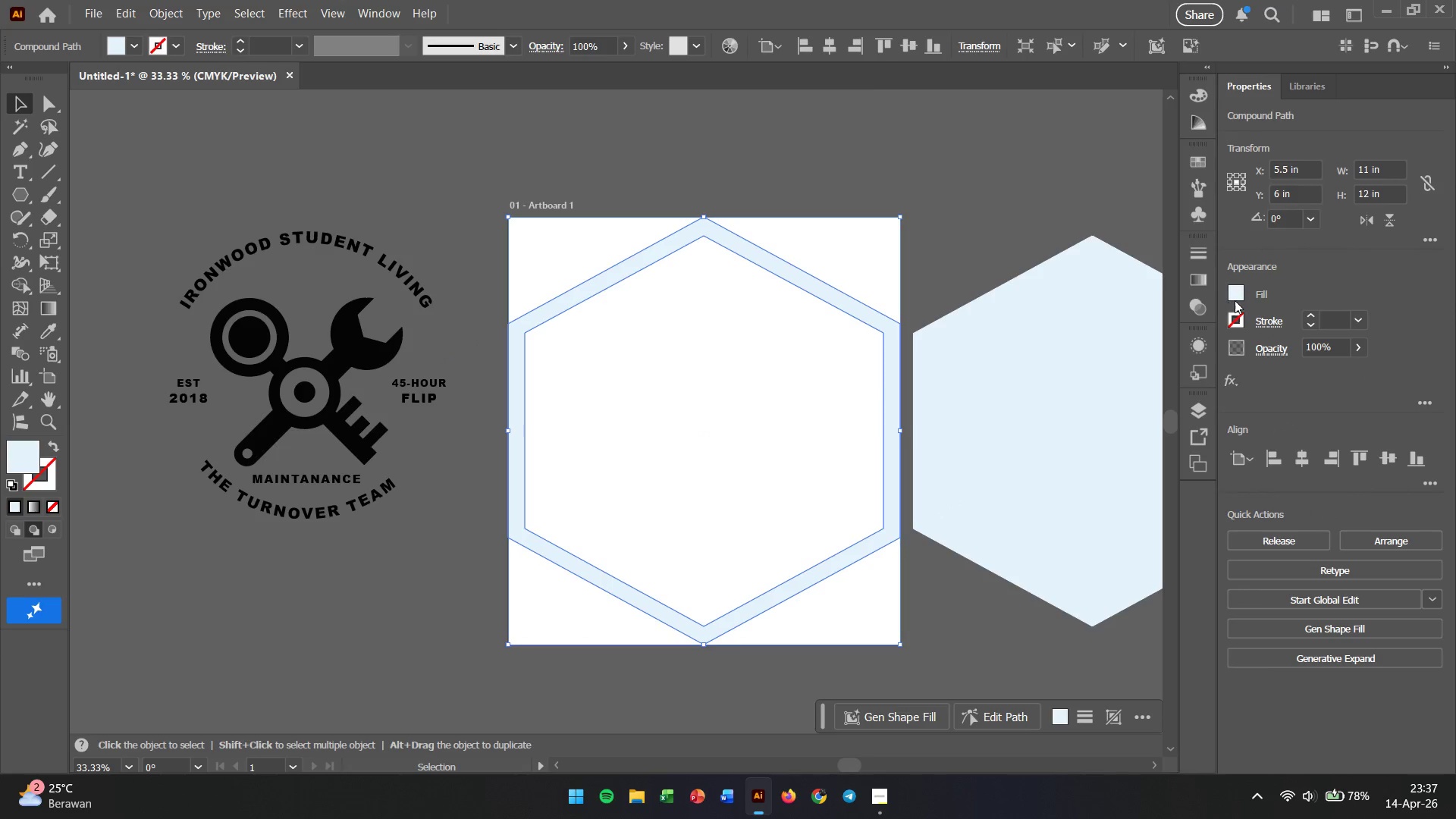 
left_click([1235, 296])
 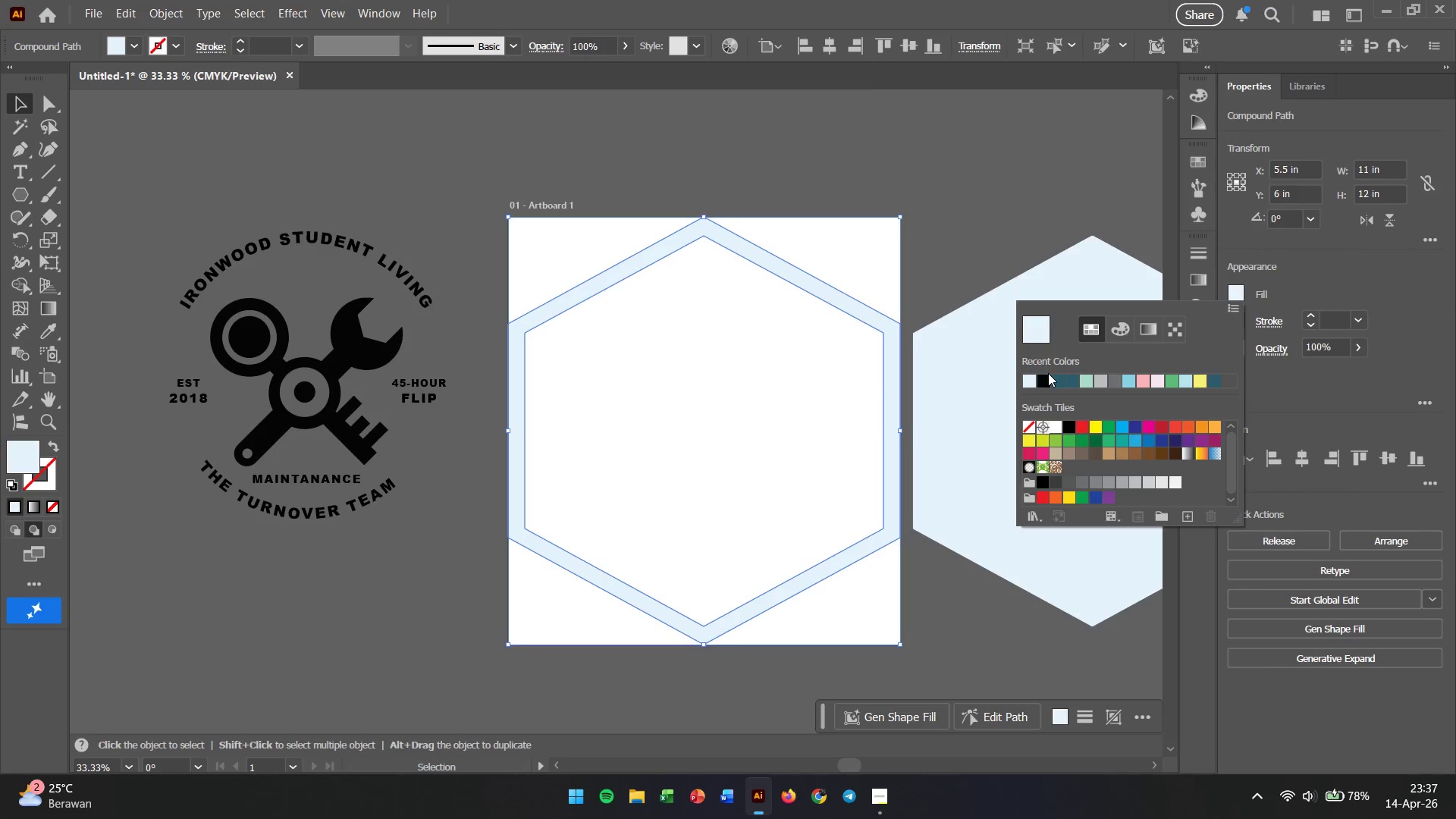 
left_click([1047, 376])
 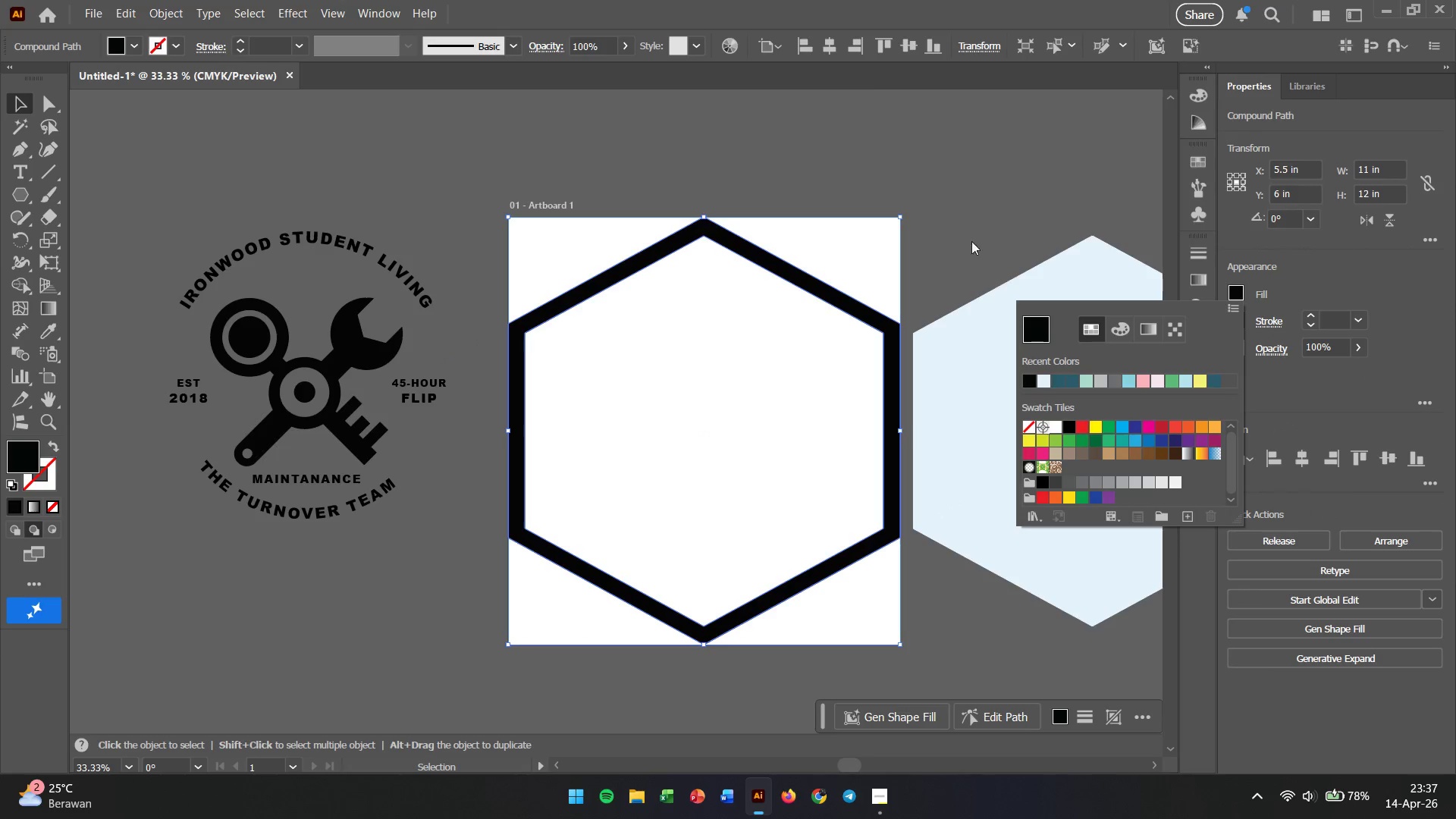 
left_click([965, 224])
 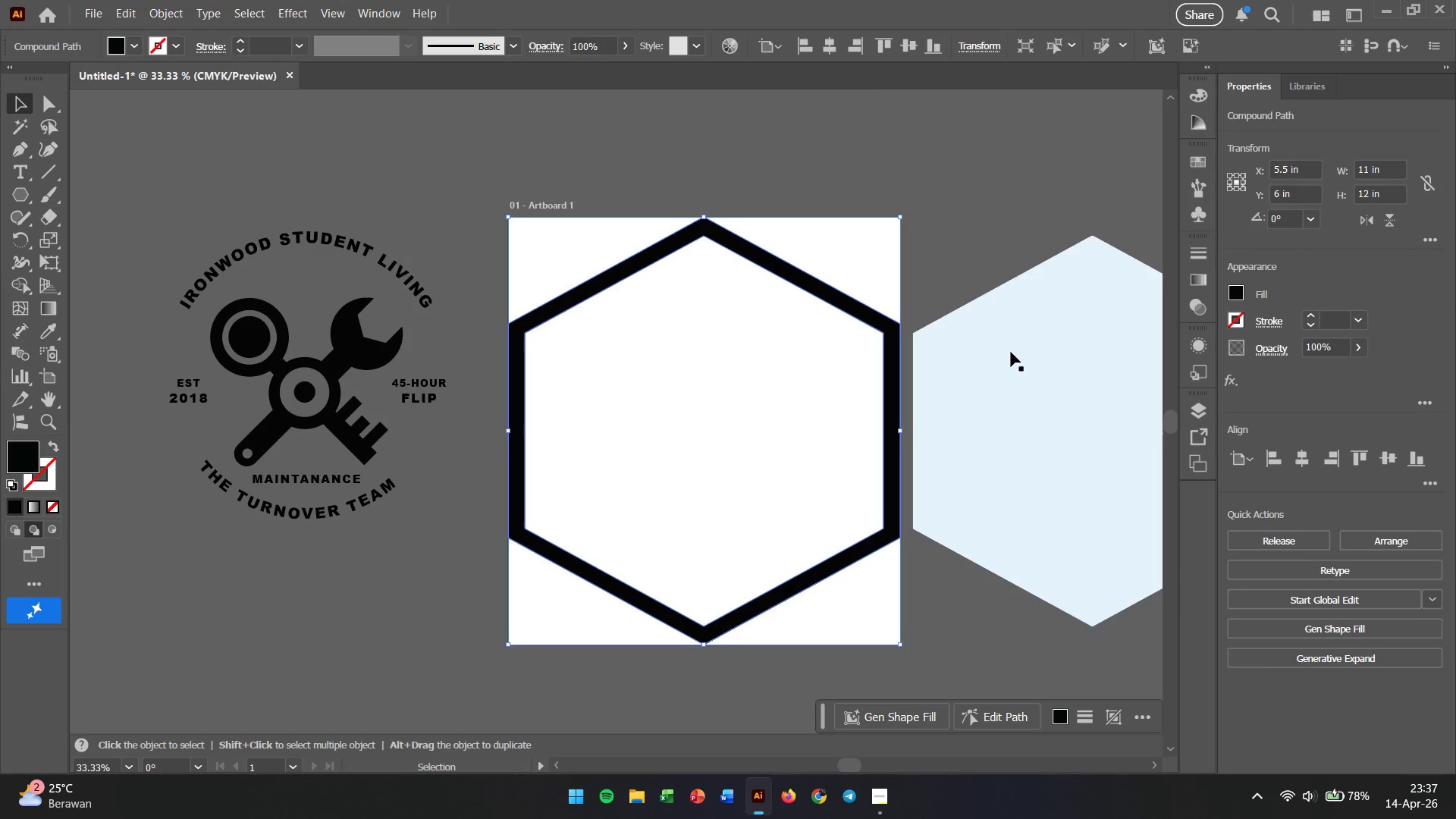 
hold_key(key=Space, duration=0.88)
 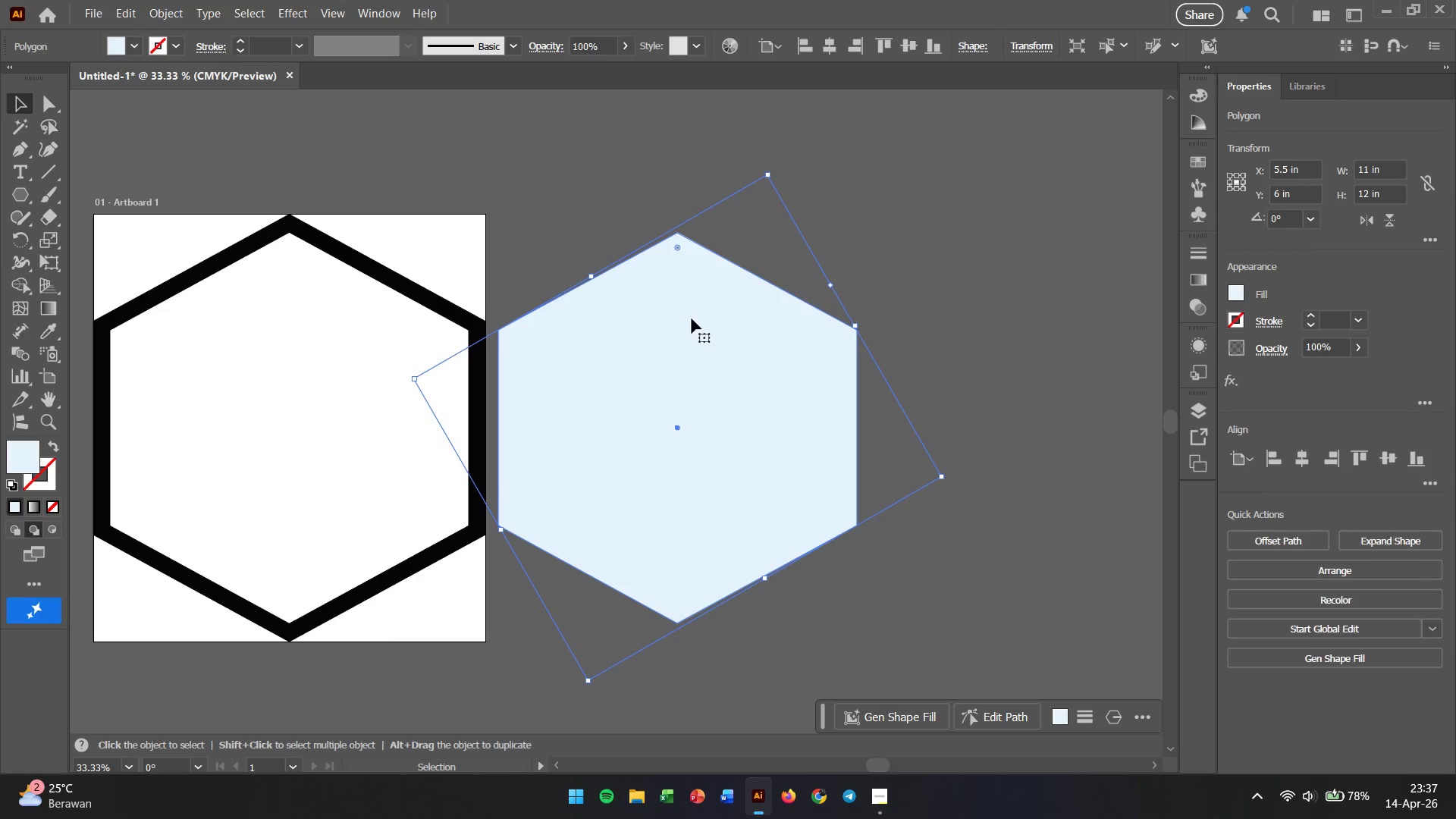 
left_click_drag(start_coordinate=[1011, 352], to_coordinate=[596, 348])
 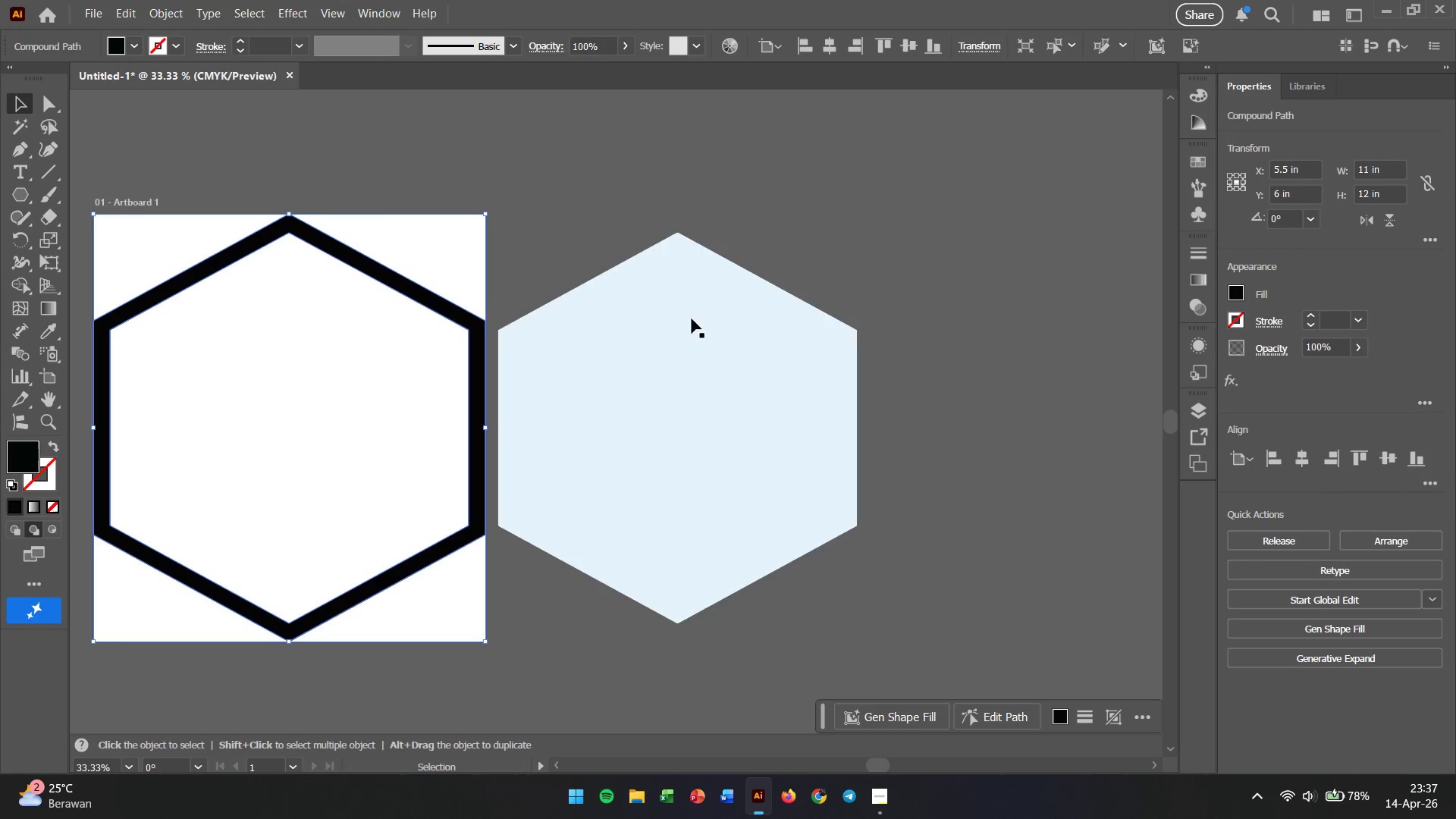 
left_click([692, 318])
 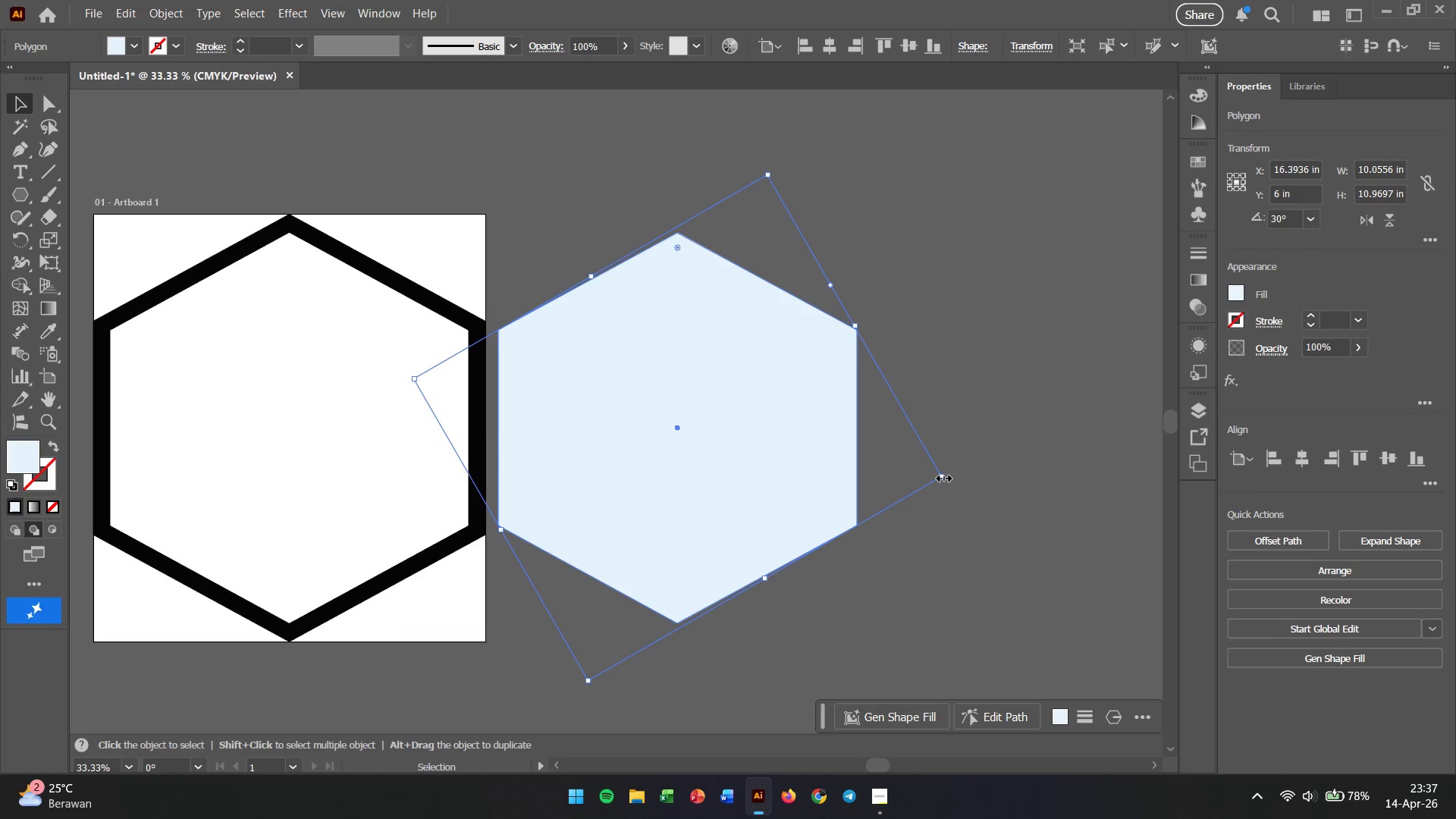 
key(S)
 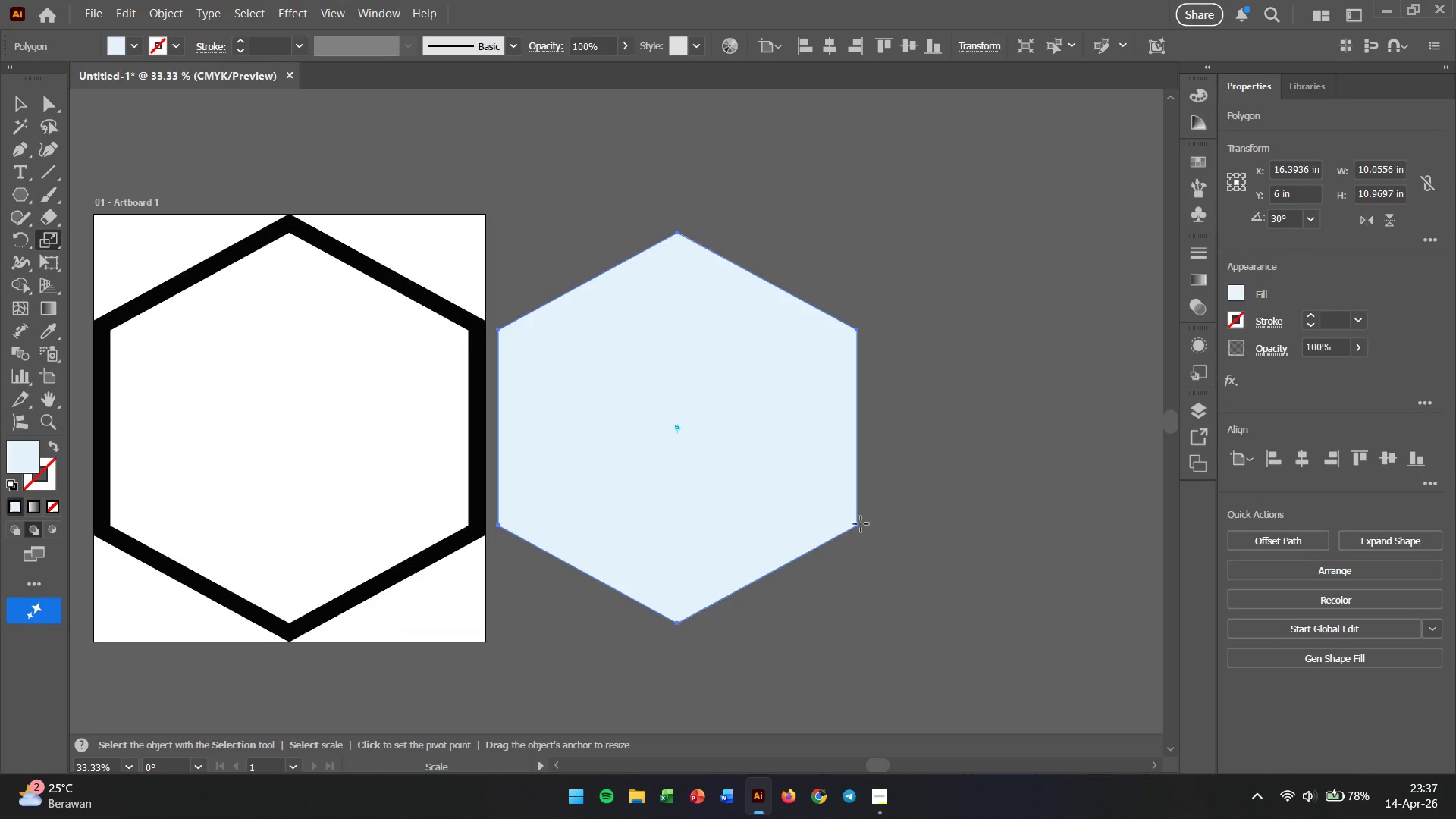 
left_click_drag(start_coordinate=[859, 524], to_coordinate=[779, 483])
 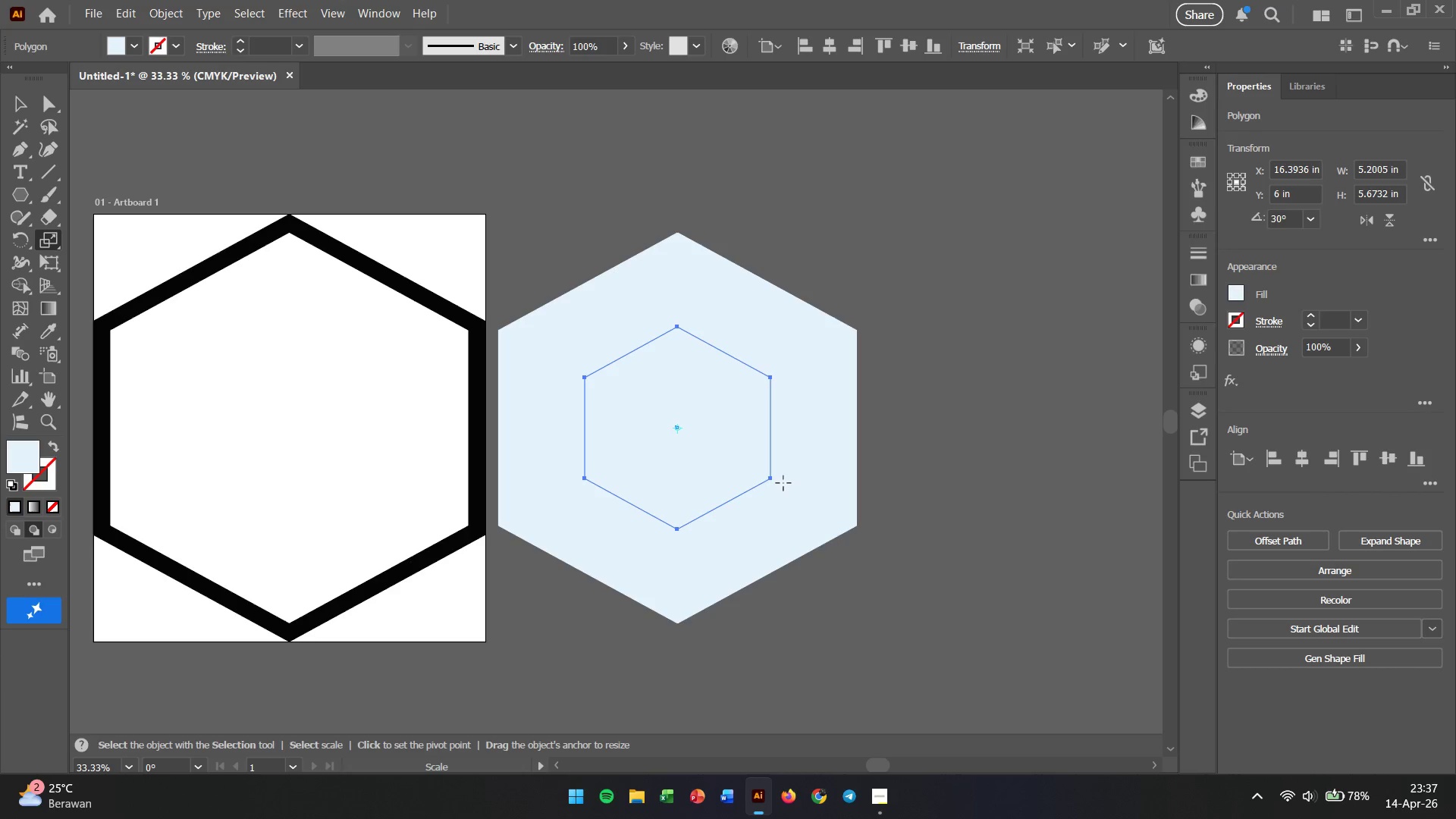 
hold_key(key=ShiftLeft, duration=5.09)
 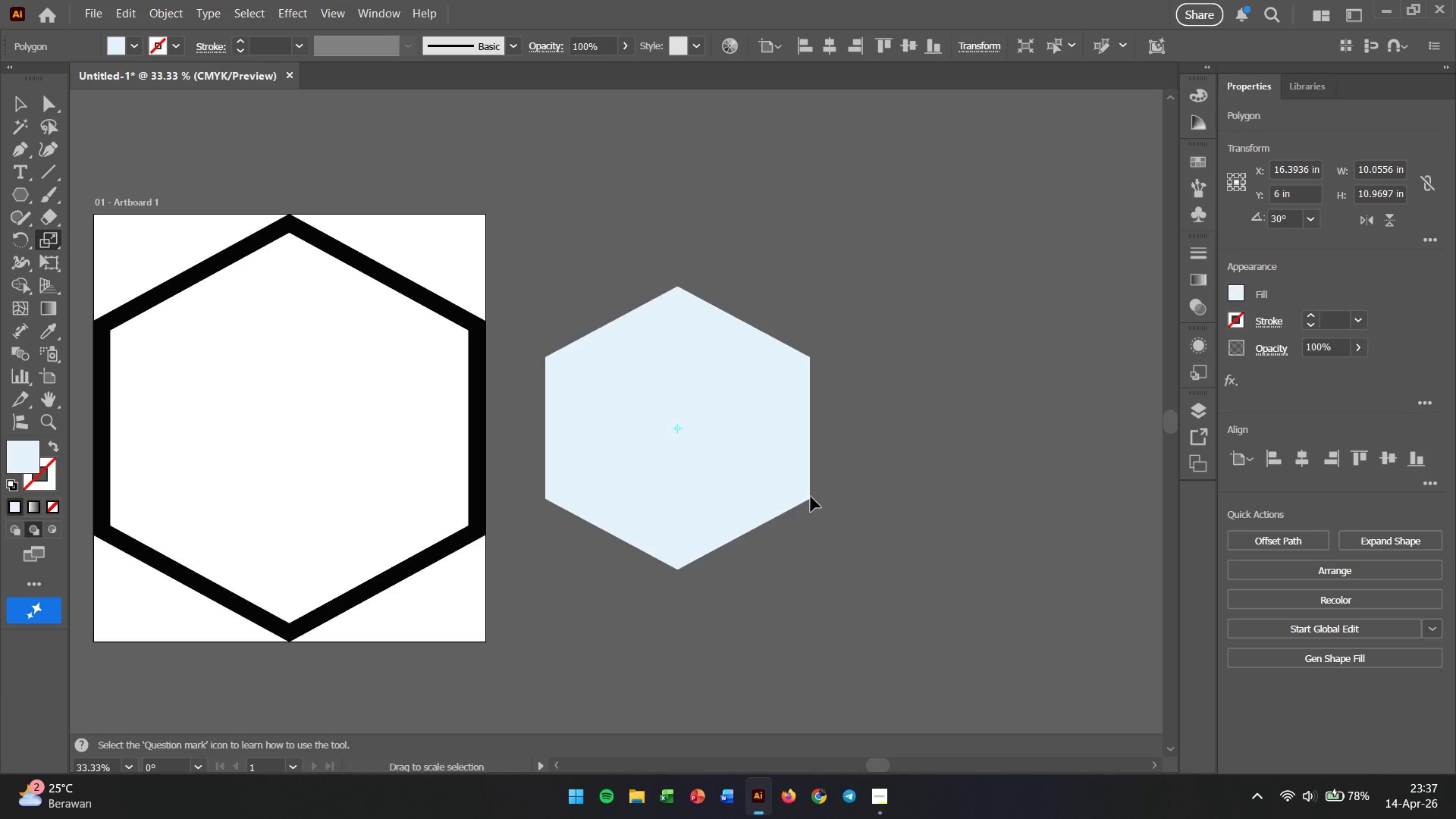 
hold_key(key=AltLeft, duration=4.56)
 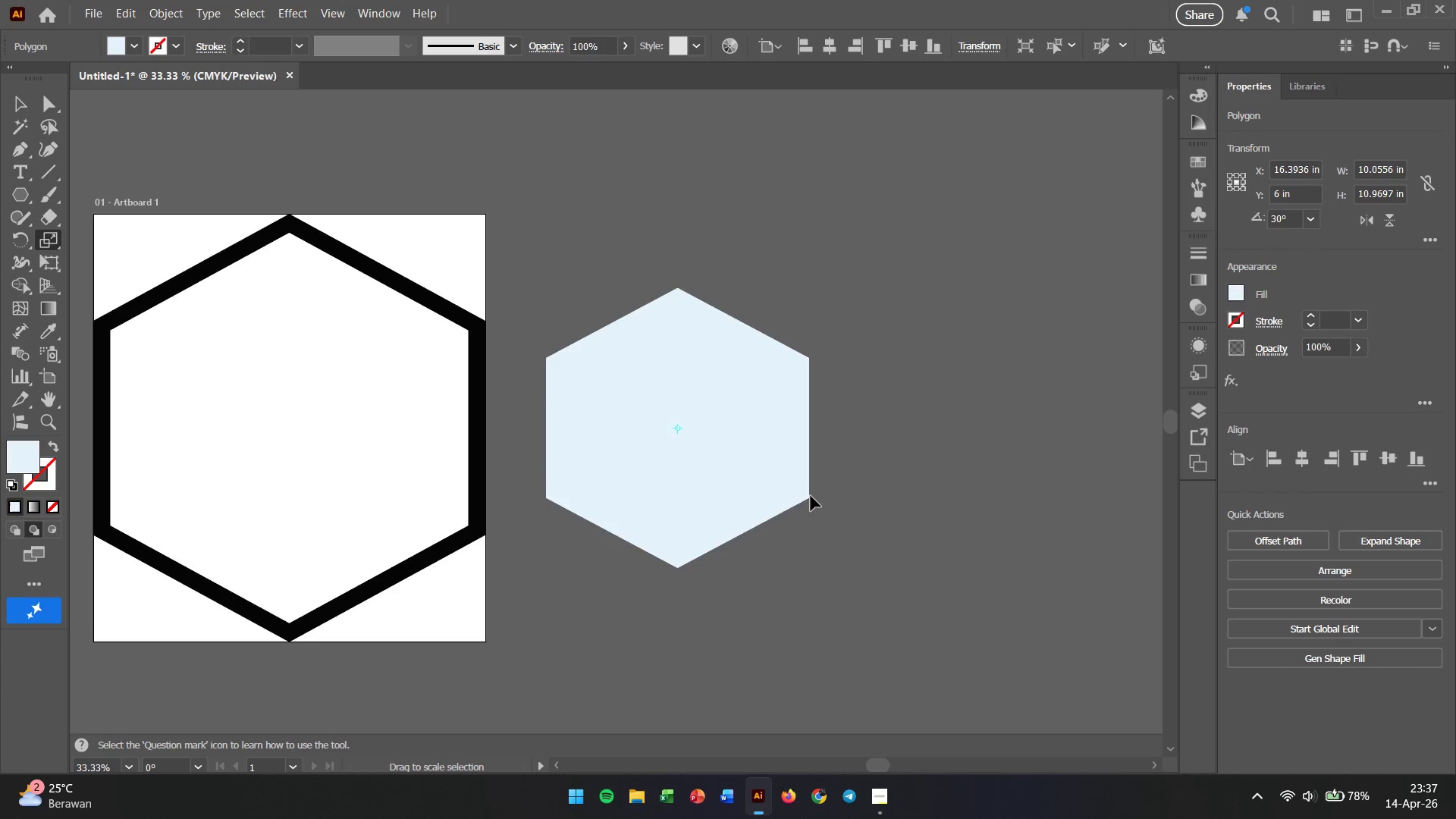 
hold_key(key=AltLeft, duration=2.86)
 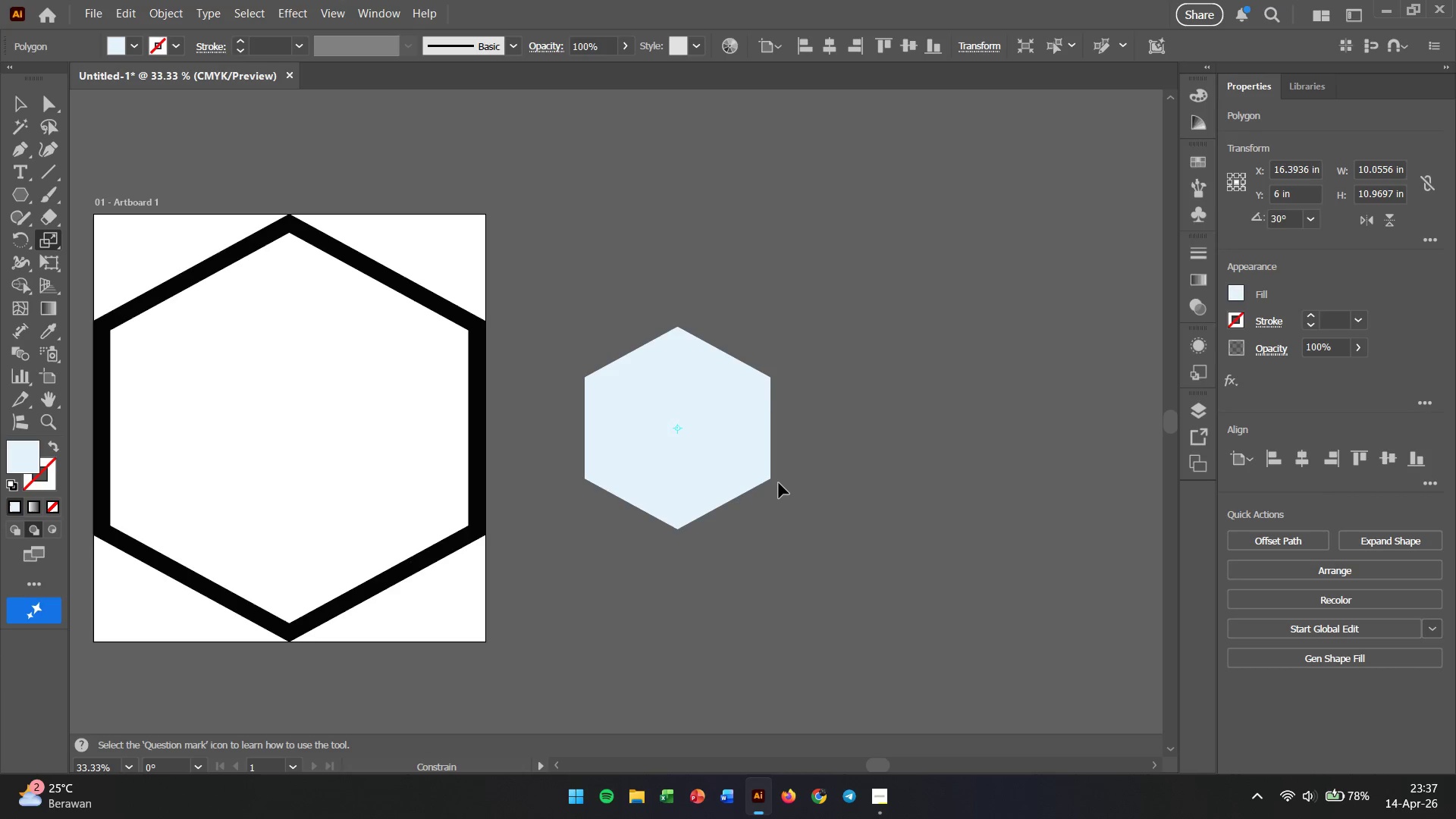 
hold_key(key=ShiftLeft, duration=2.77)
 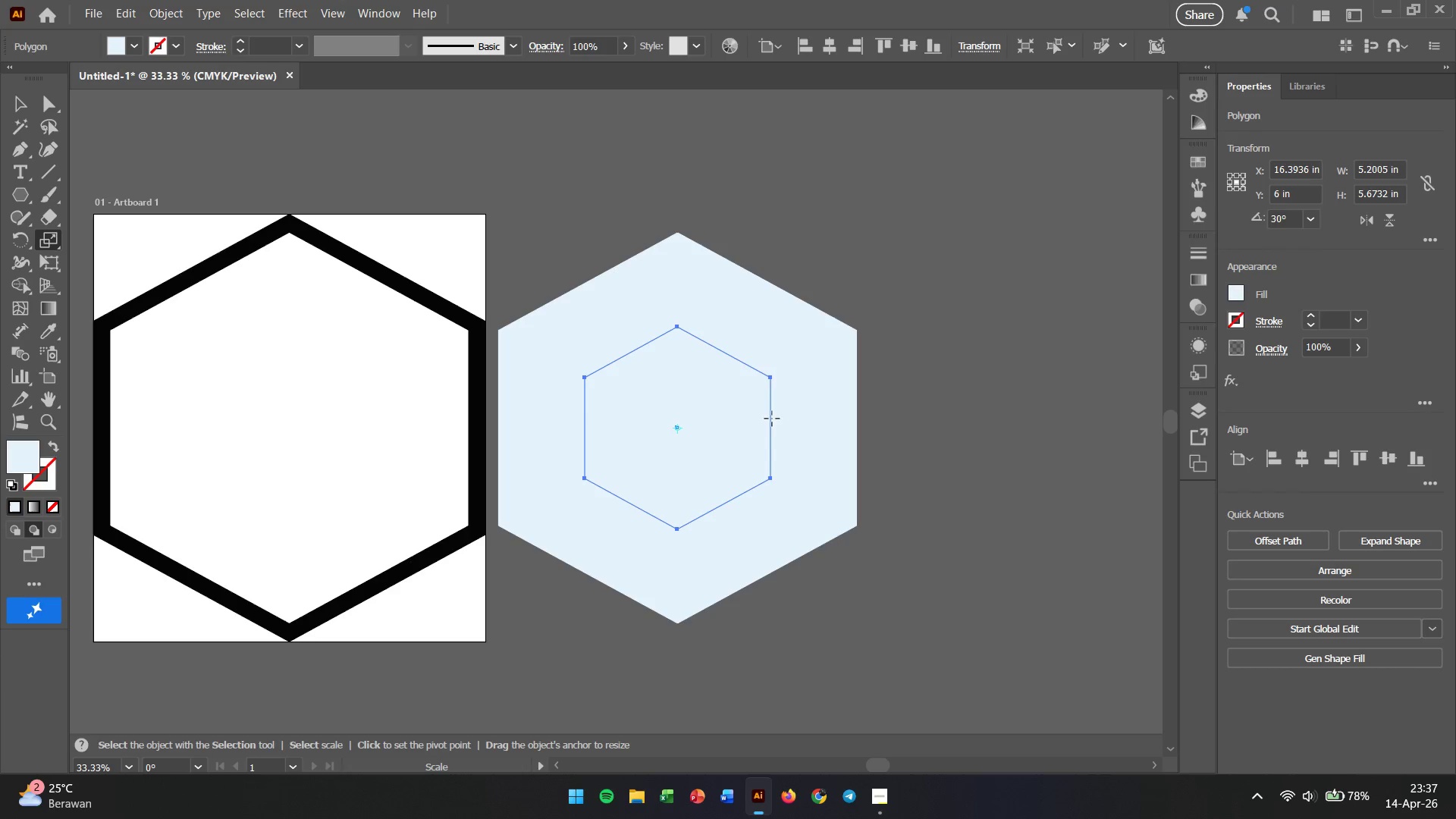 
hold_key(key=AltLeft, duration=0.64)
 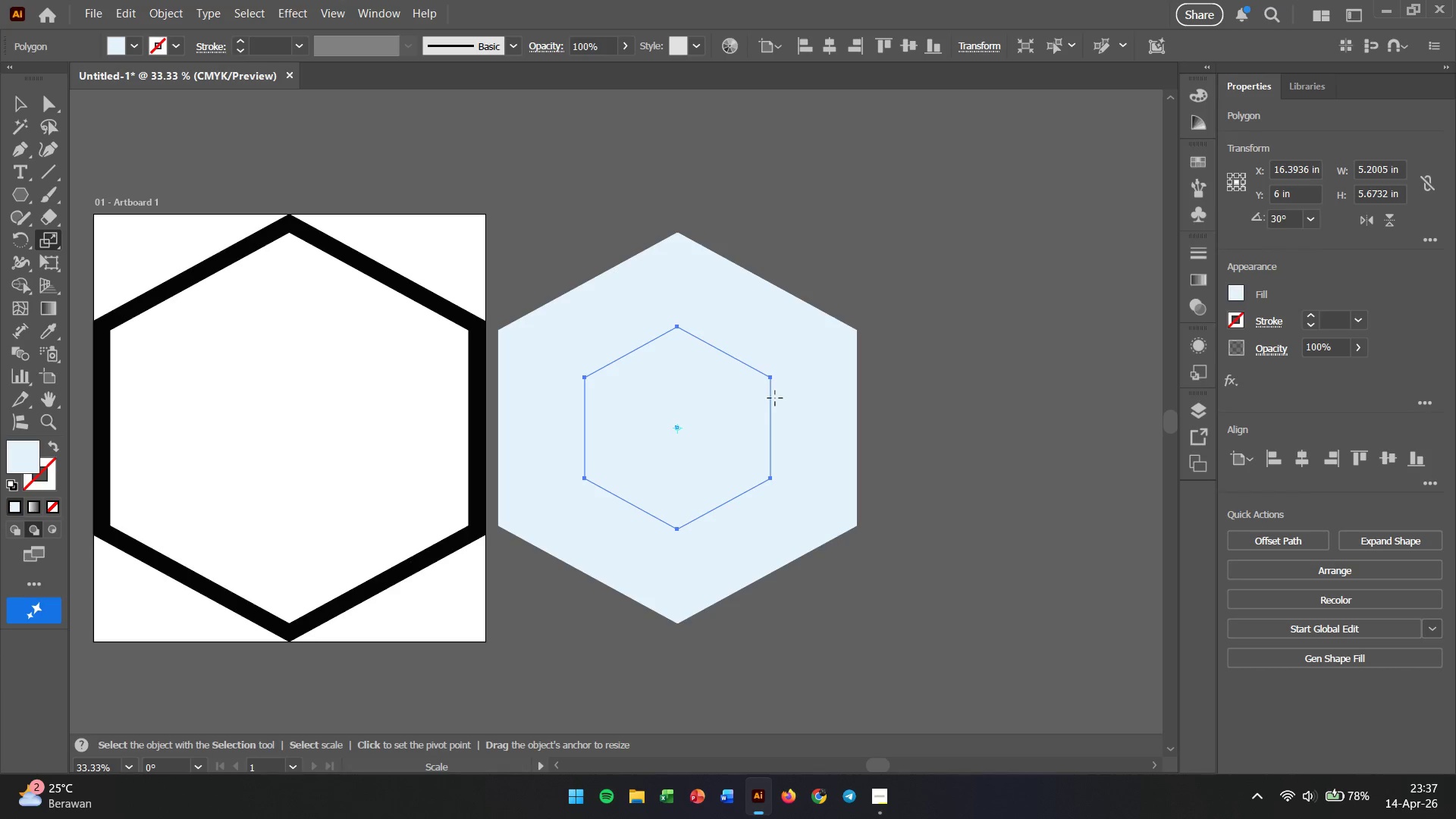 
key(V)
 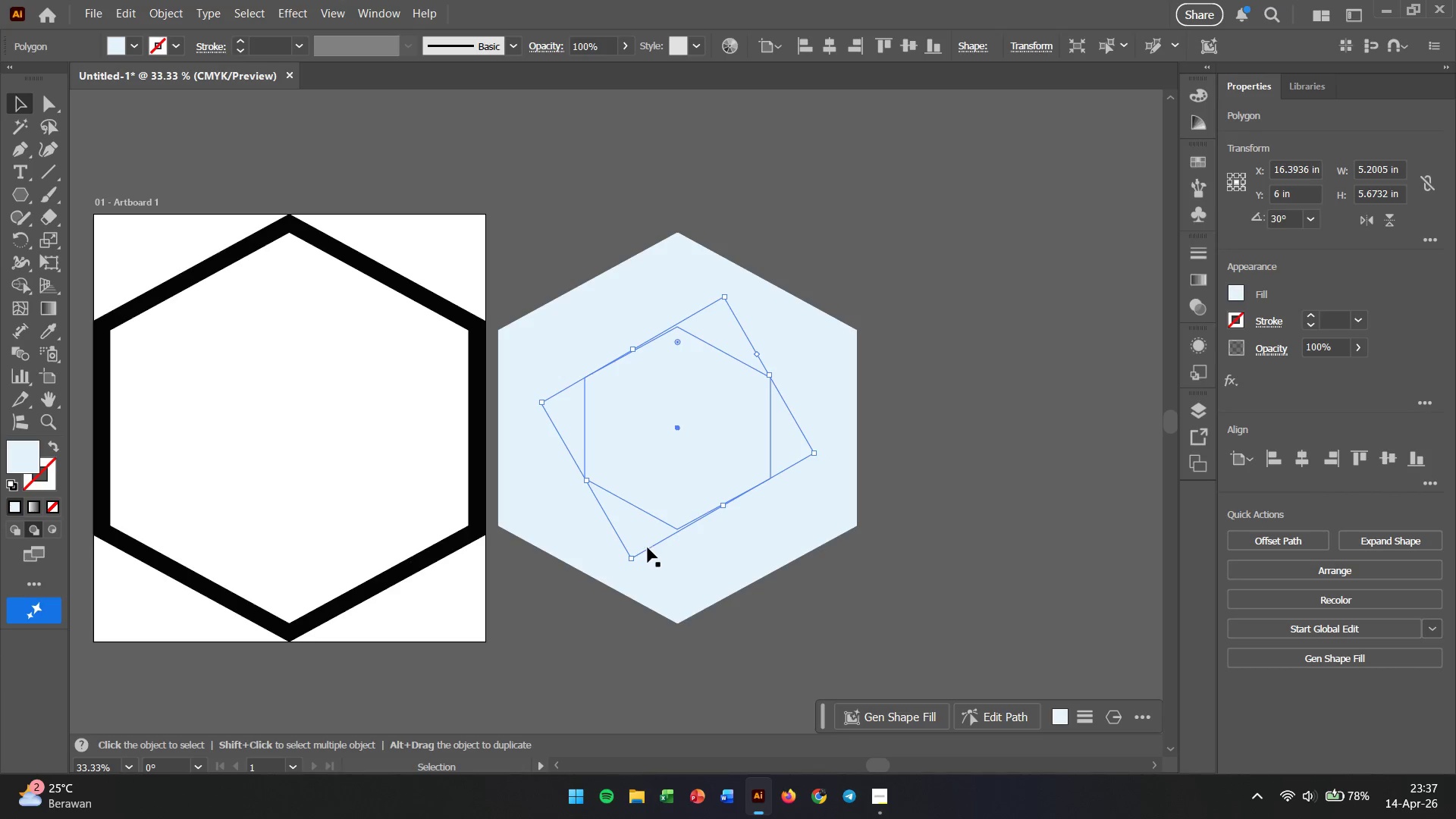 
wait(5.38)
 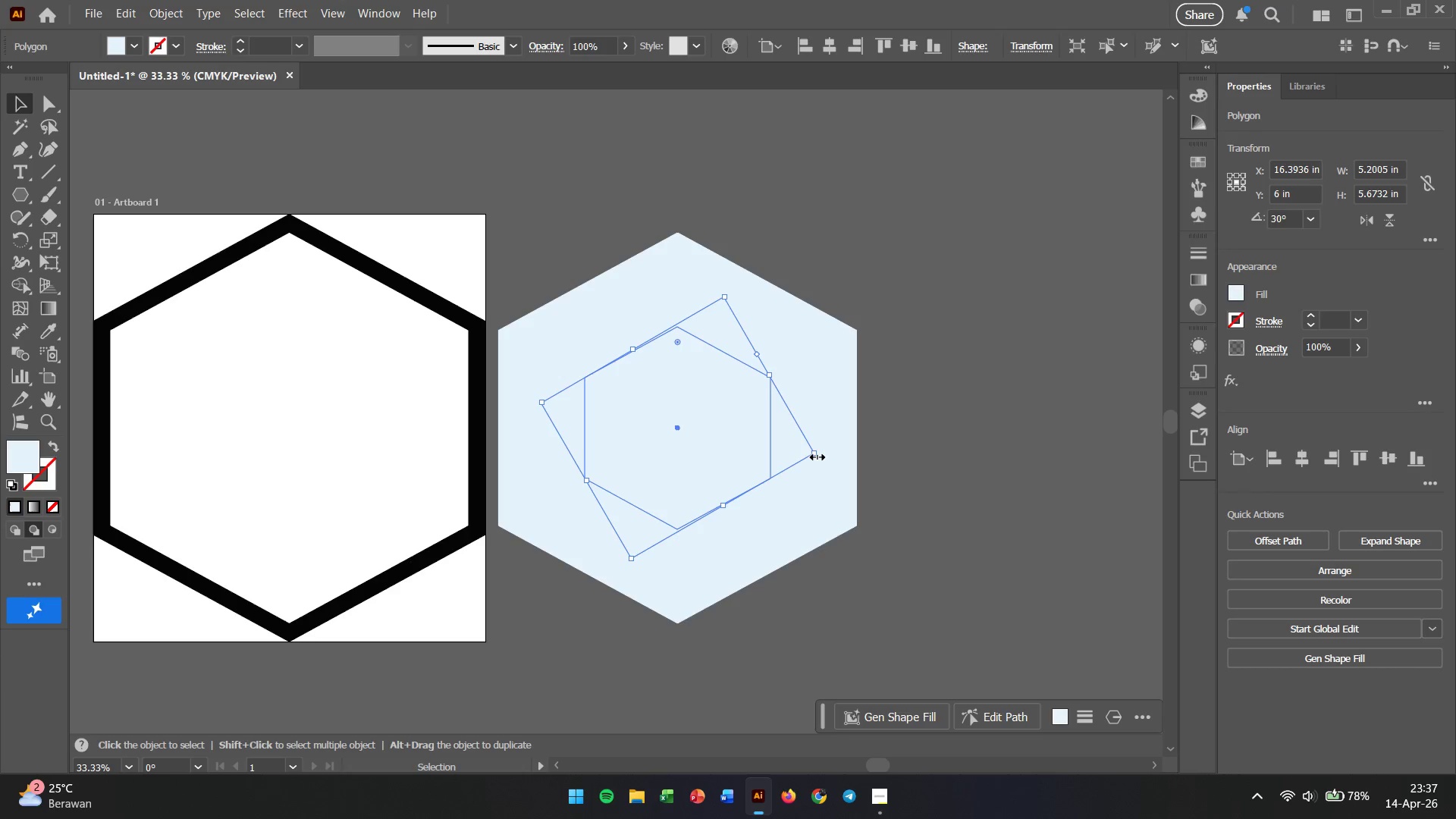 
left_click_drag(start_coordinate=[631, 561], to_coordinate=[607, 705])
 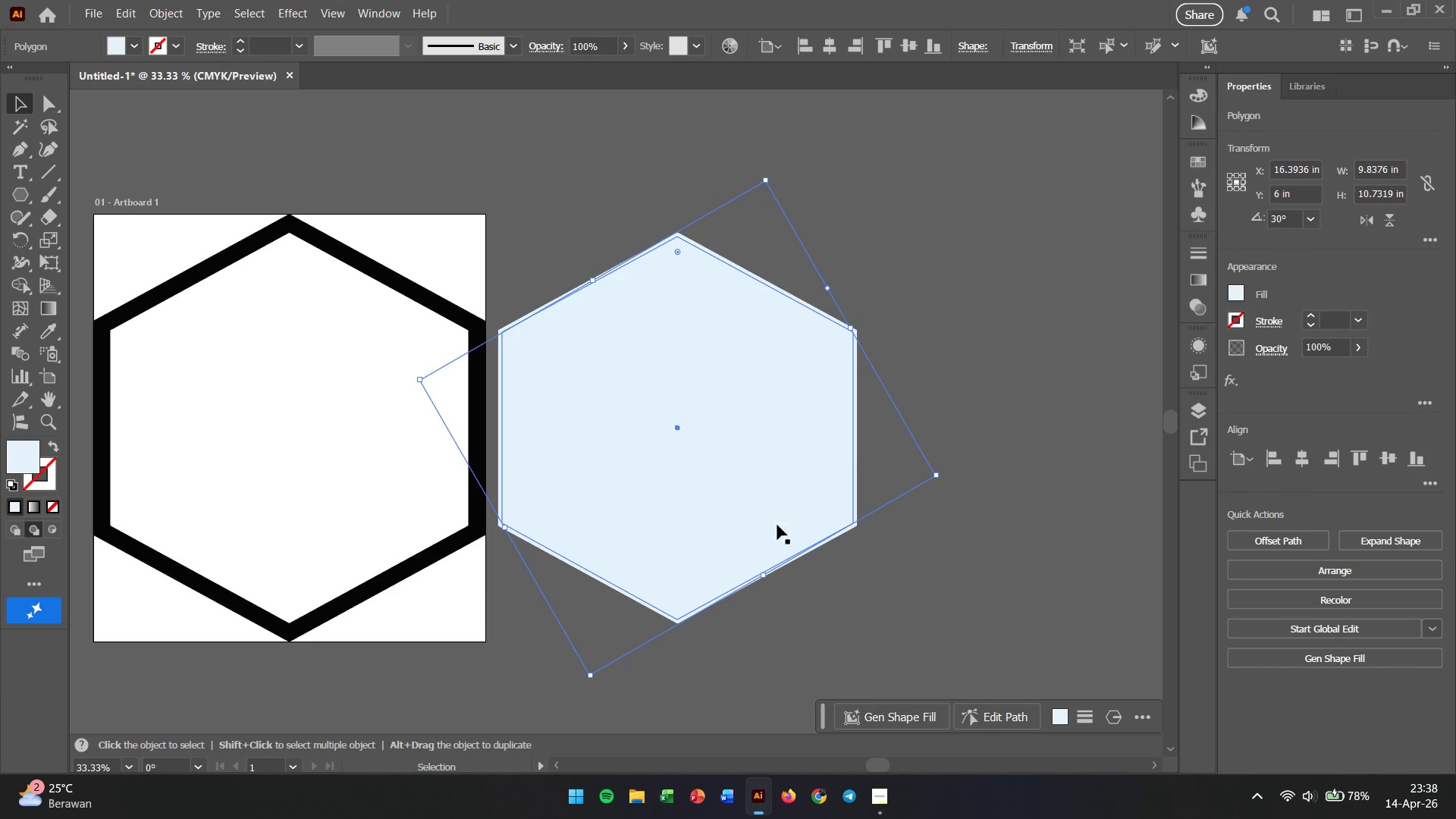 
hold_key(key=ShiftLeft, duration=11.06)
 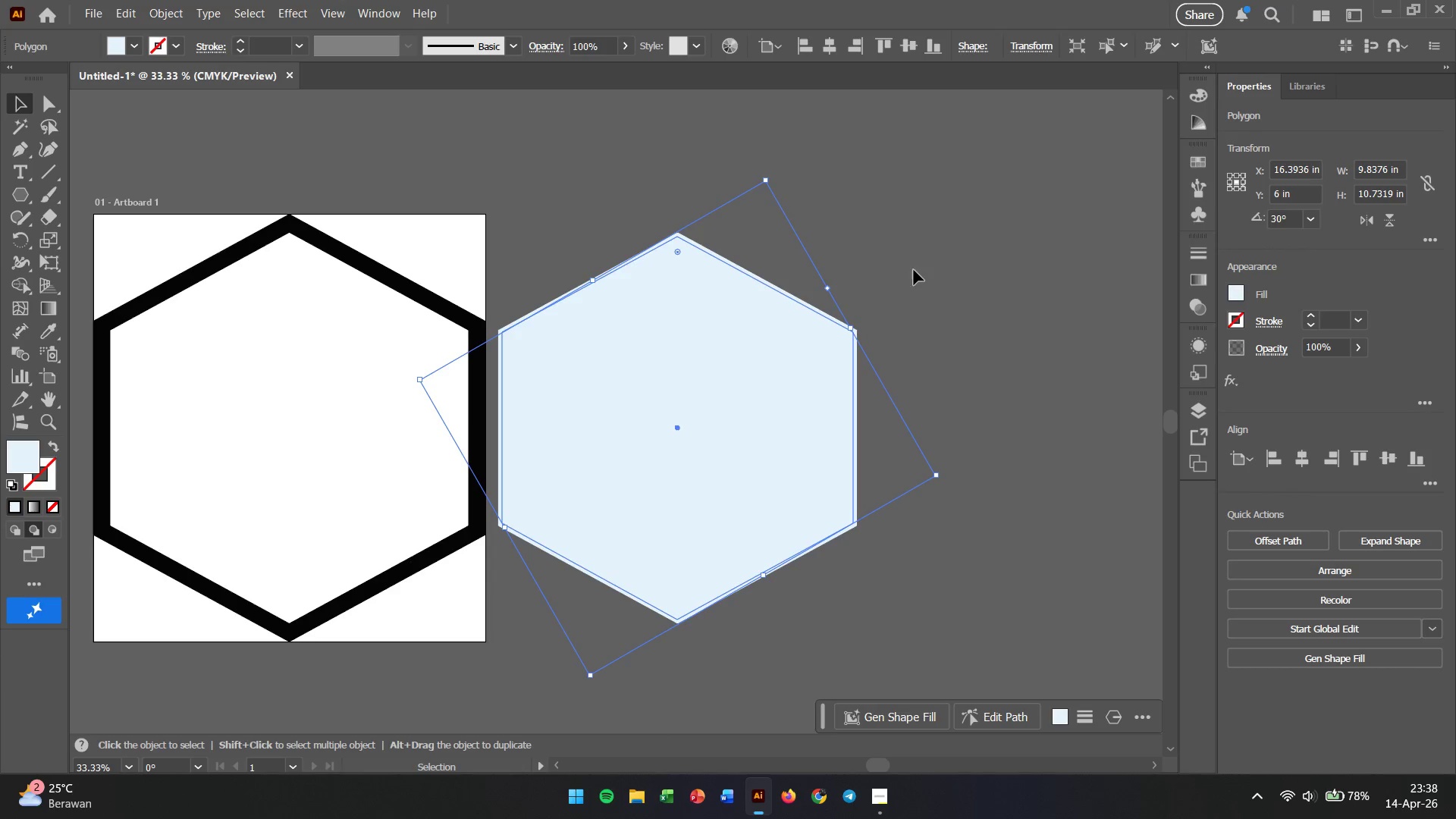 
hold_key(key=AltLeft, duration=9.61)
 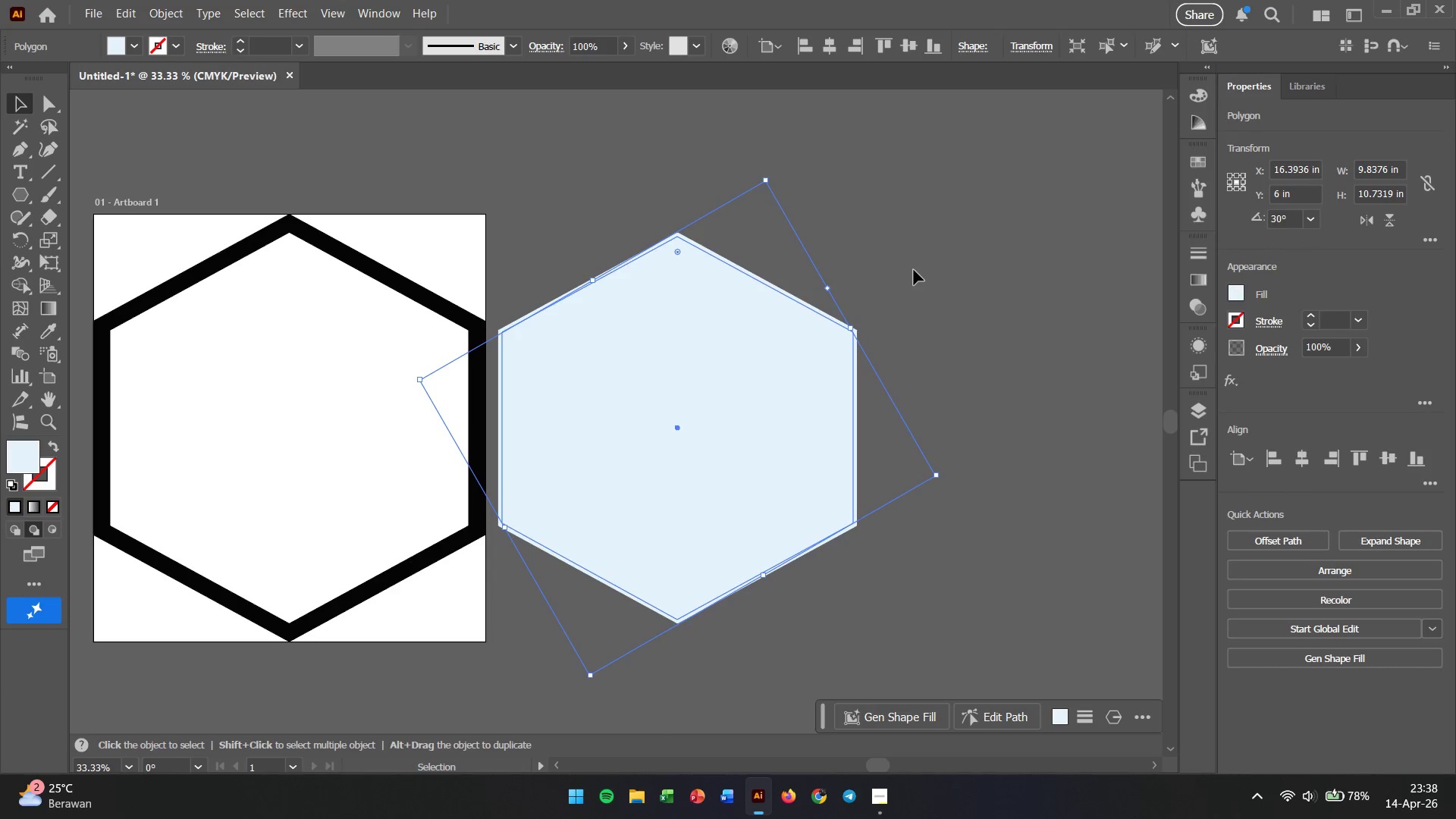 
left_click([914, 270])
 